 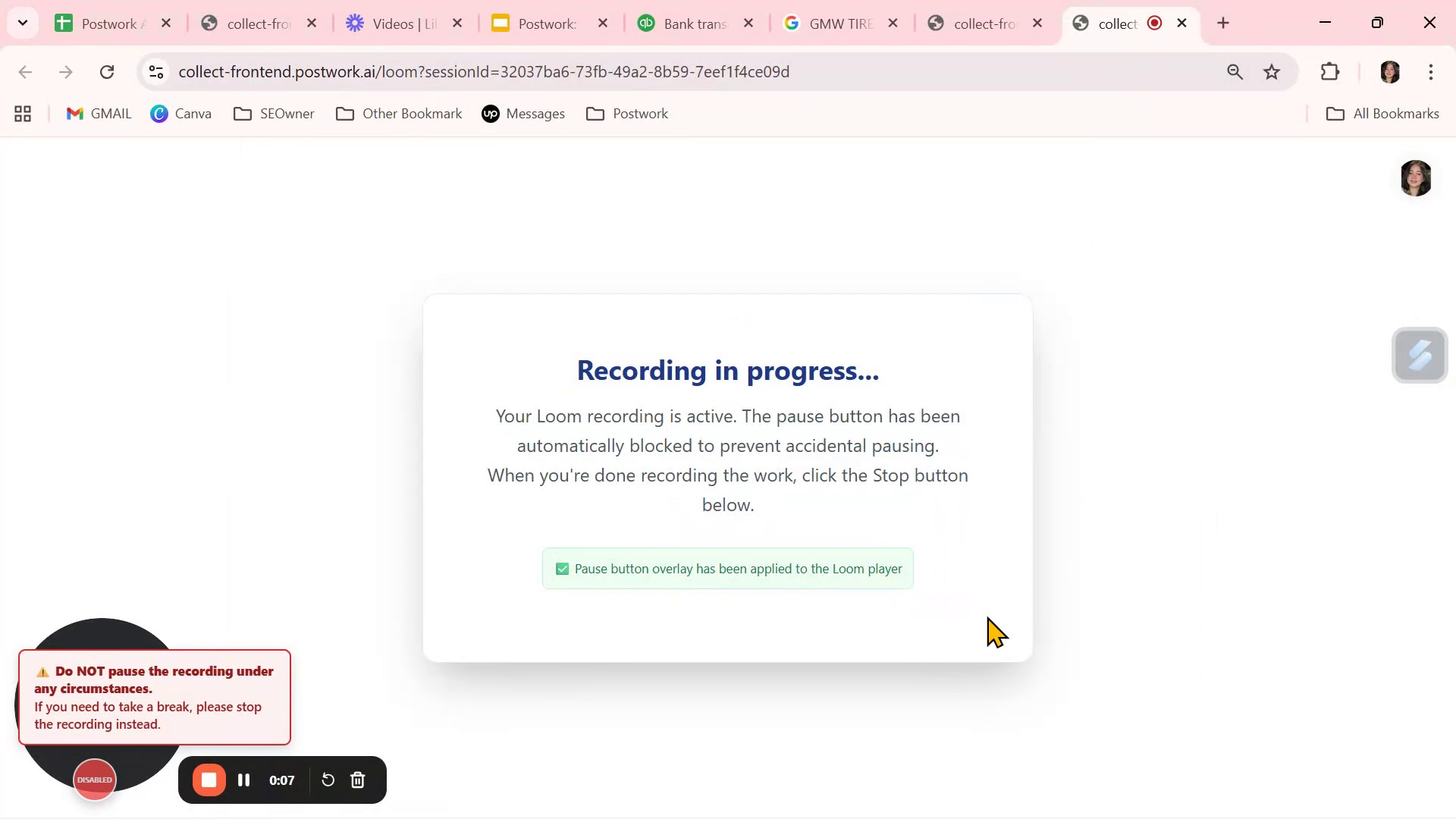 
left_click([692, 27])
 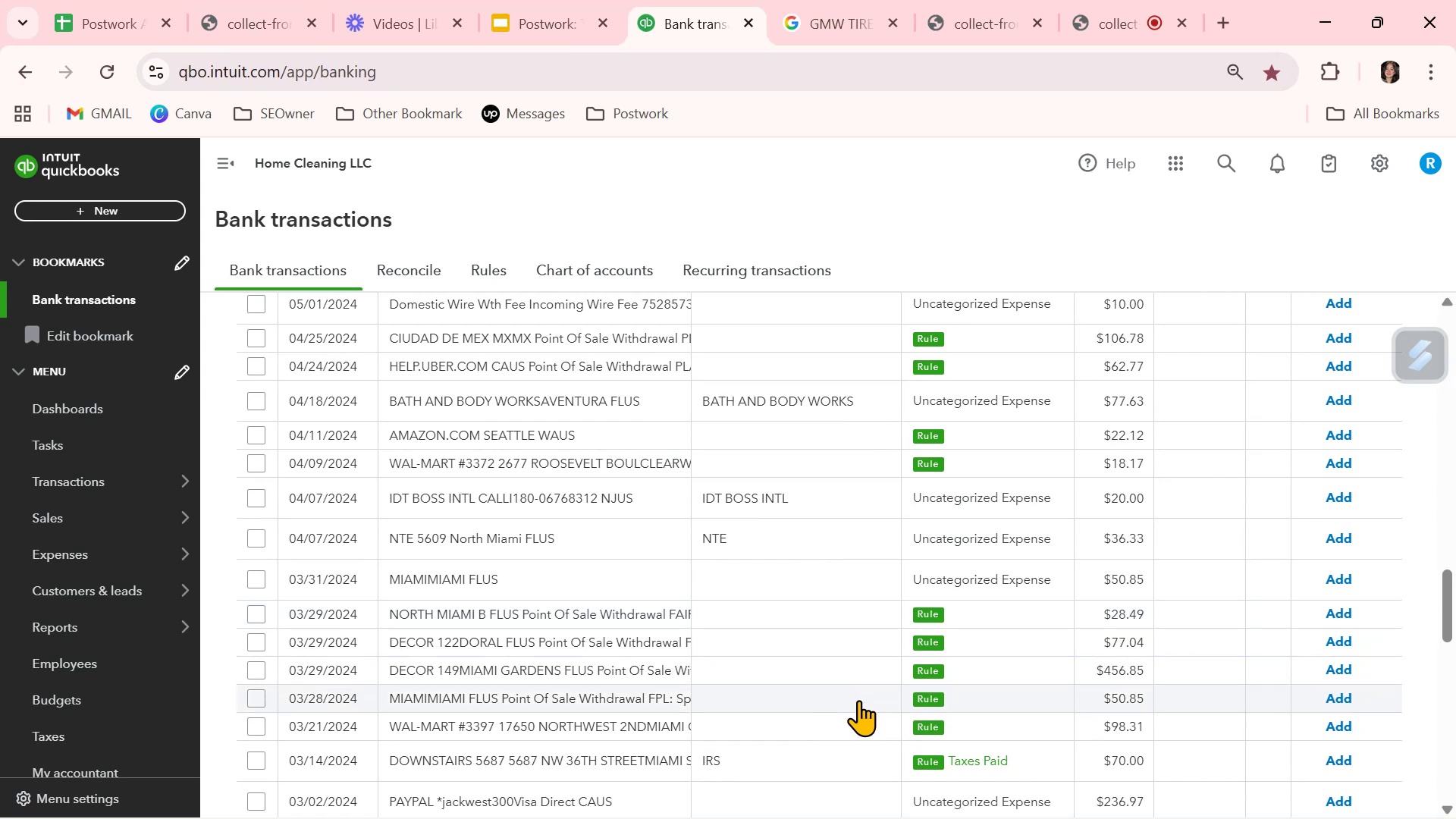 
scroll: coordinate [1004, 712], scroll_direction: up, amount: 13.0
 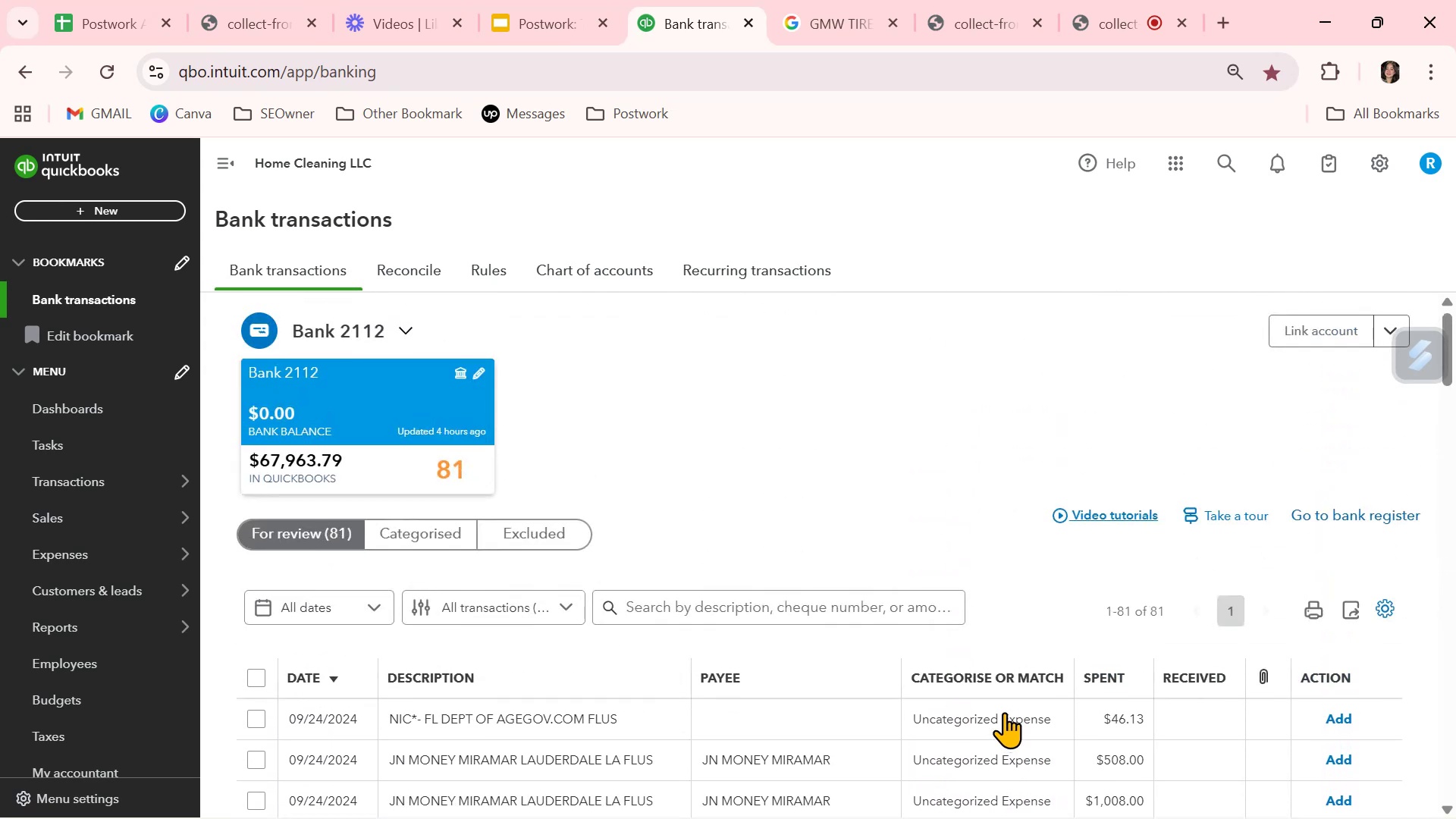 
scroll: coordinate [1004, 712], scroll_direction: down, amount: 2.0
 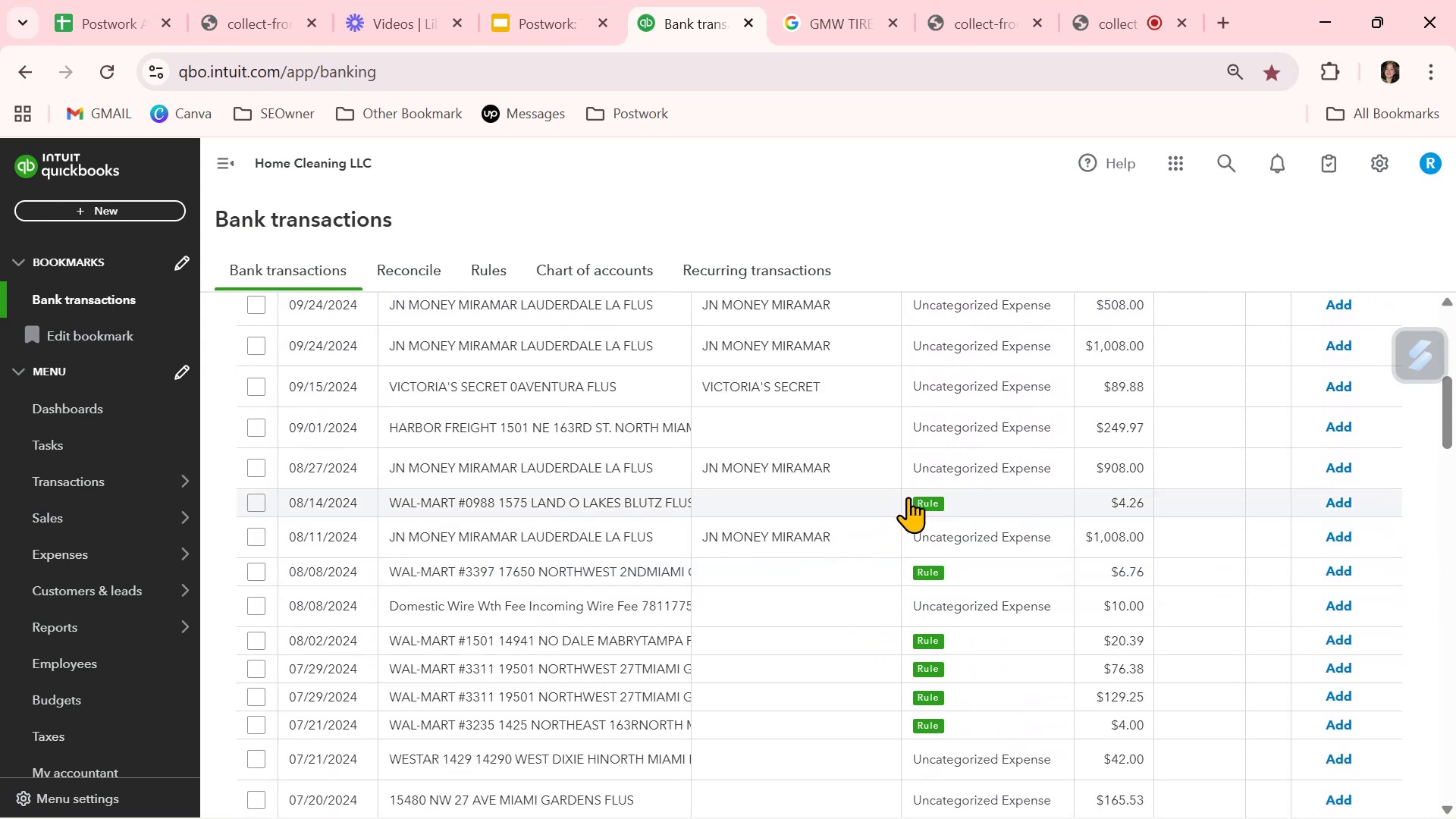 
left_click([987, 500])
 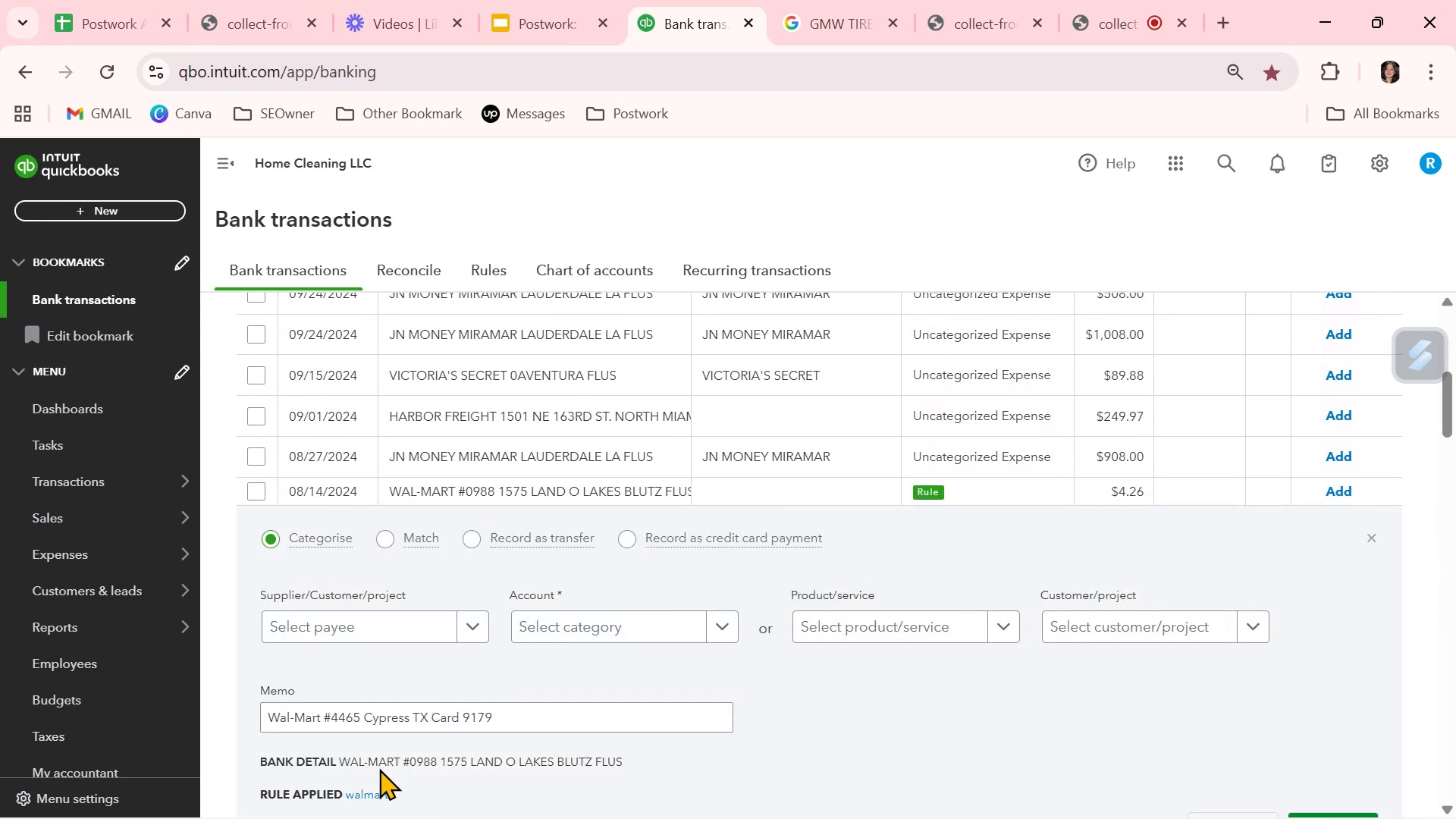 
scroll: coordinate [406, 733], scroll_direction: down, amount: 1.0
 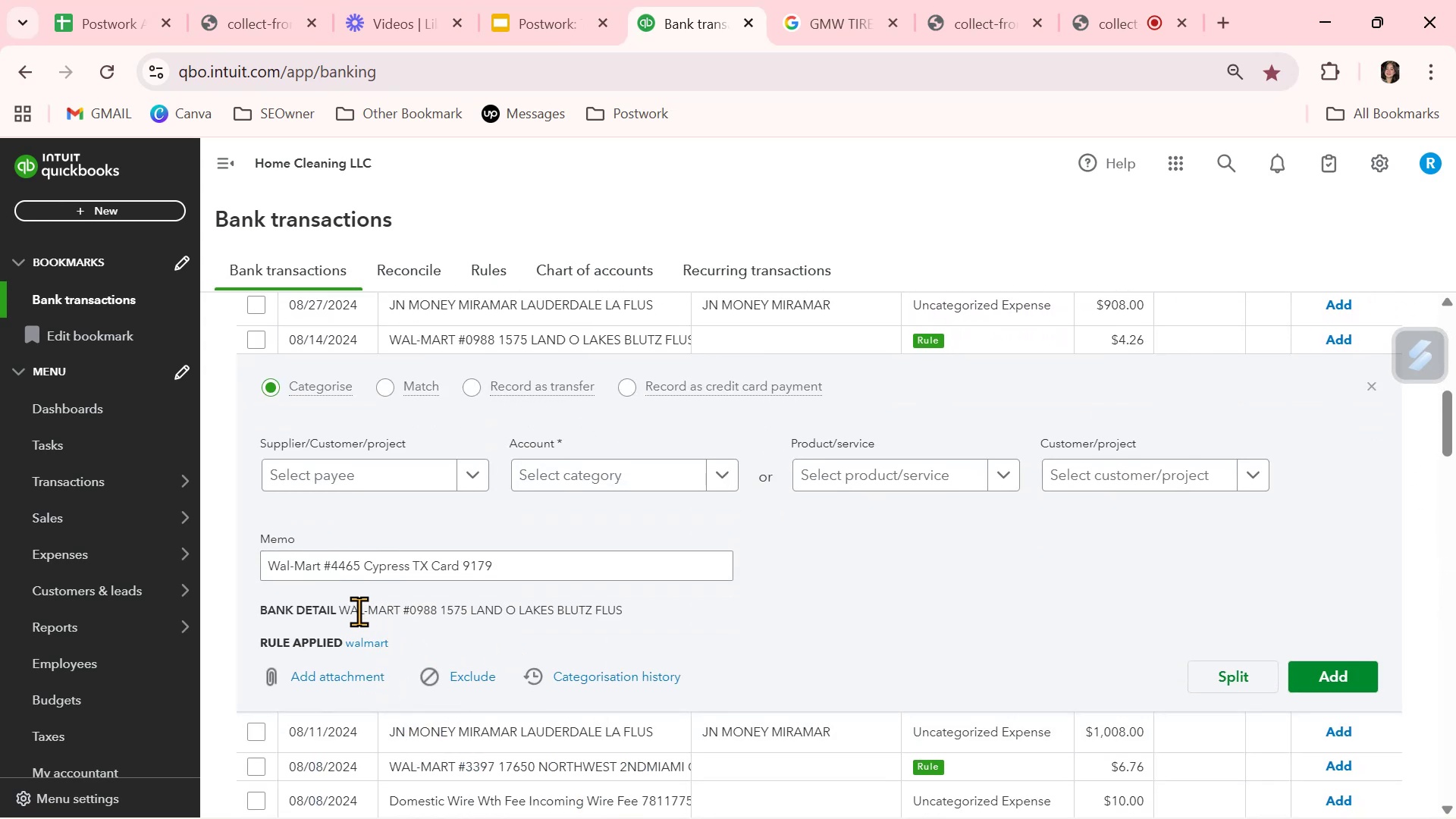 
left_click_drag(start_coordinate=[340, 607], to_coordinate=[675, 606])
 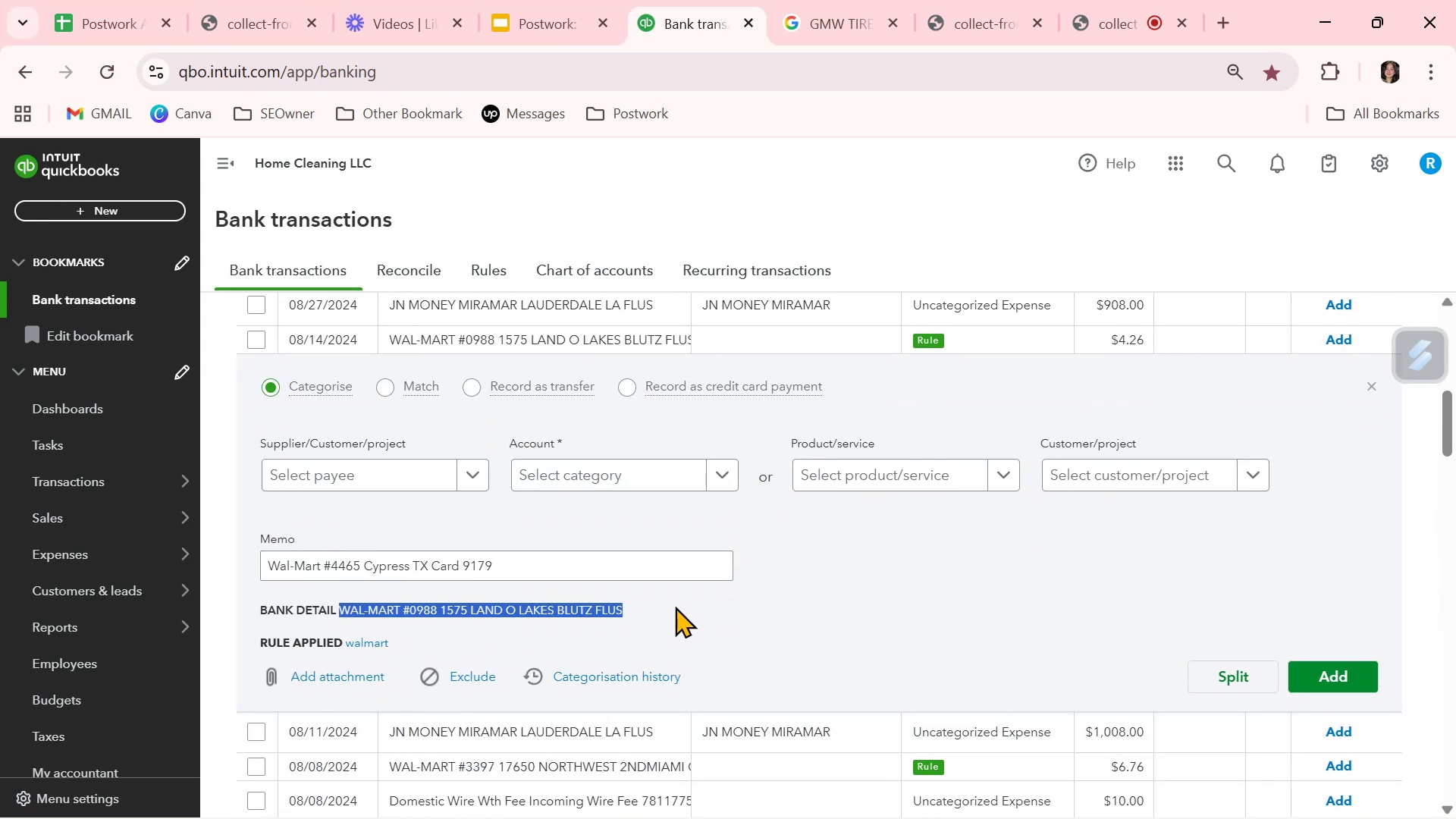 
key(Control+ControlLeft)
 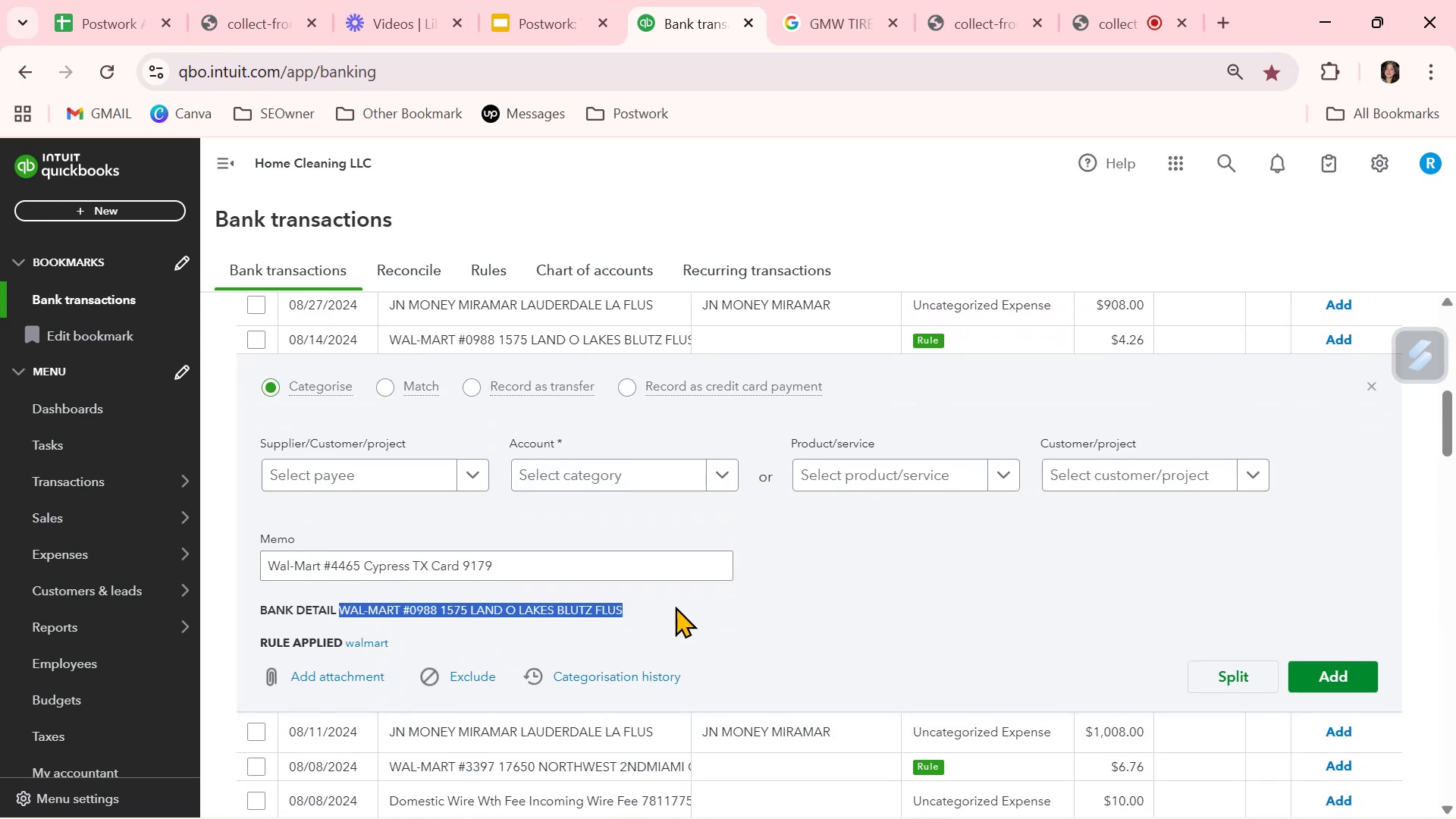 
key(Control+C)
 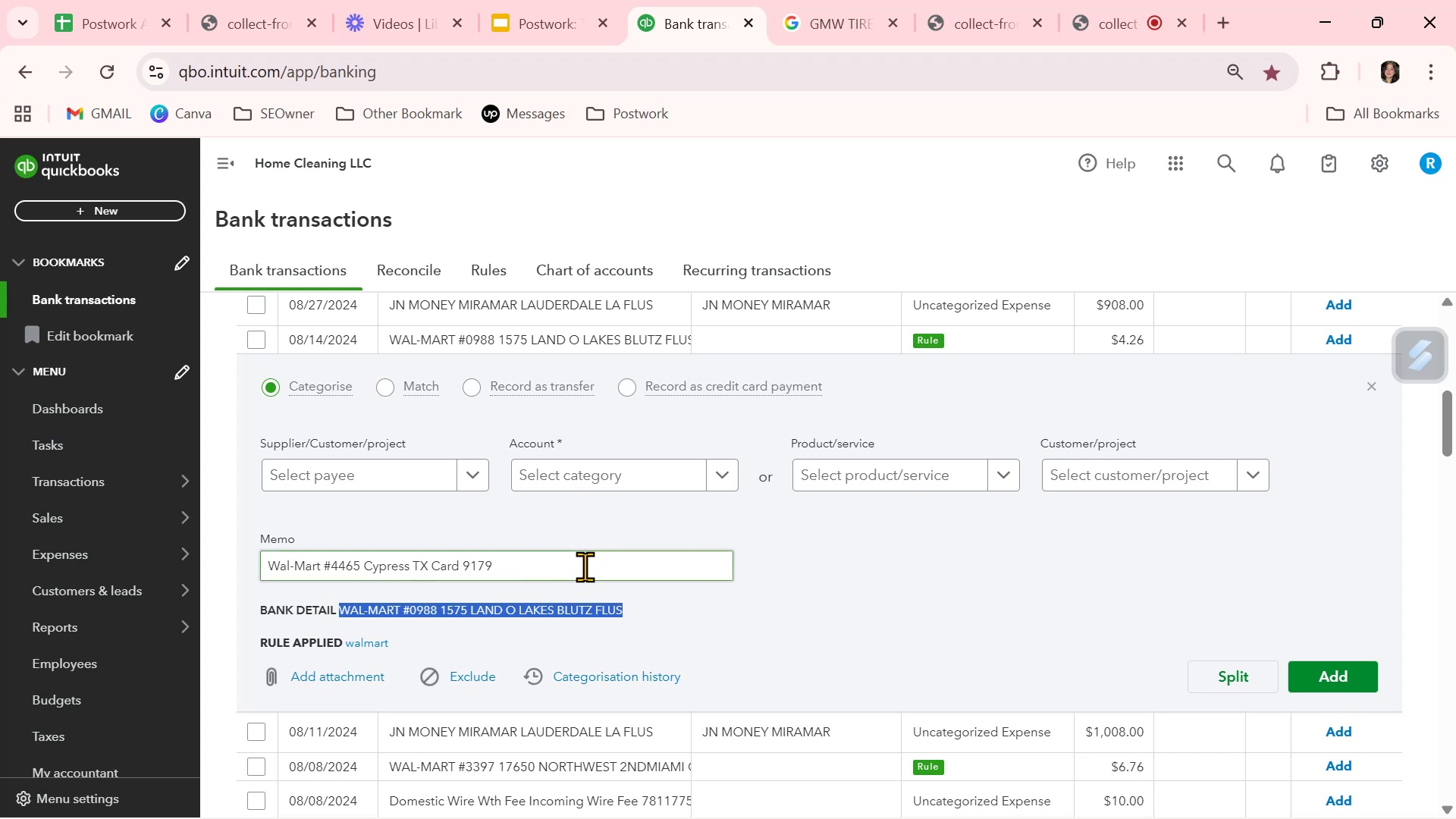 
double_click([585, 566])
 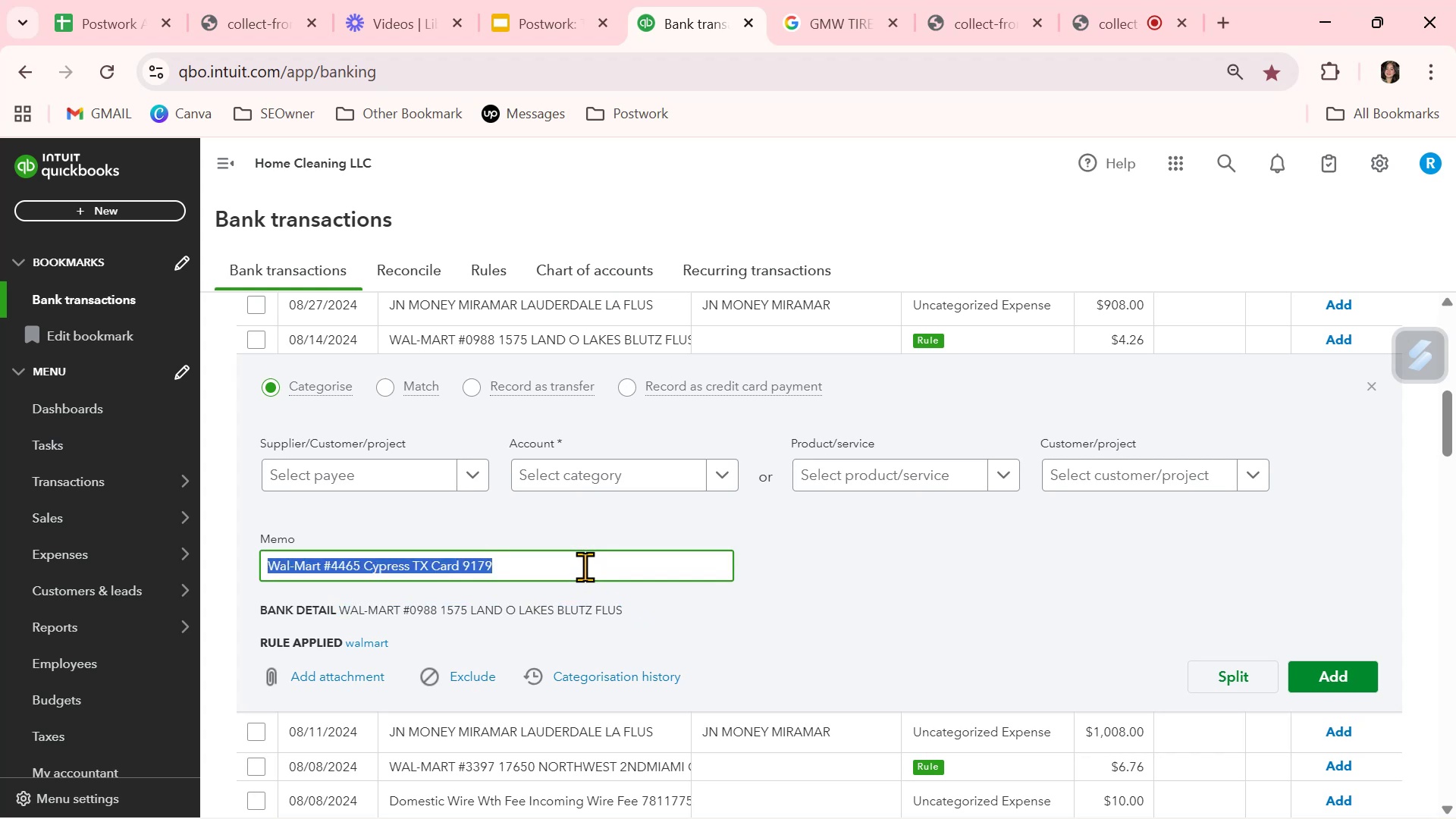 
triple_click([585, 566])
 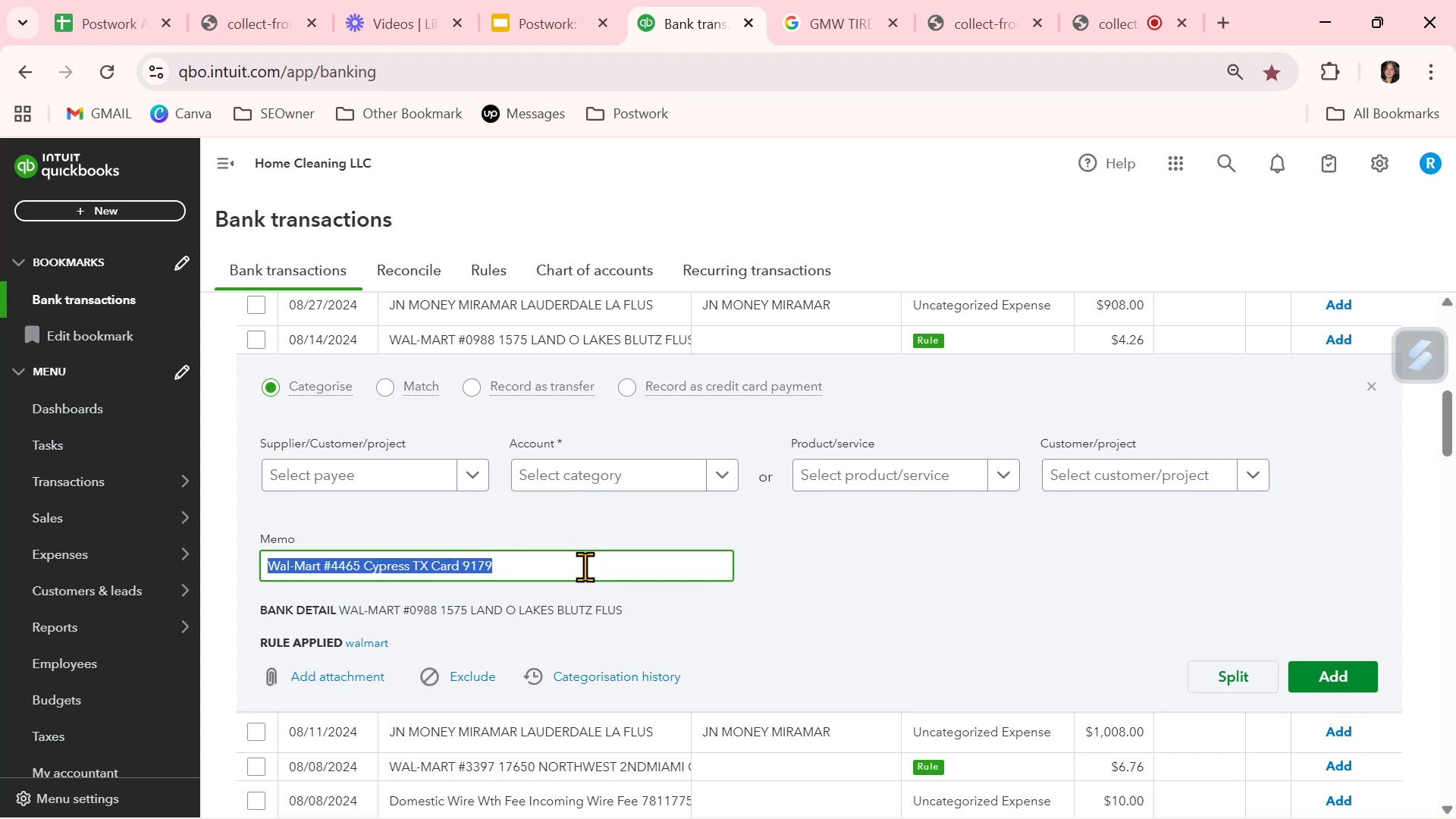 
key(Control+ControlLeft)
 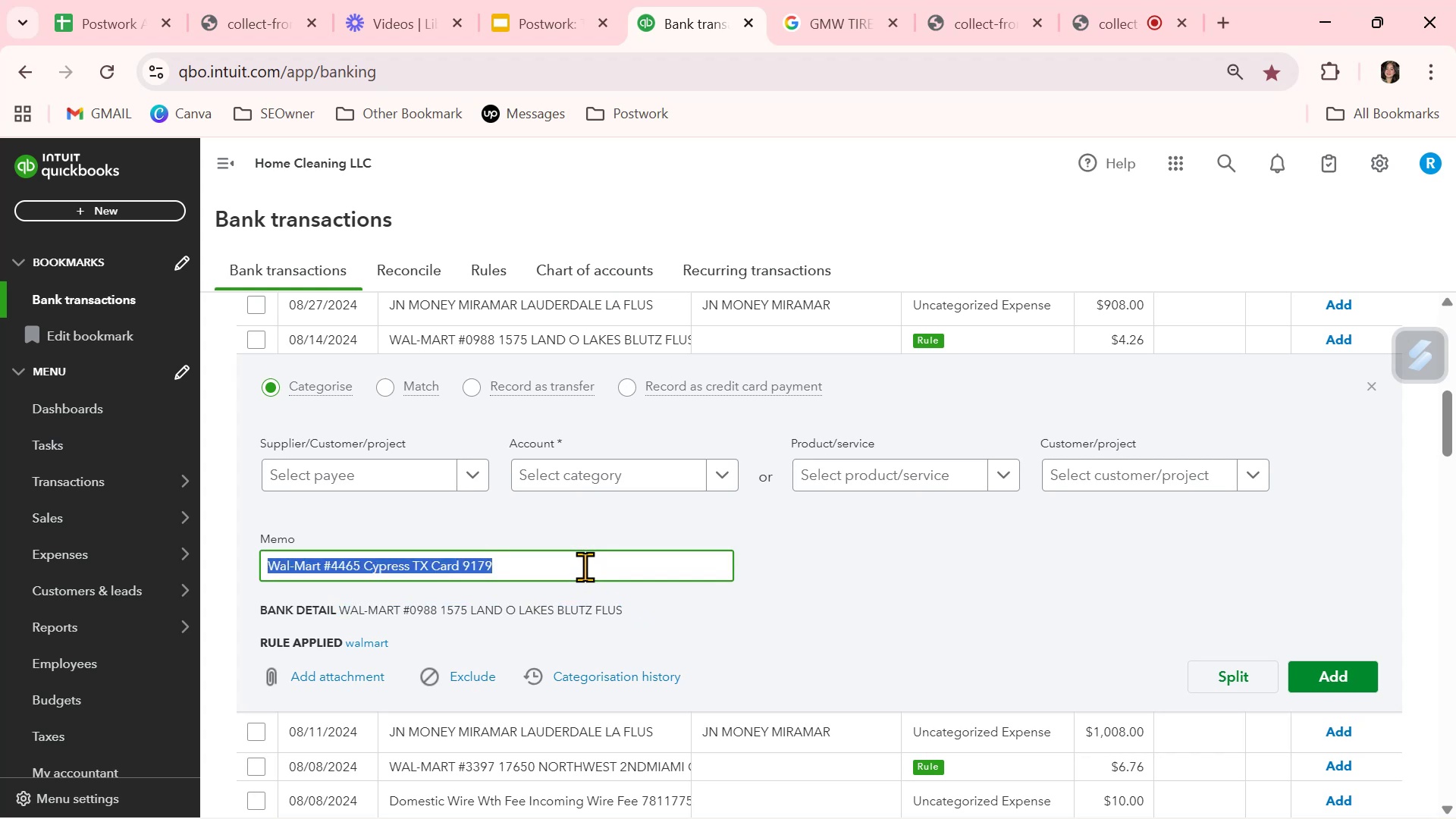 
key(Control+V)
 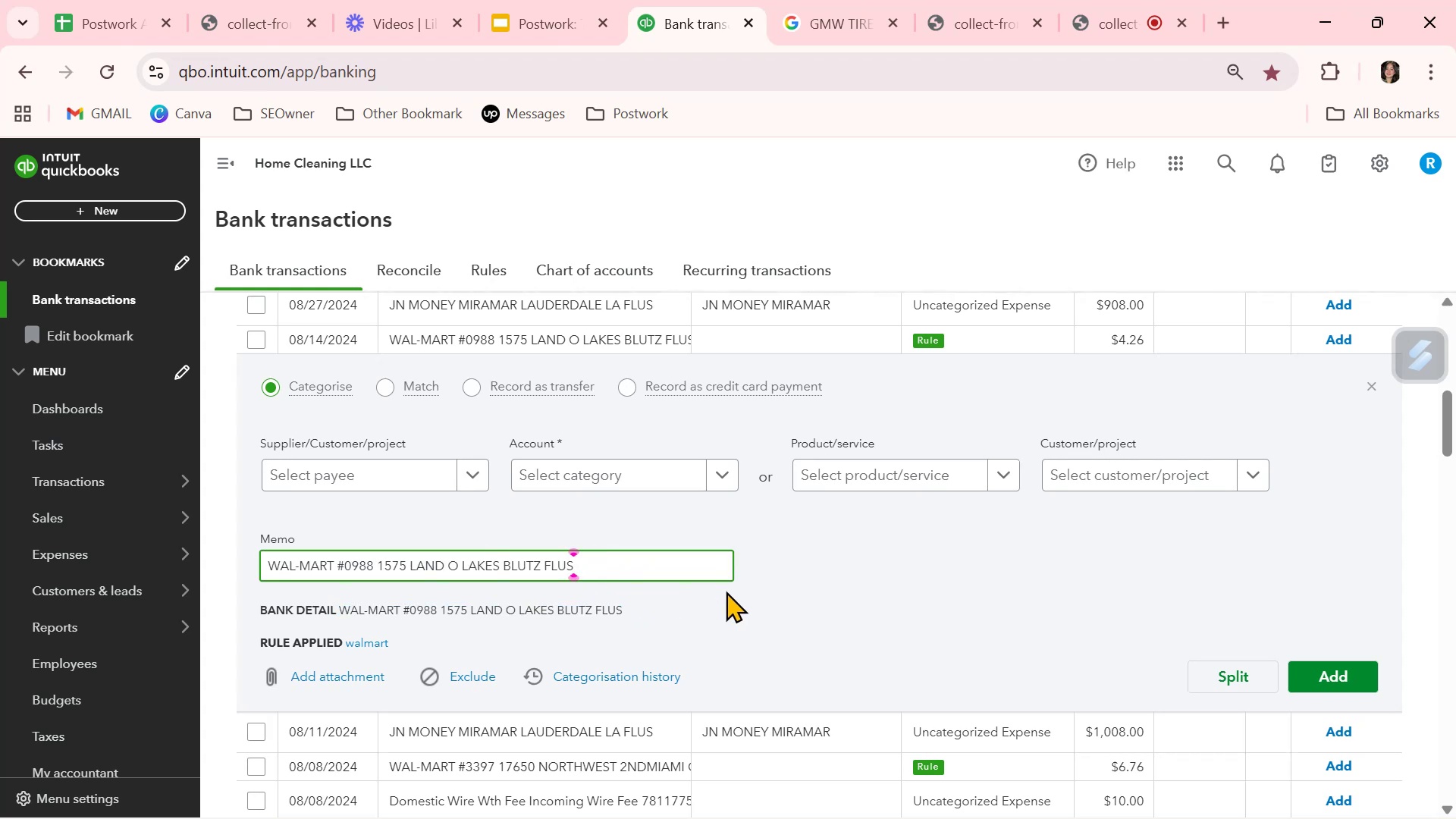 
left_click([726, 591])
 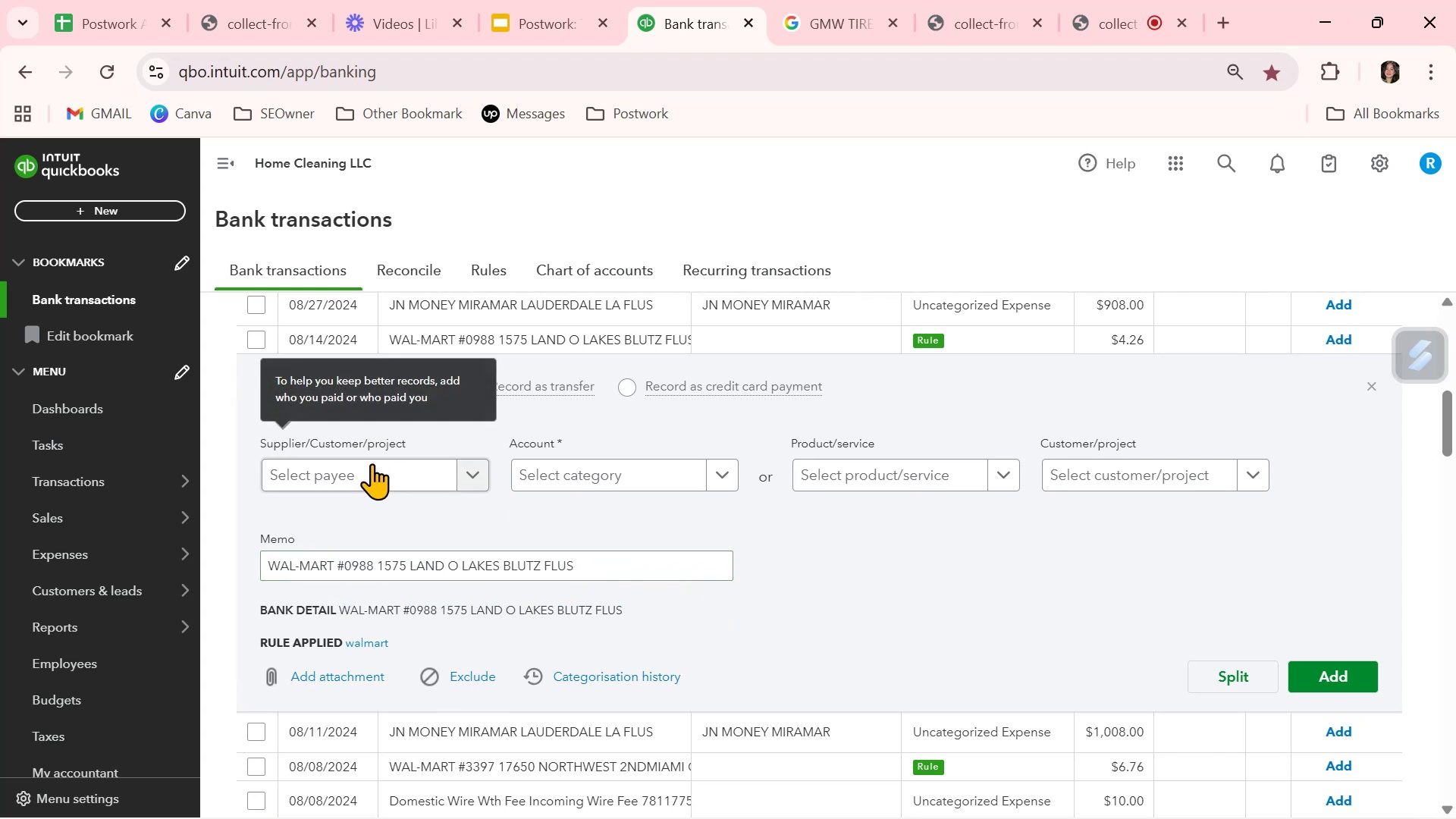 
left_click([372, 465])
 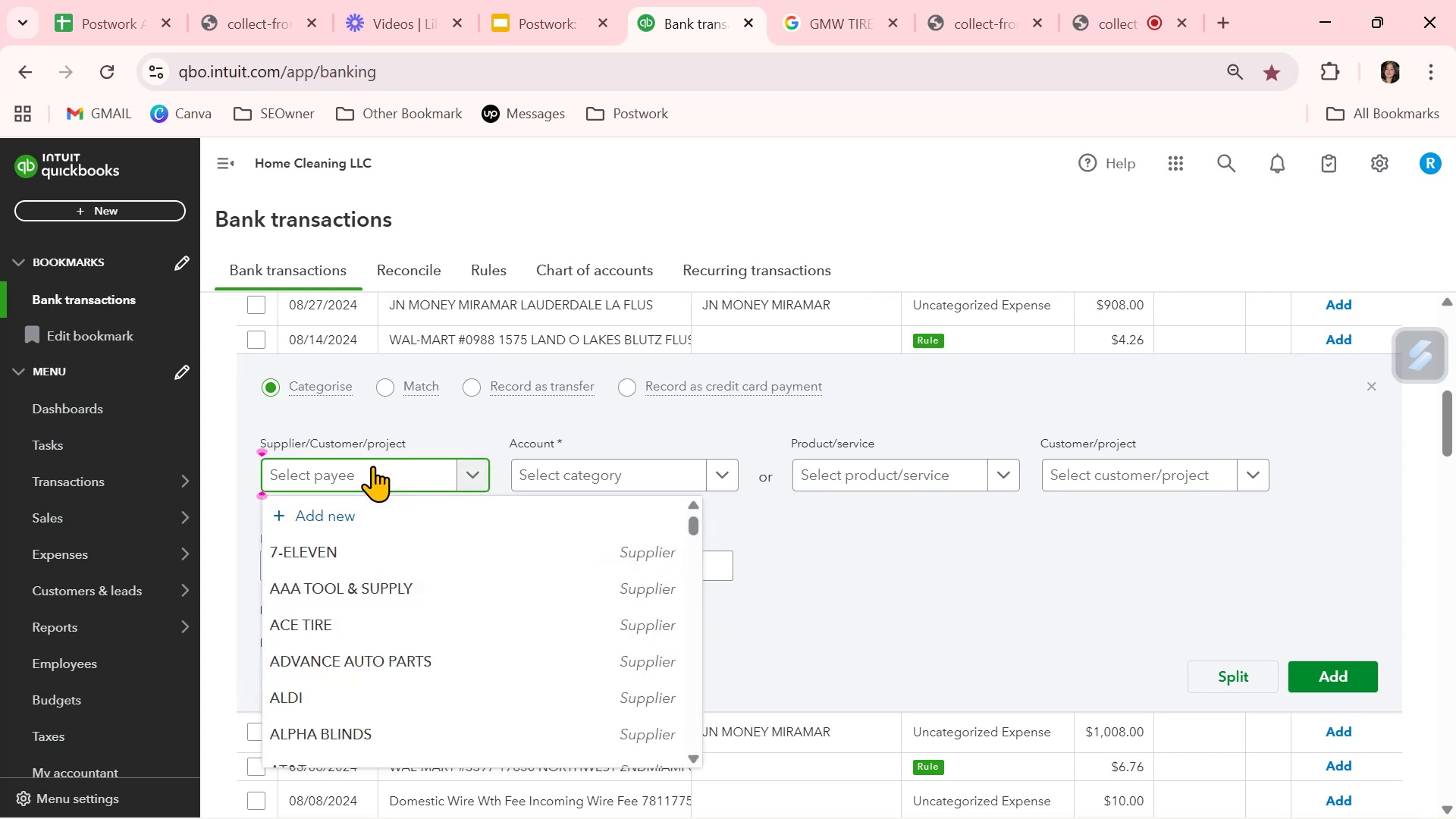 
type(wa)
 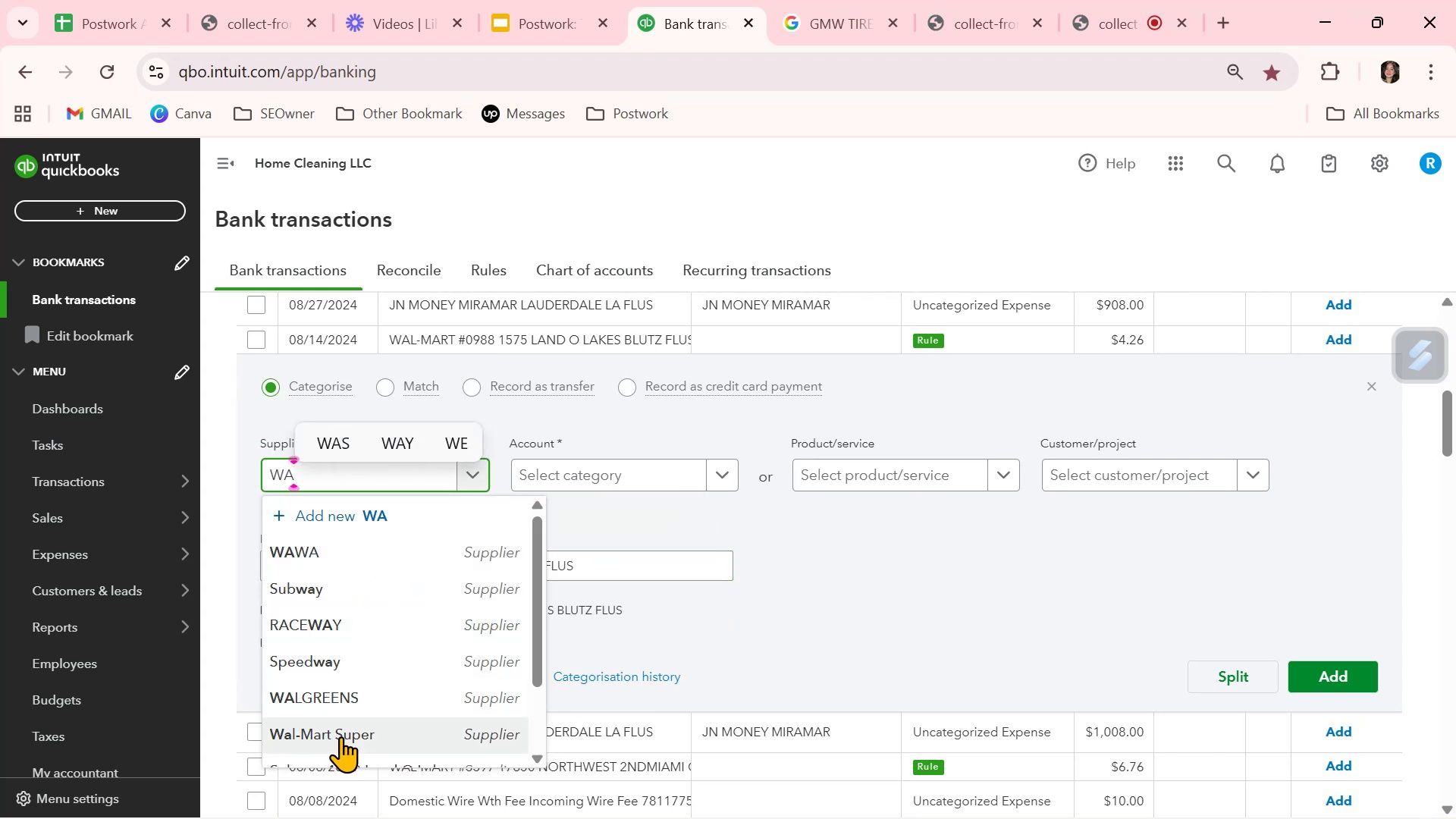 
scroll: coordinate [348, 722], scroll_direction: down, amount: 2.0
 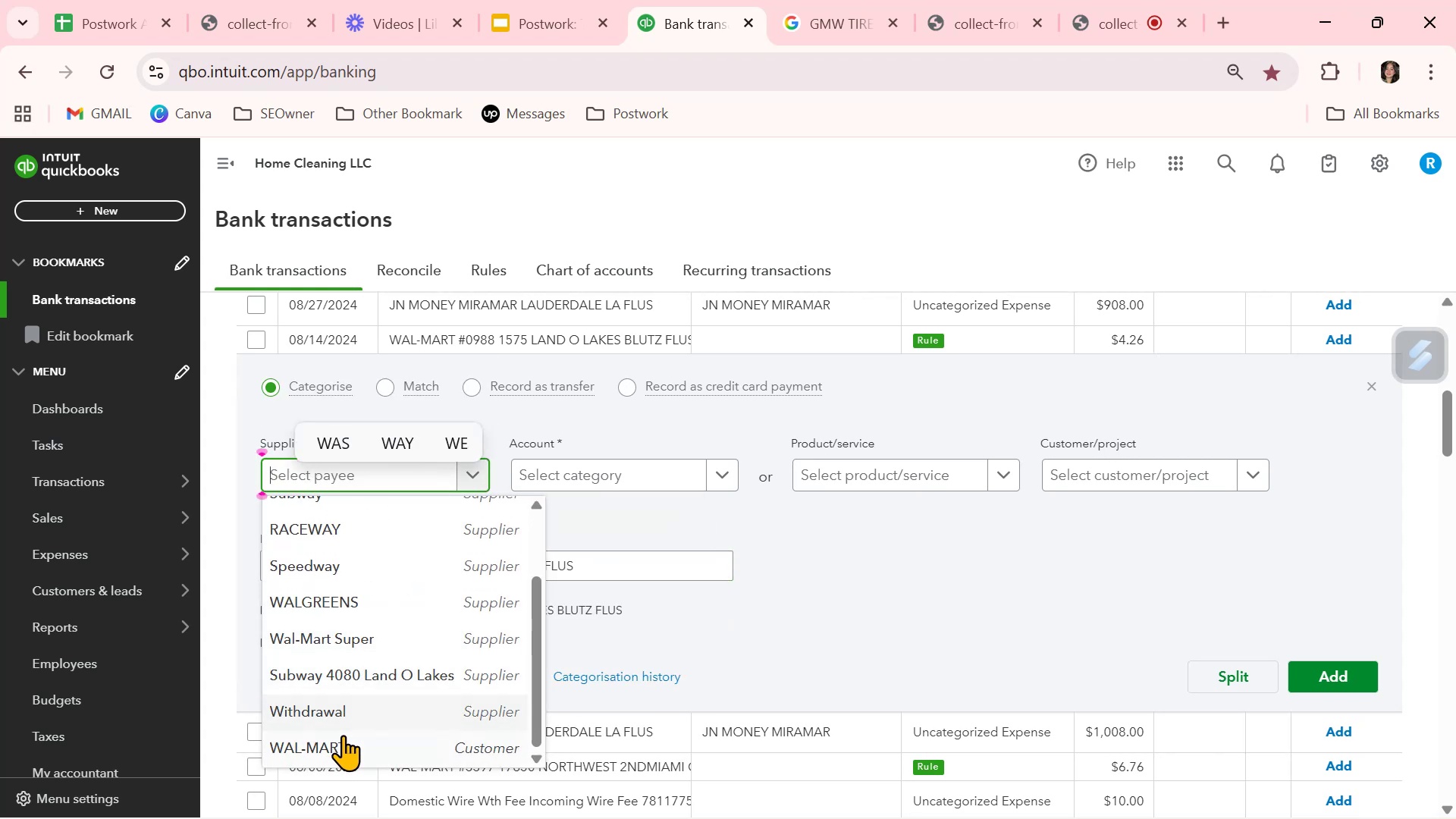 
left_click([342, 739])
 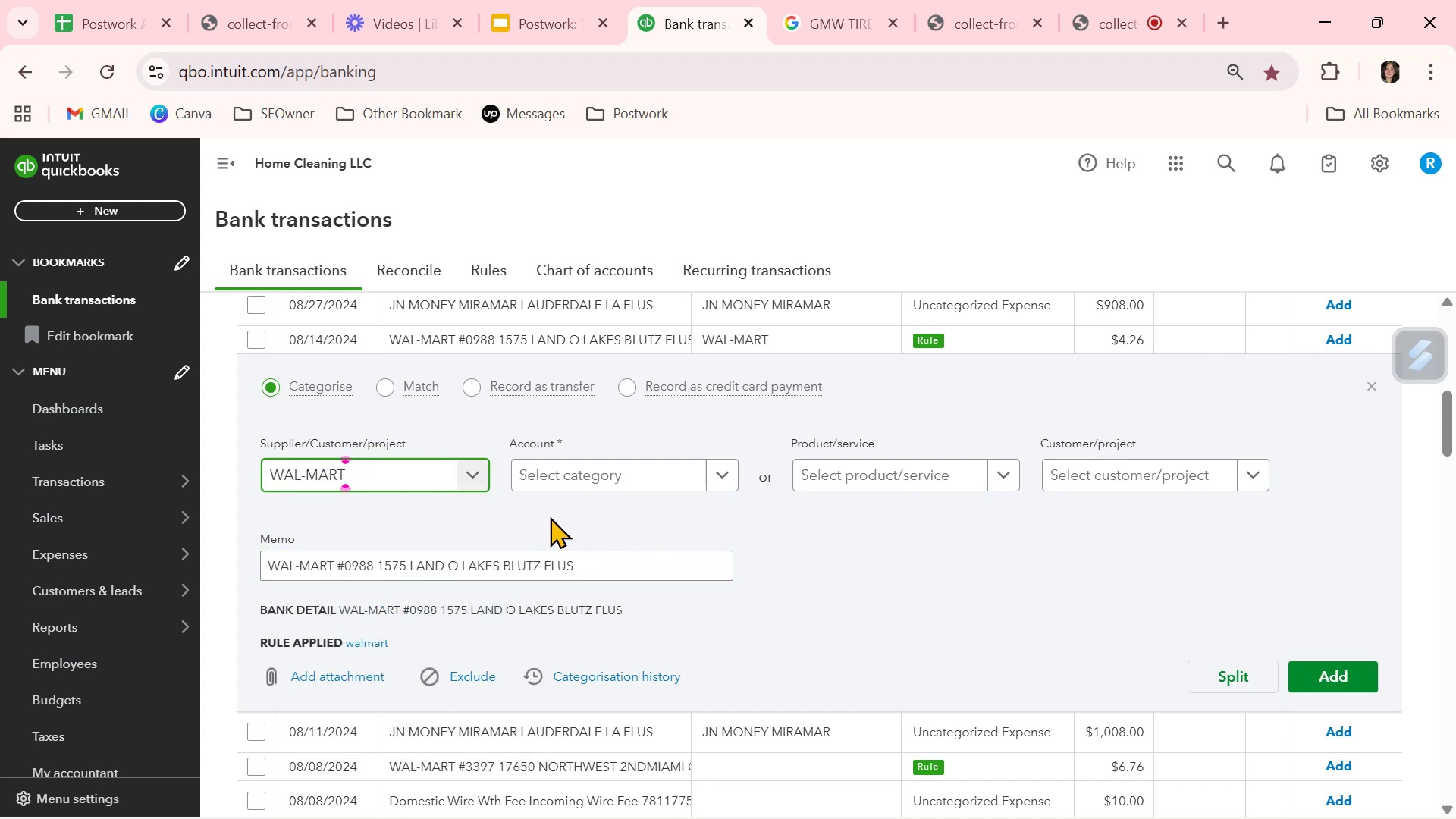 
left_click([576, 471])
 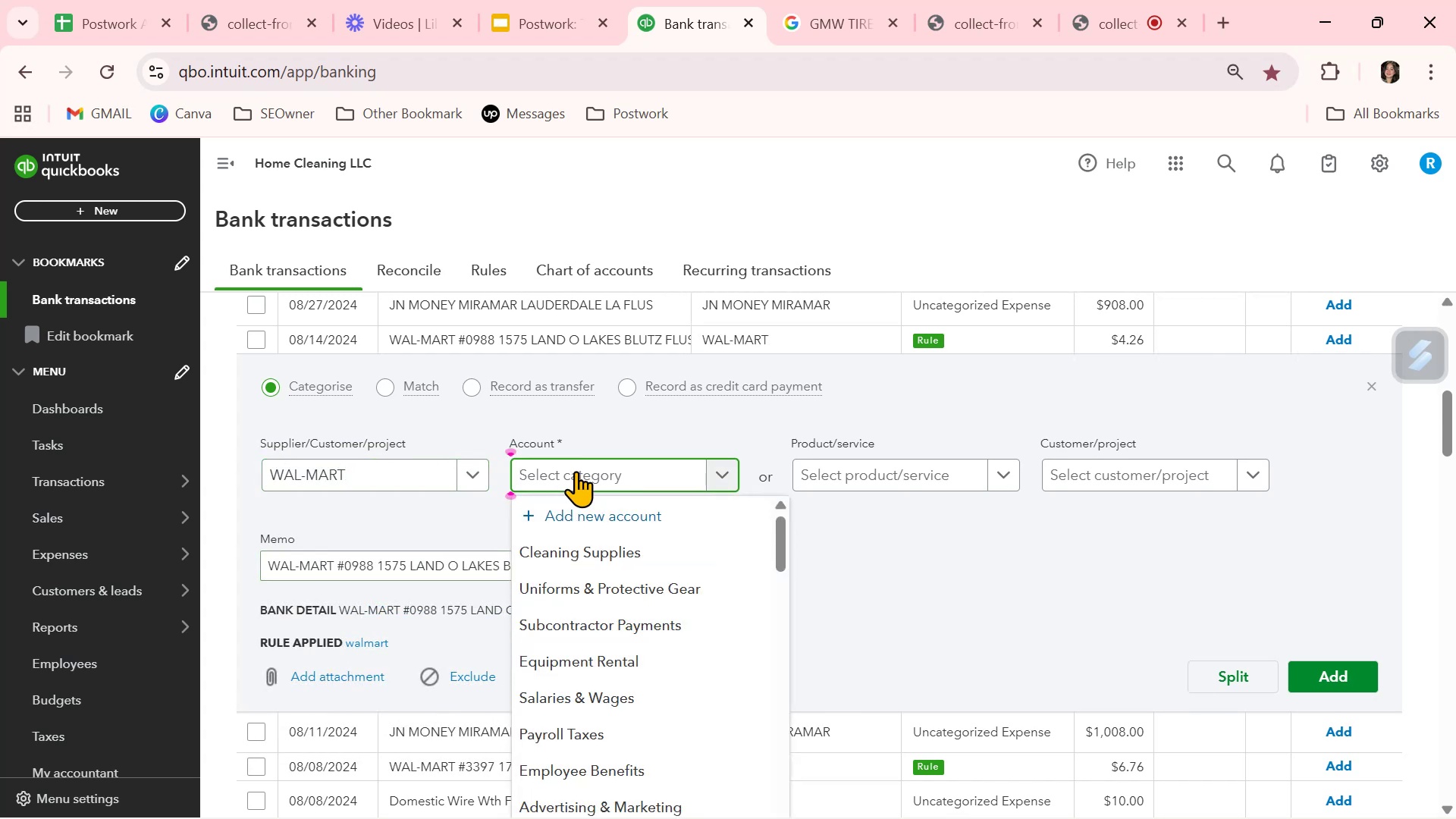 
key(F)
 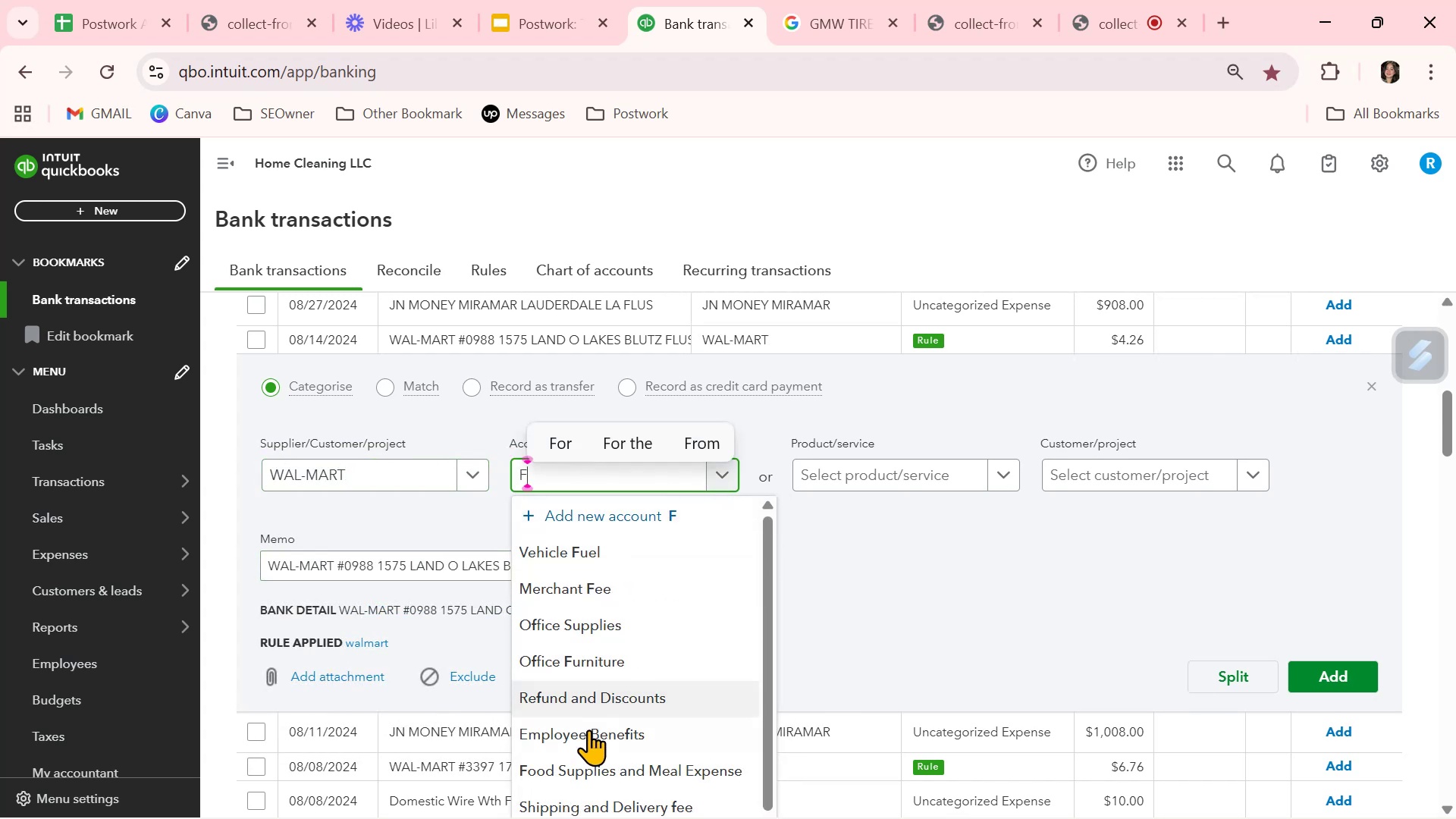 
left_click([592, 768])
 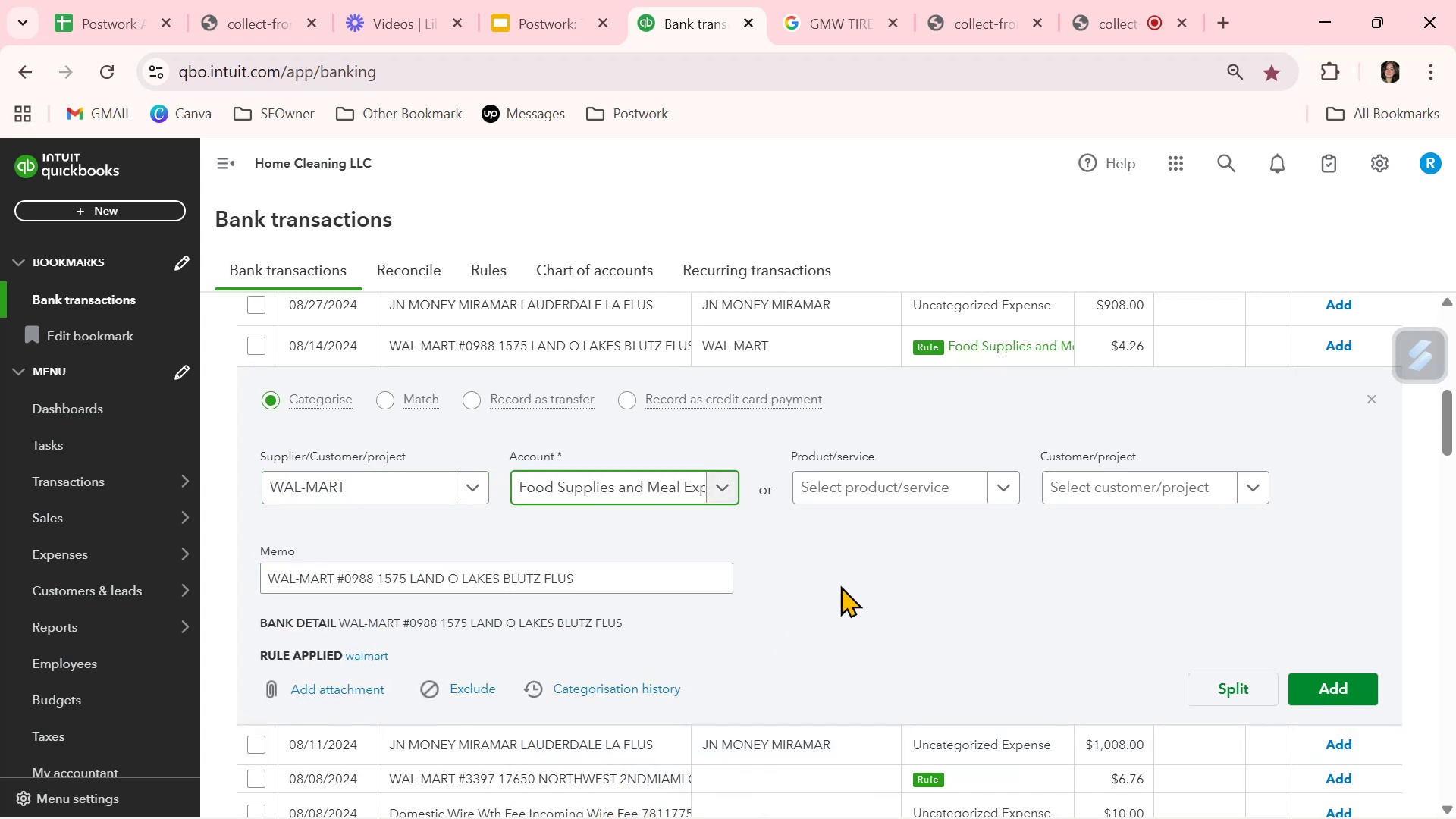 
left_click([840, 585])
 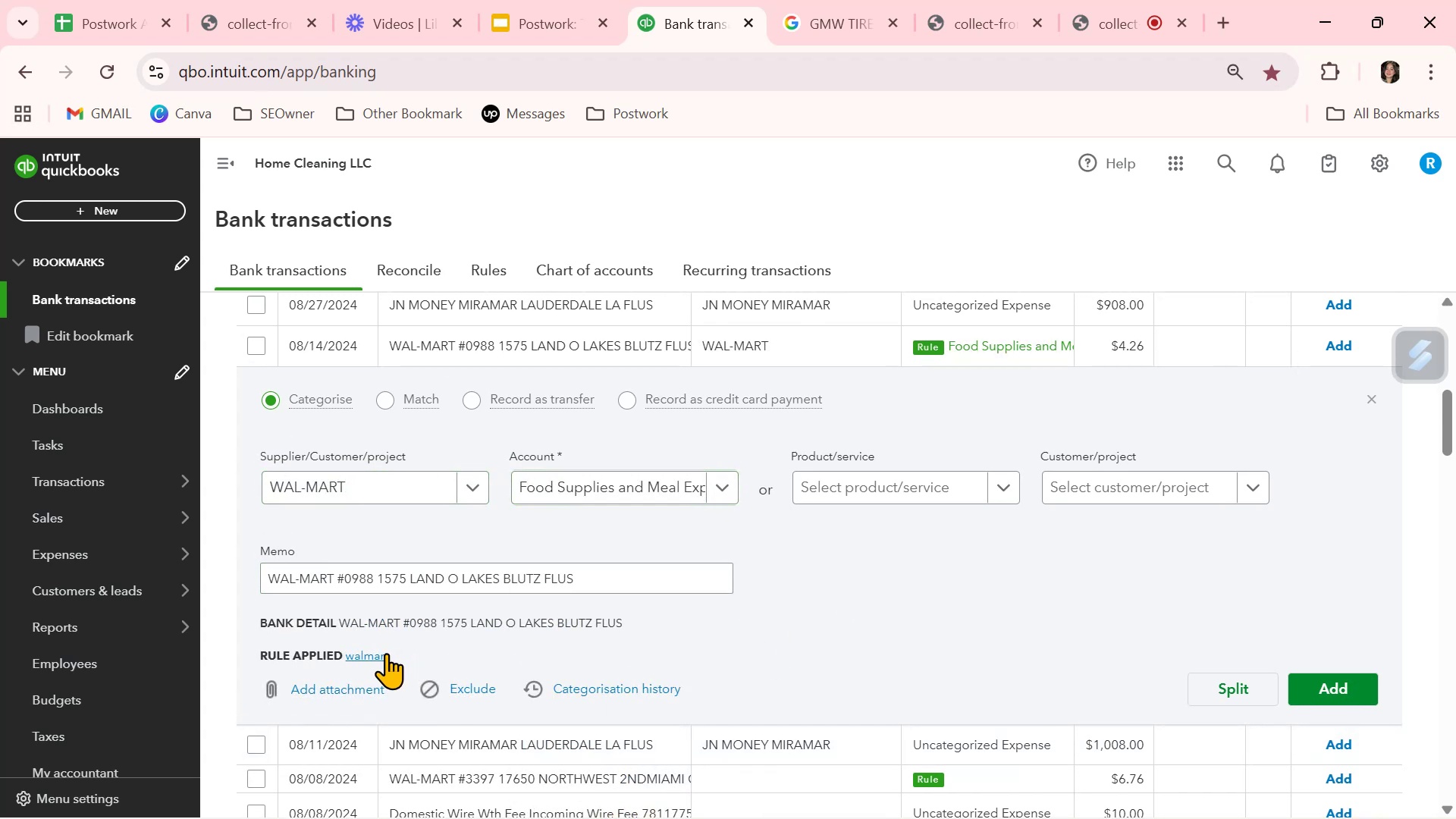 
left_click([385, 654])
 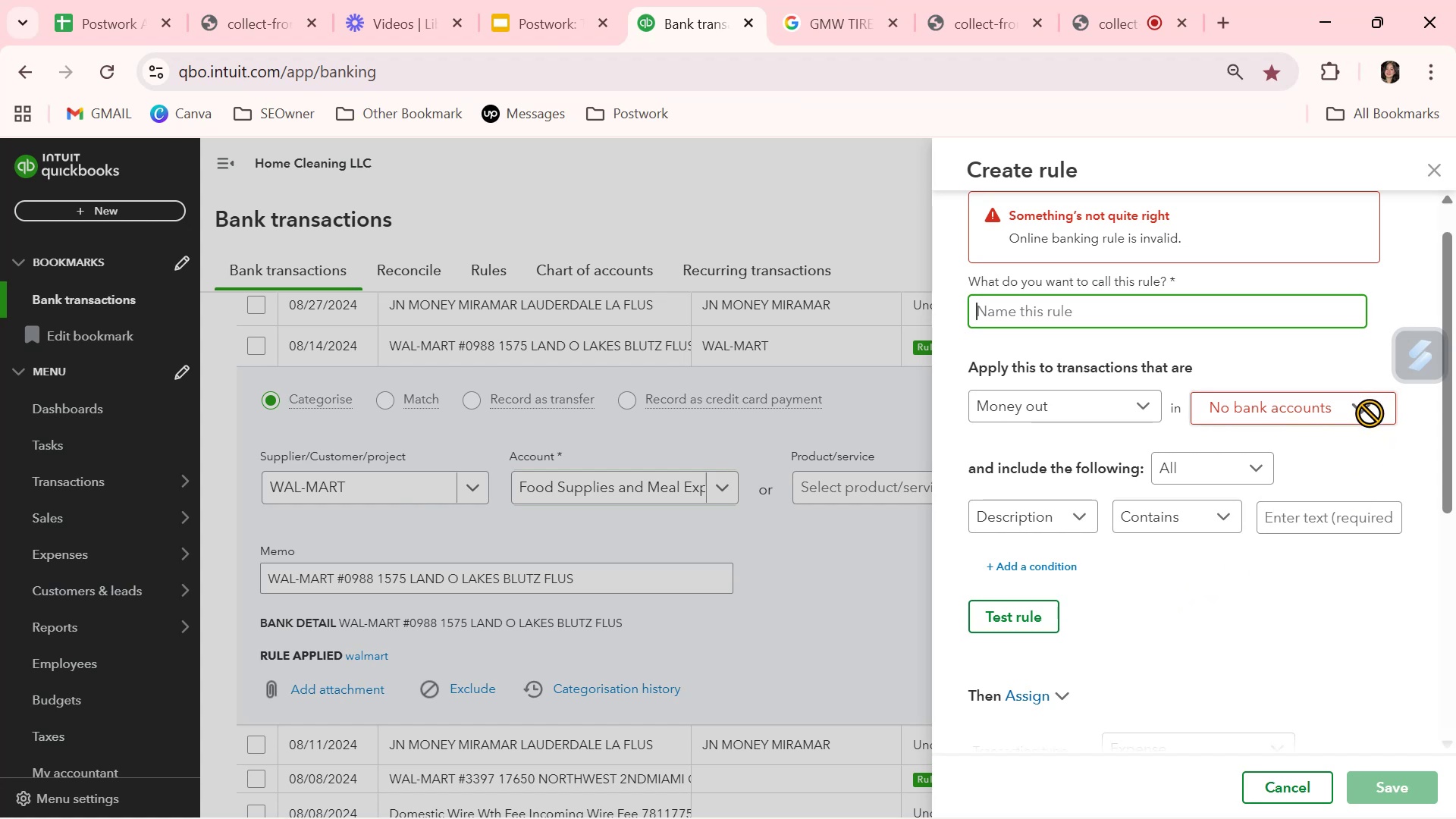 
left_click([1362, 407])
 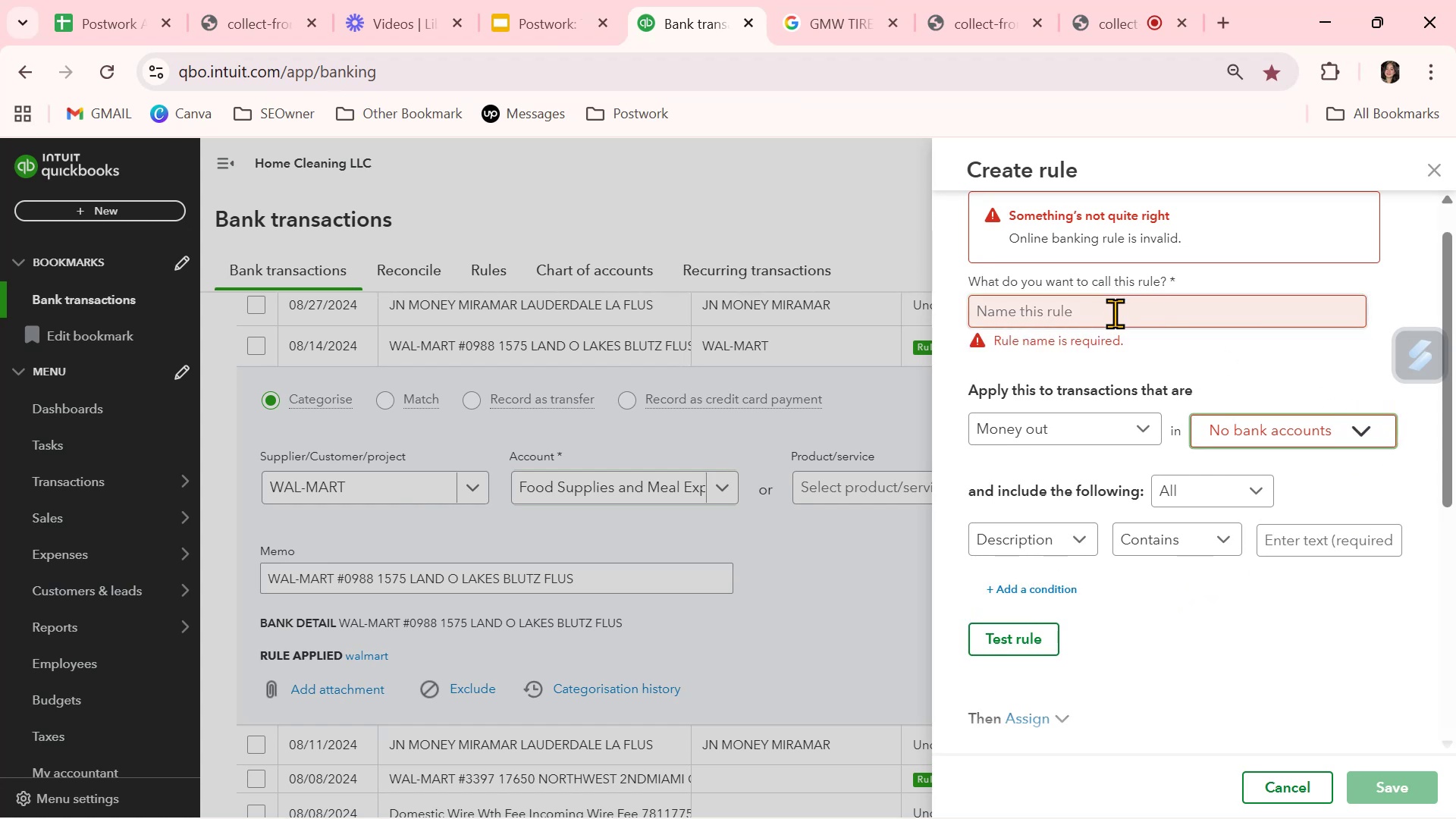 
left_click([1115, 313])
 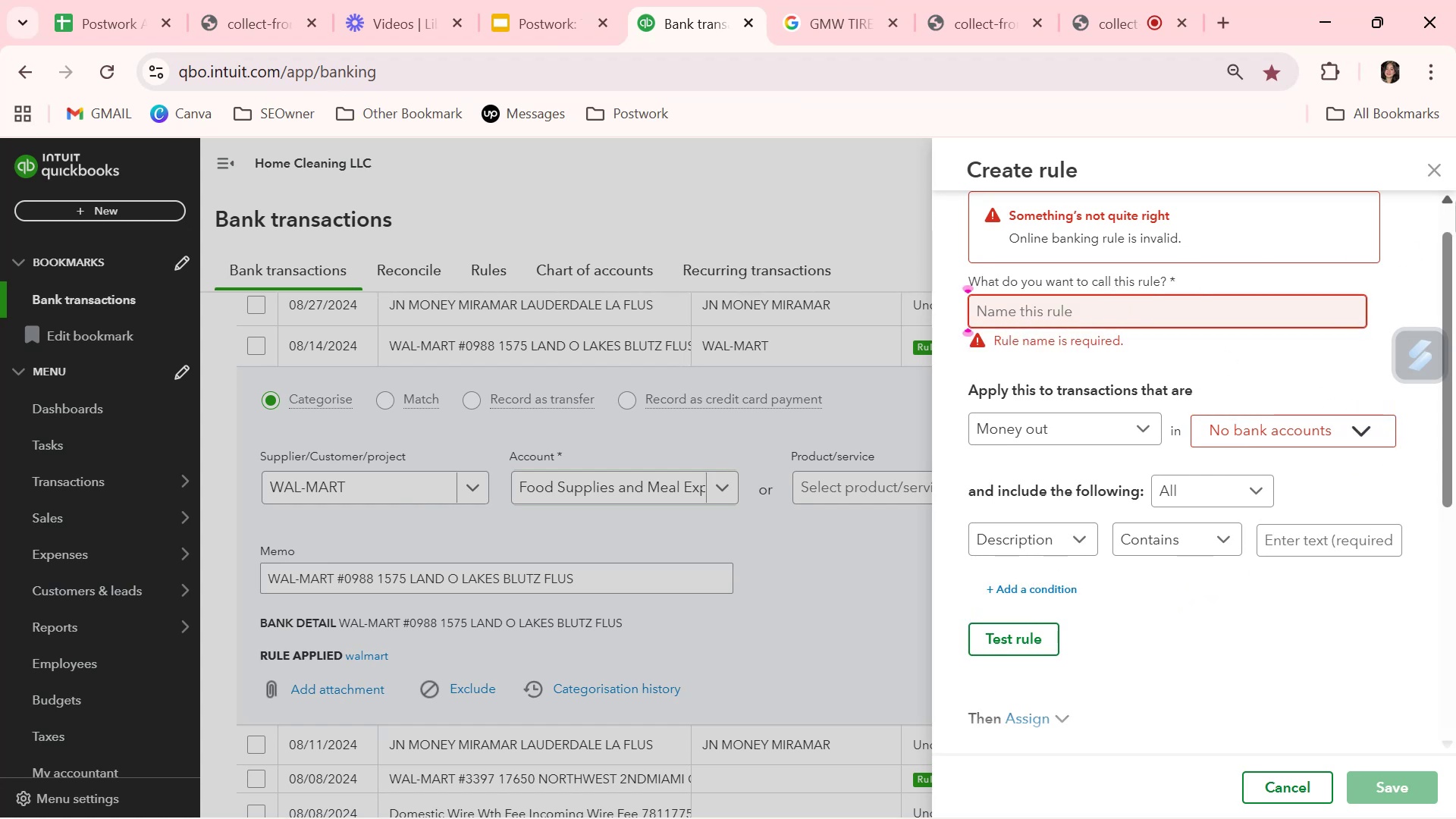 
wait(8.1)
 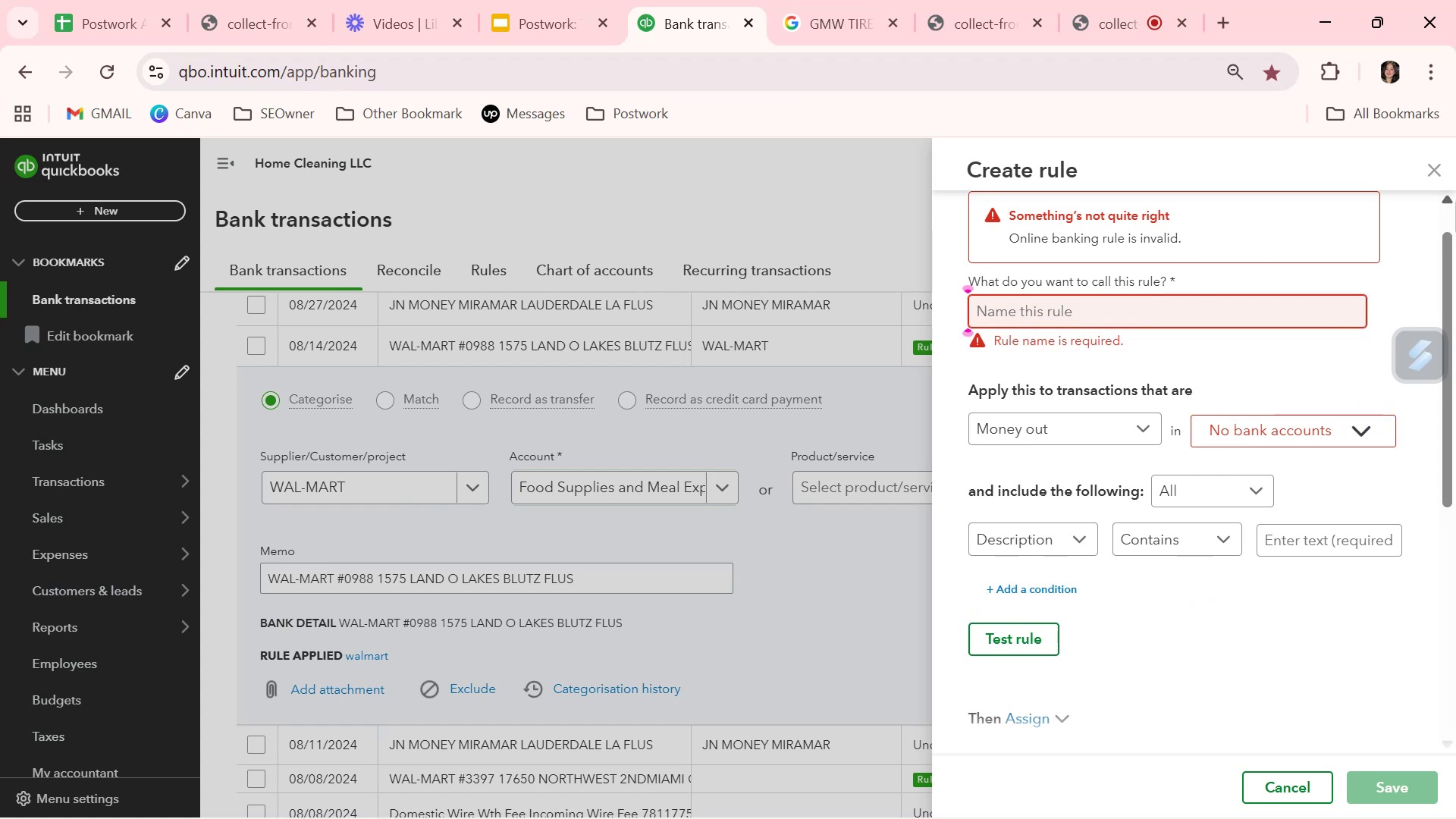 
left_click([1435, 171])
 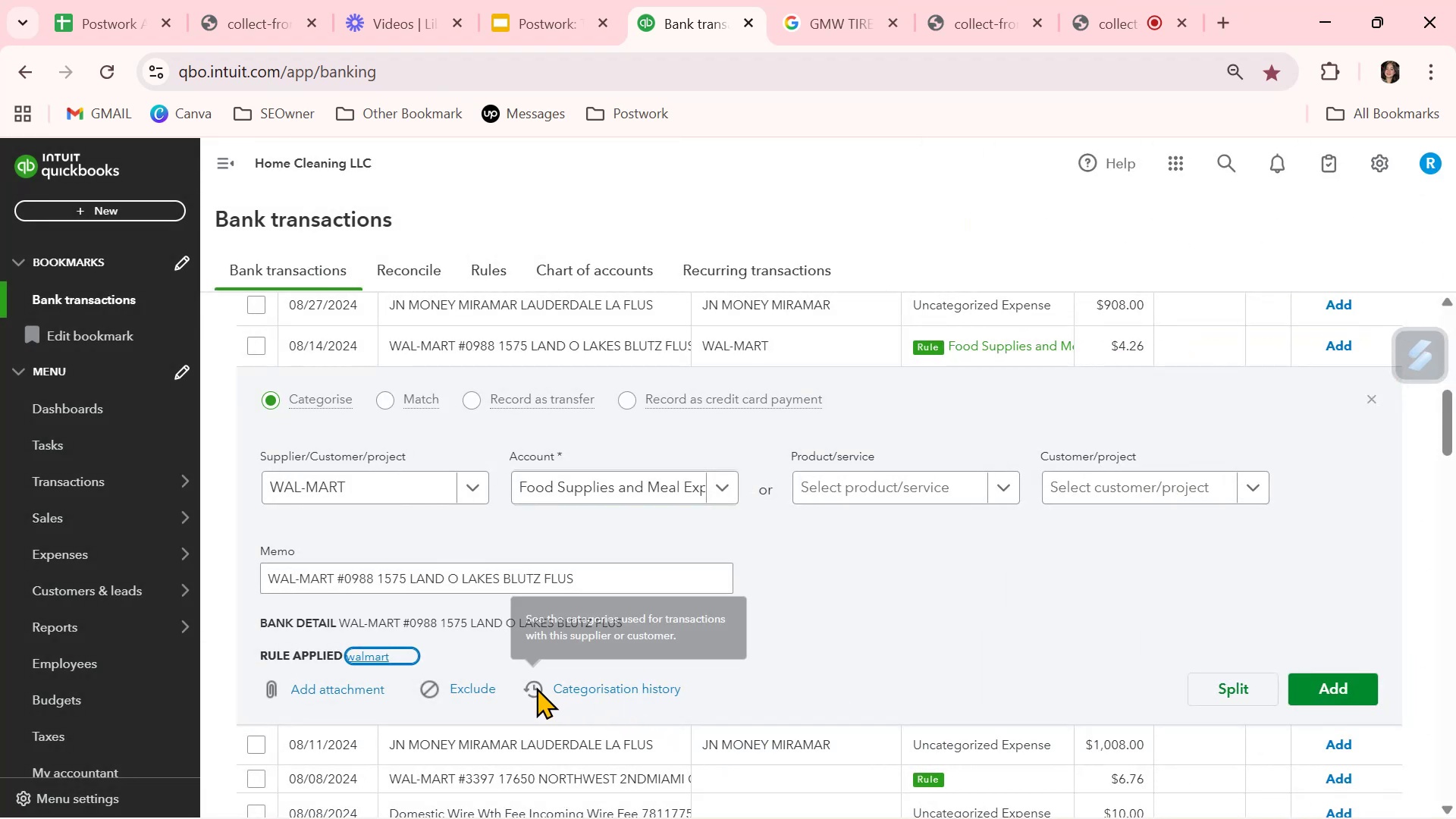 
left_click([595, 688])
 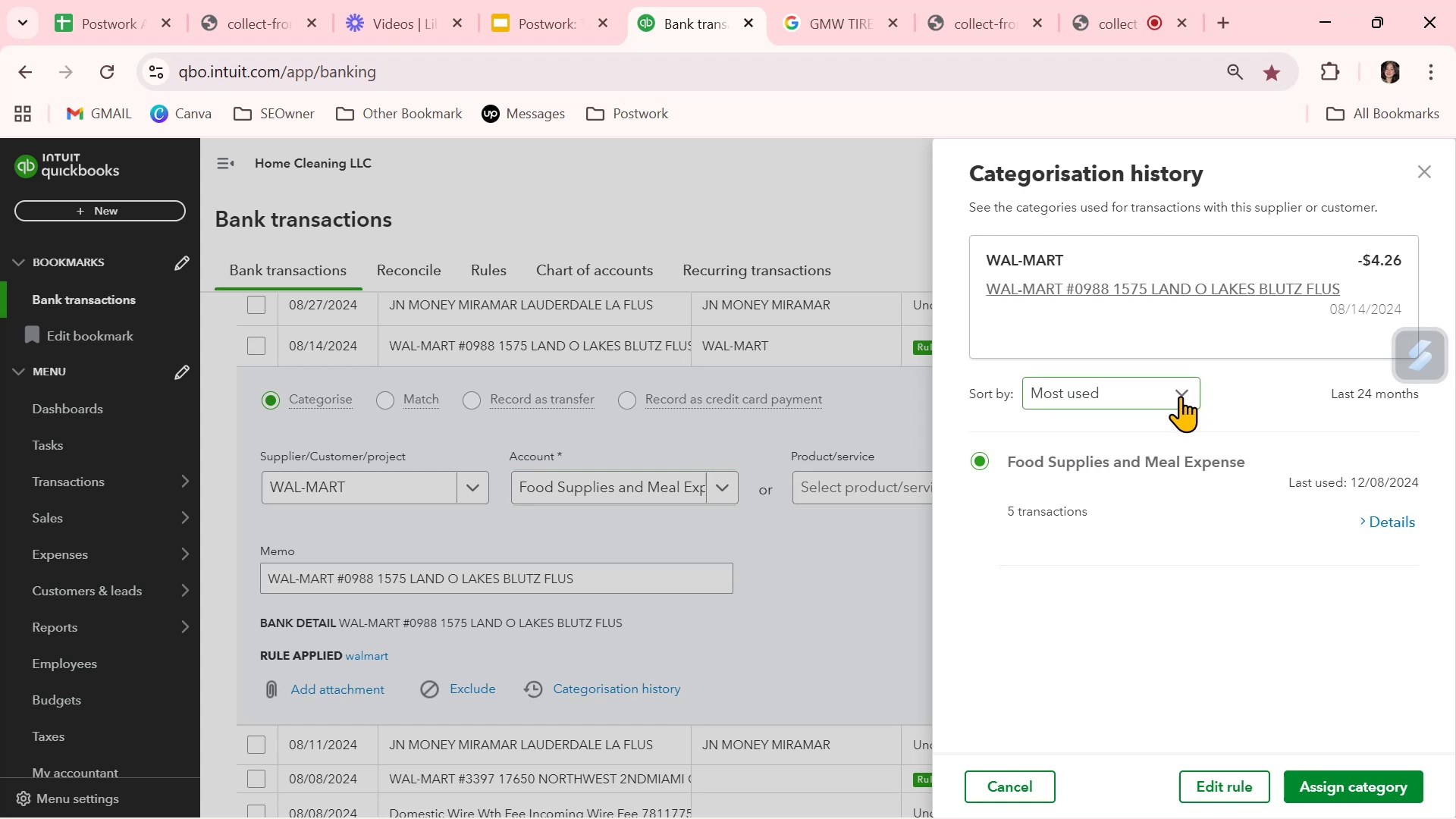 
wait(5.64)
 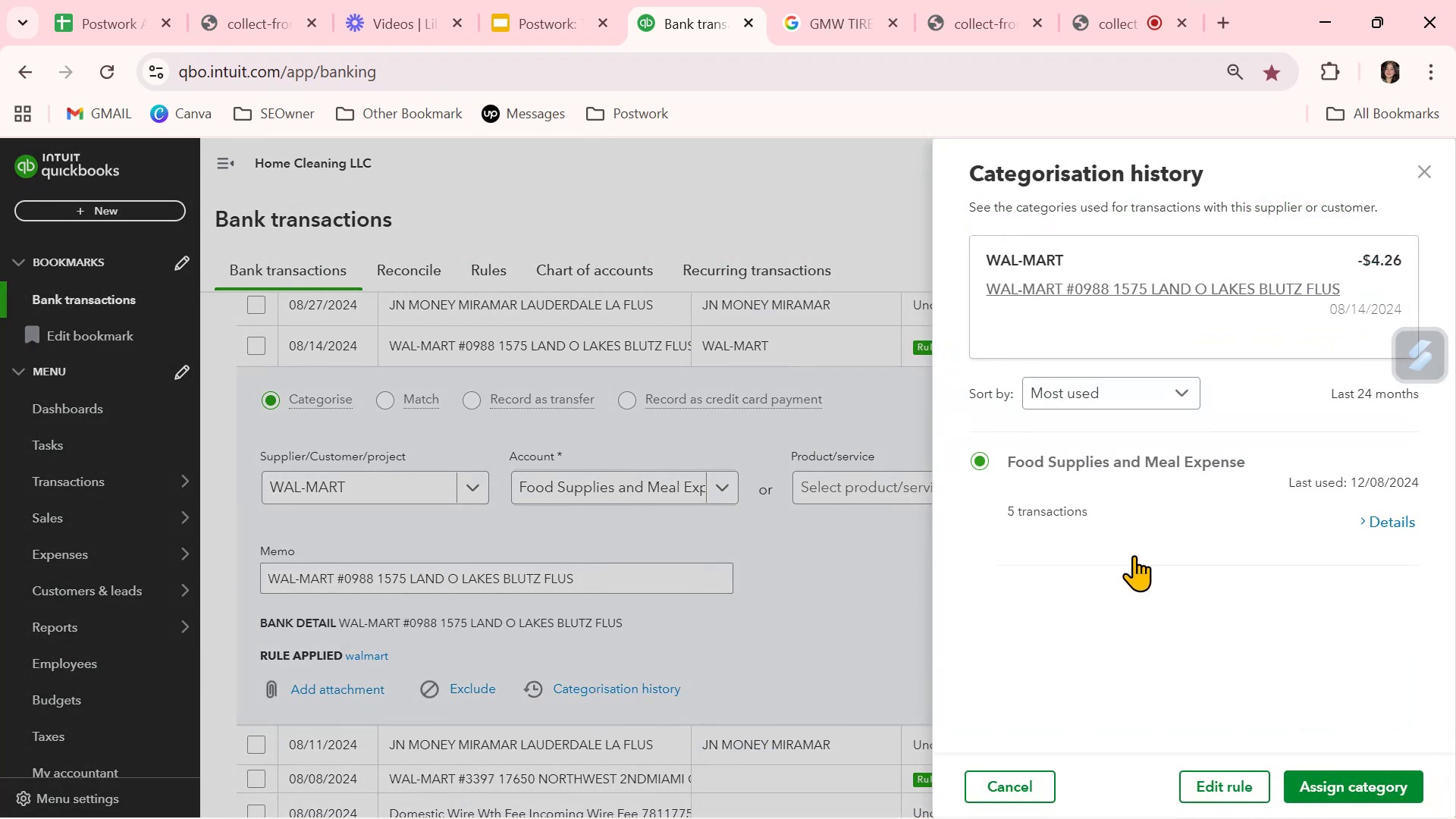 
left_click([1180, 396])
 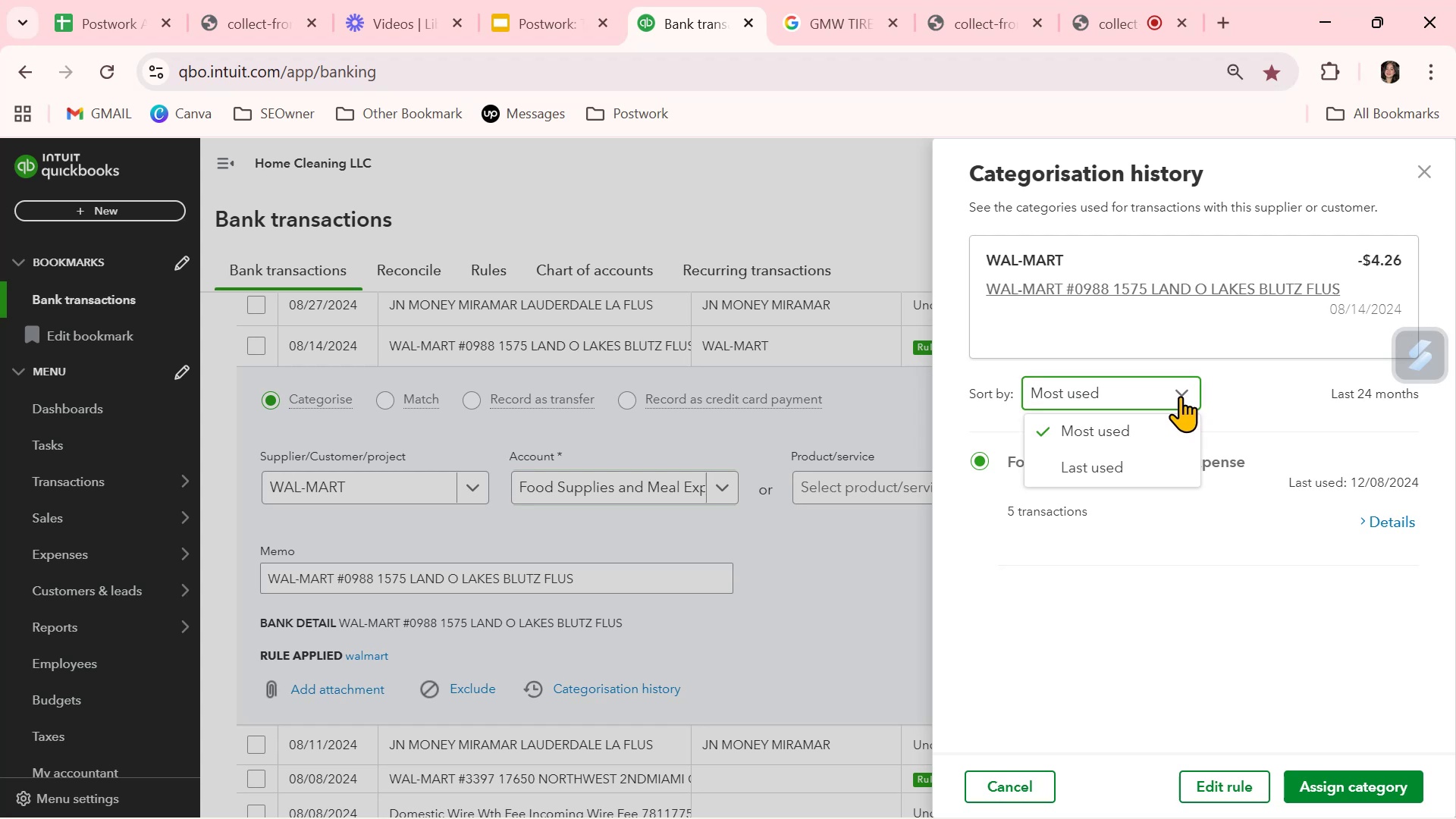 
left_click([1180, 396])
 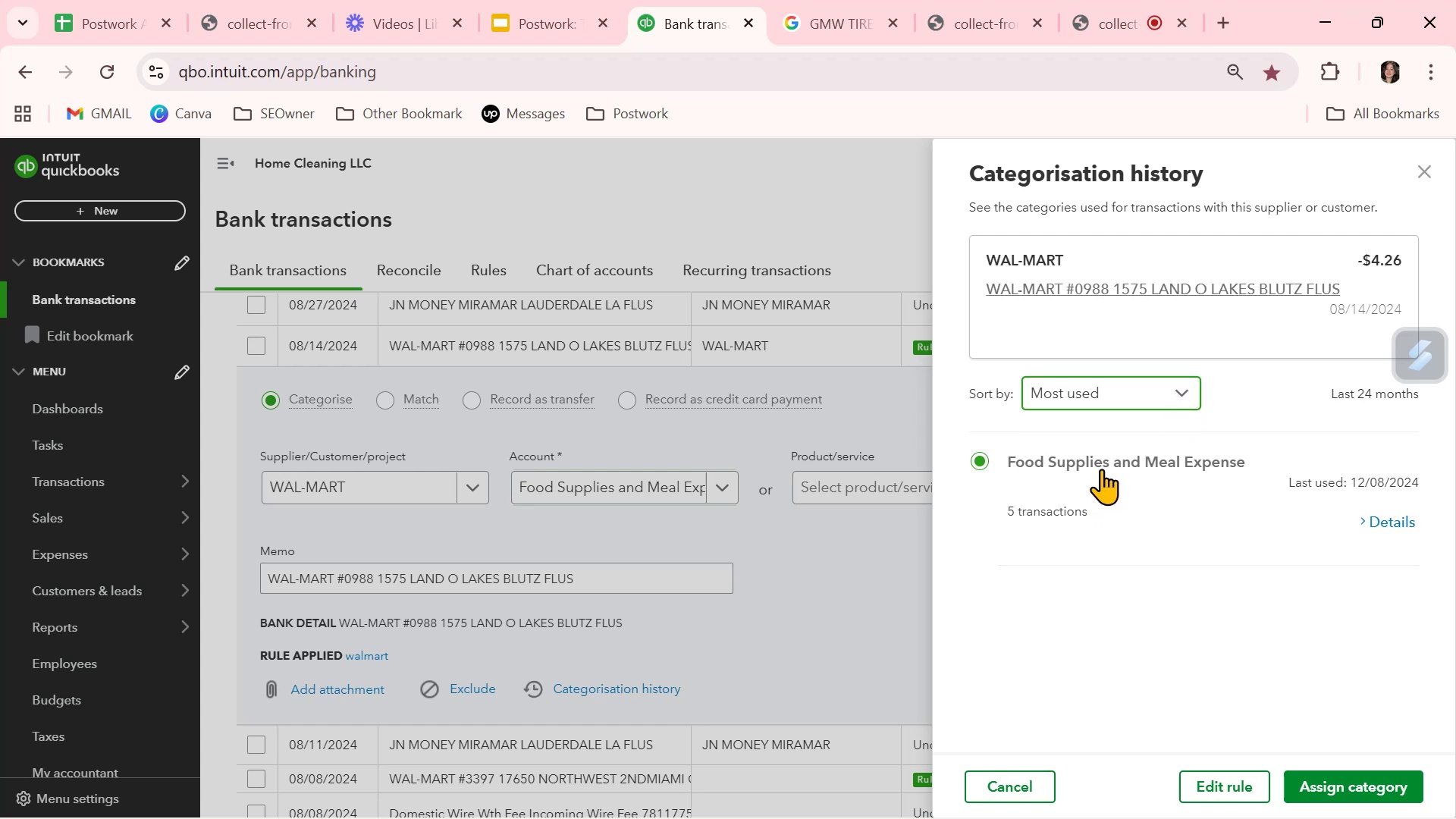 
left_click([1103, 463])
 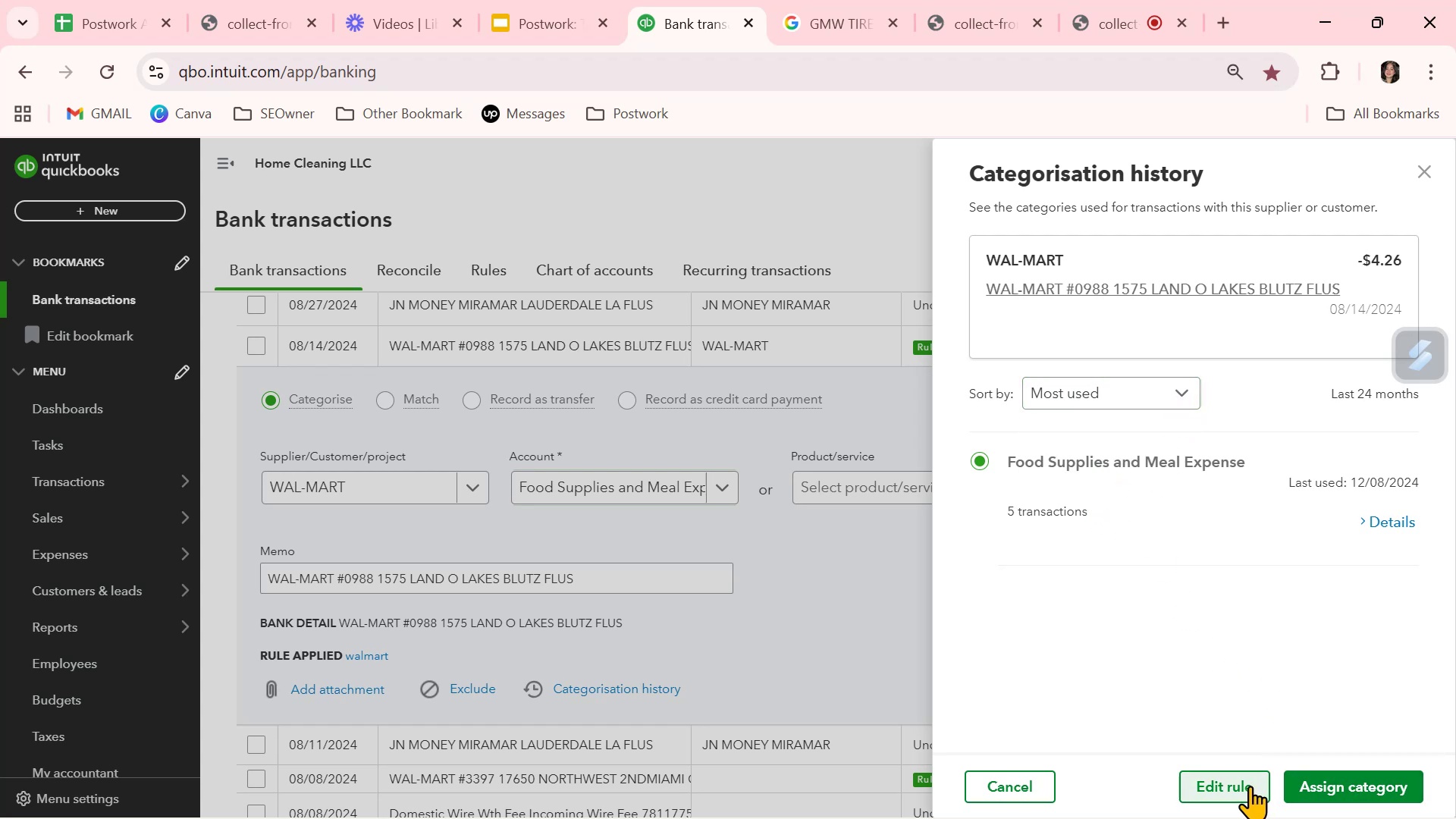 
left_click([1250, 786])
 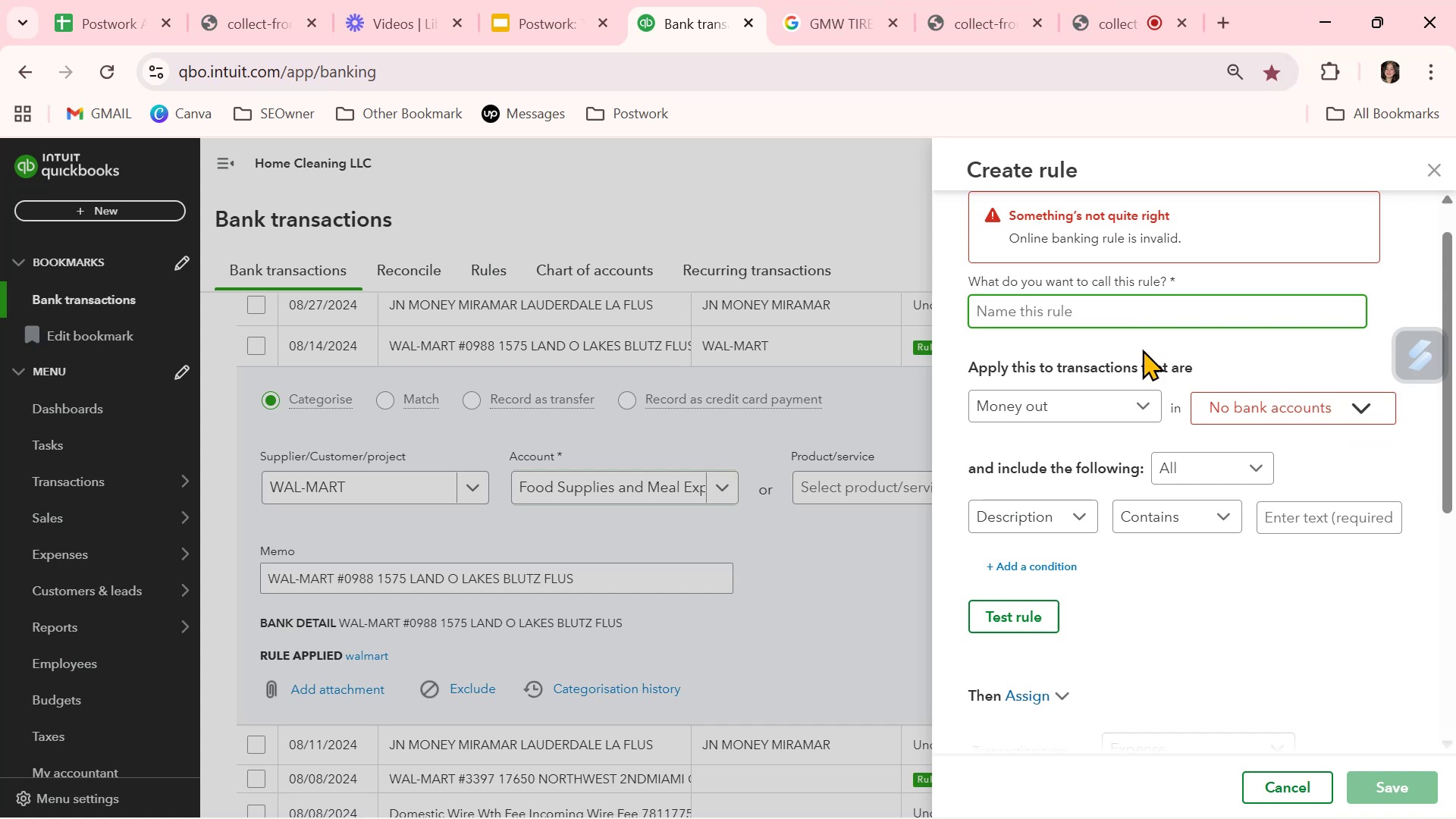 
wait(5.6)
 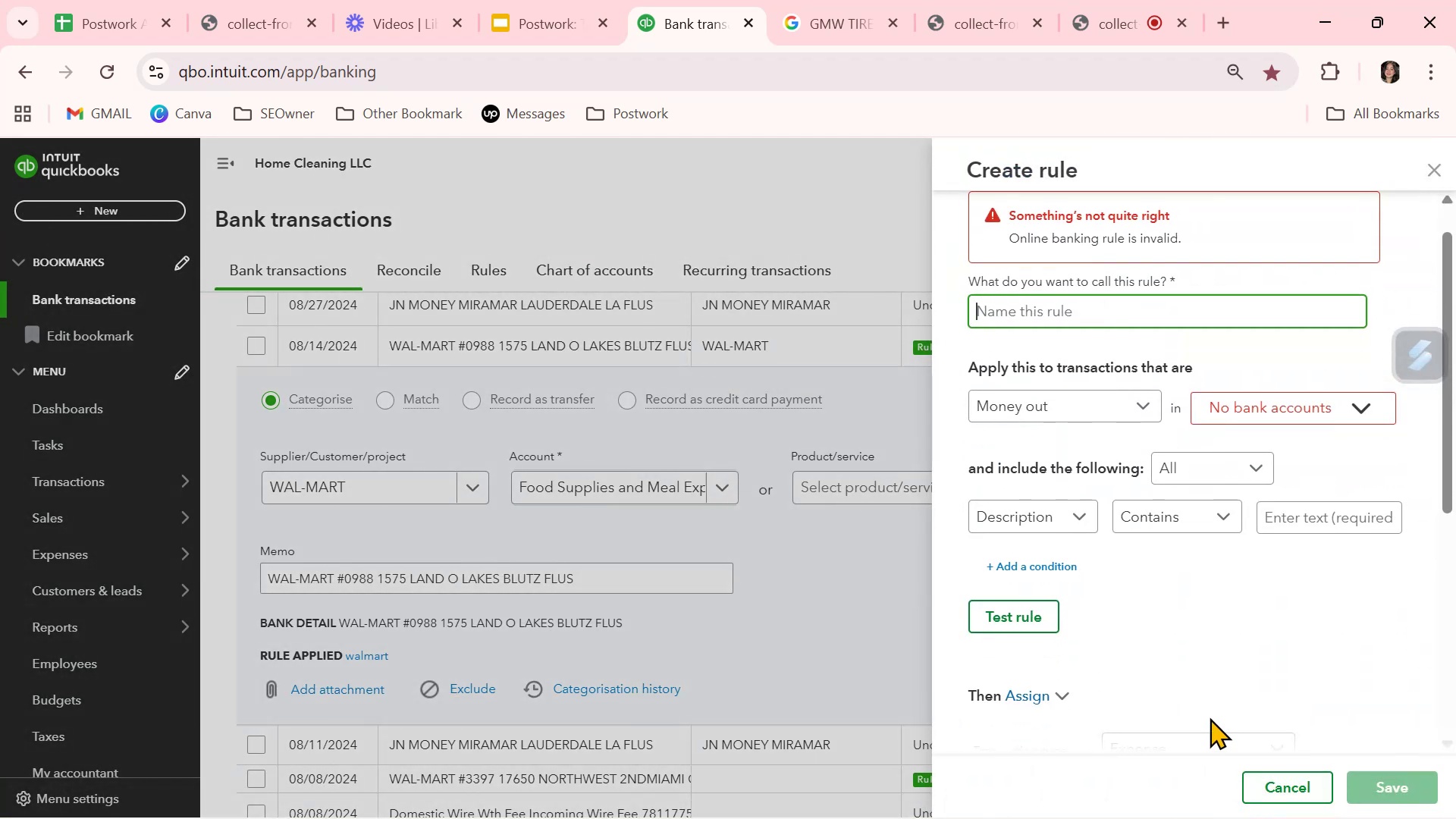 
key(Control+ControlLeft)
 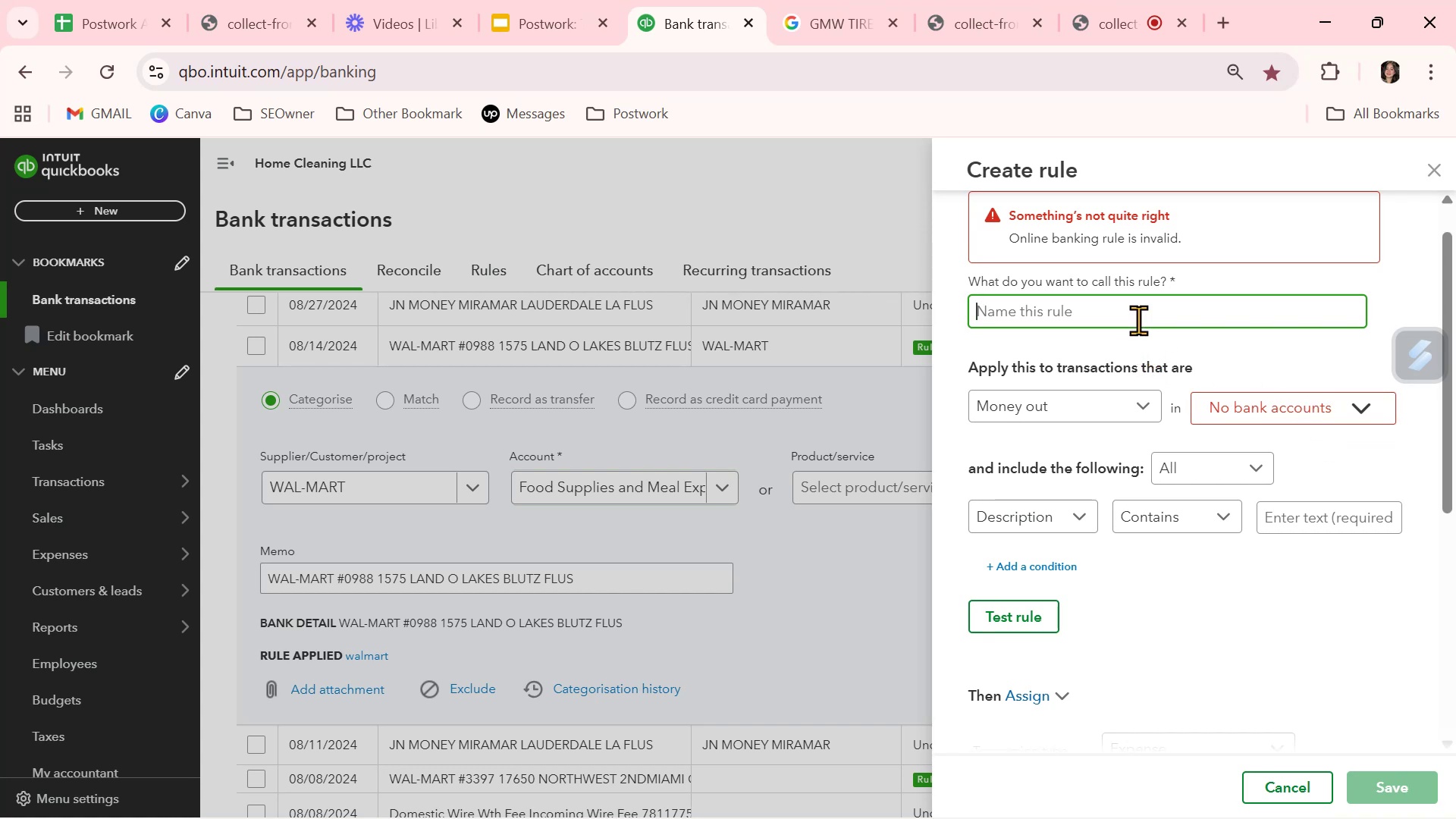 
key(Control+V)
 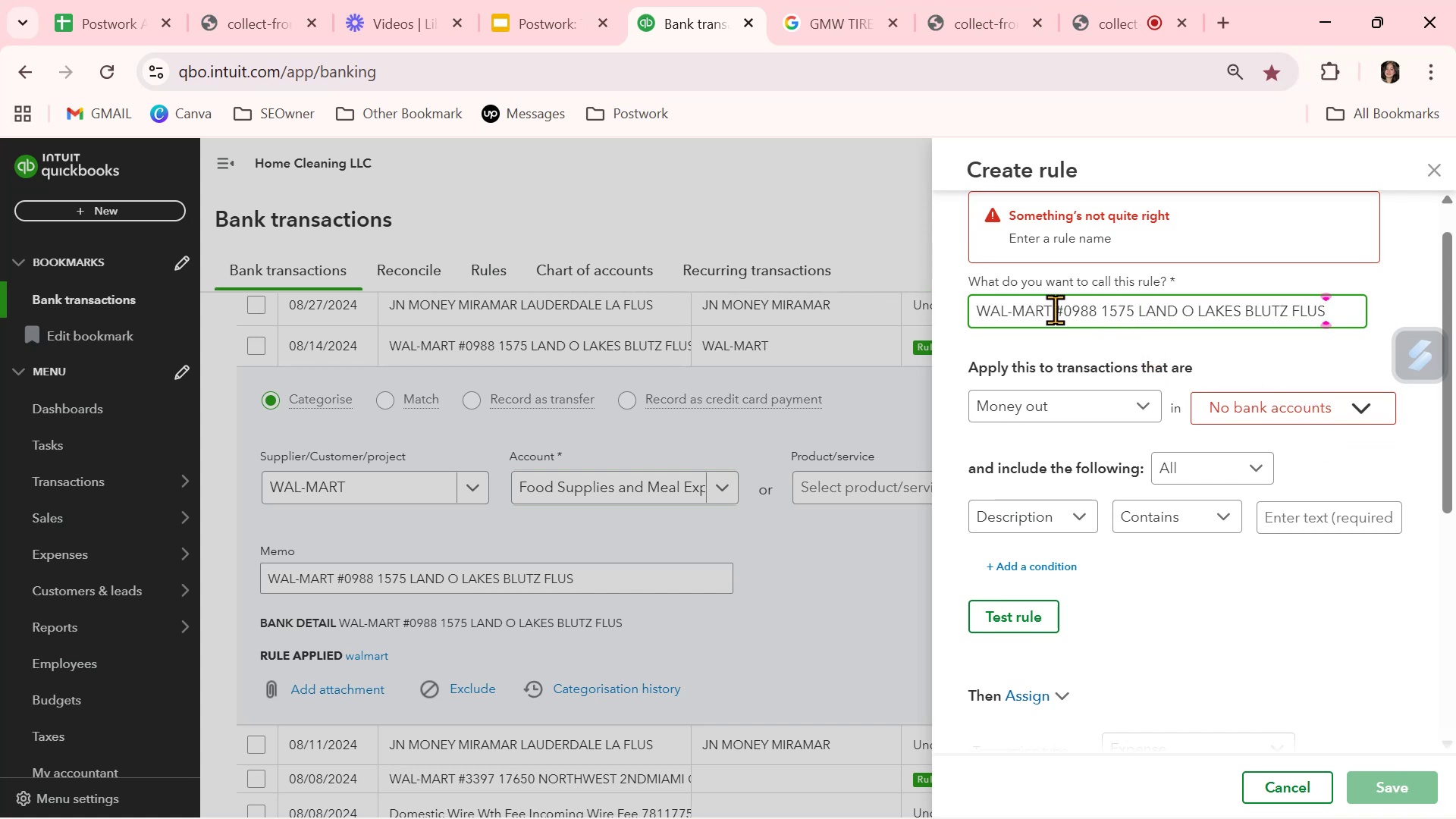 
left_click_drag(start_coordinate=[1057, 310], to_coordinate=[1455, 318])
 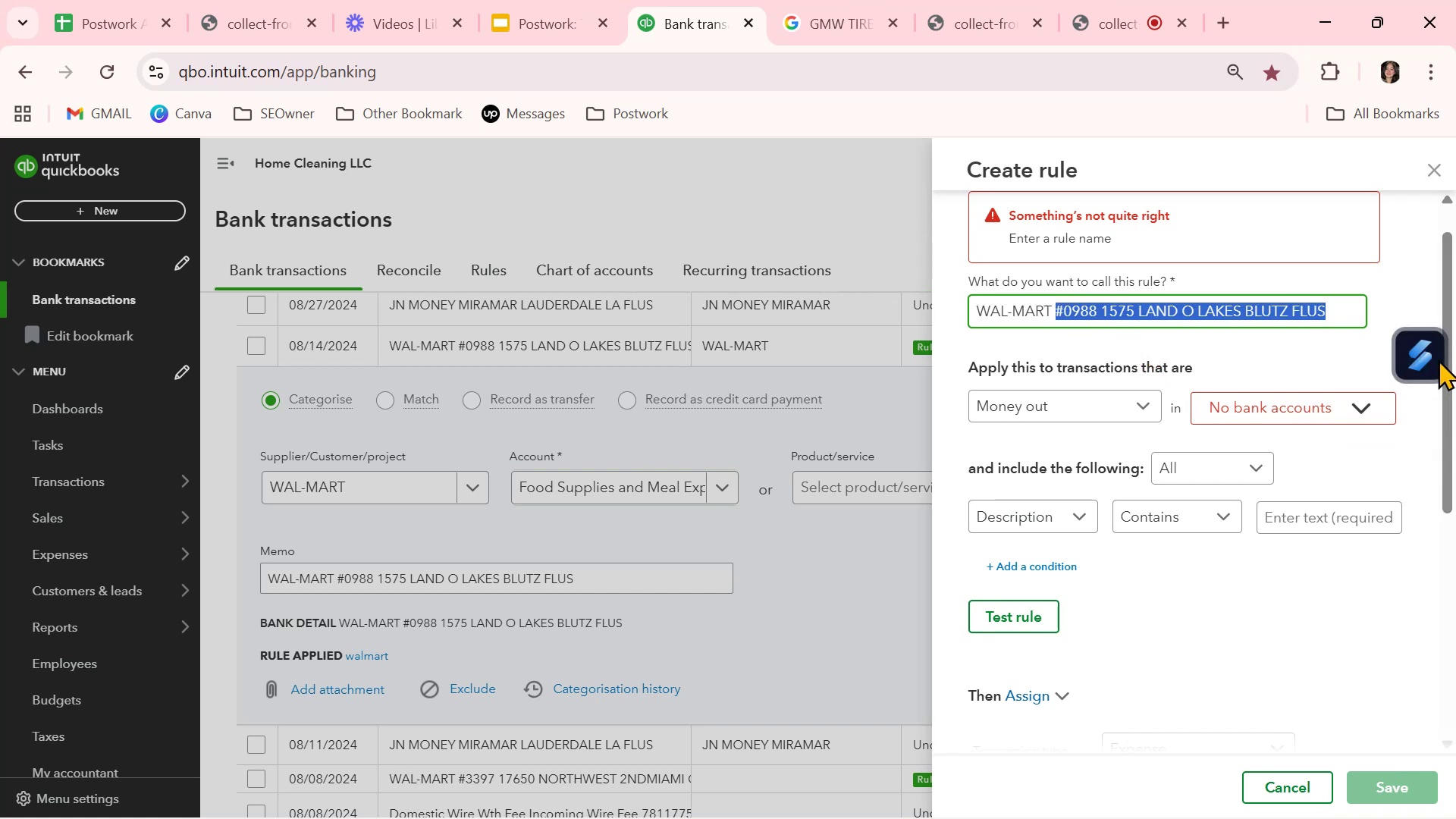 
key(Backspace)
 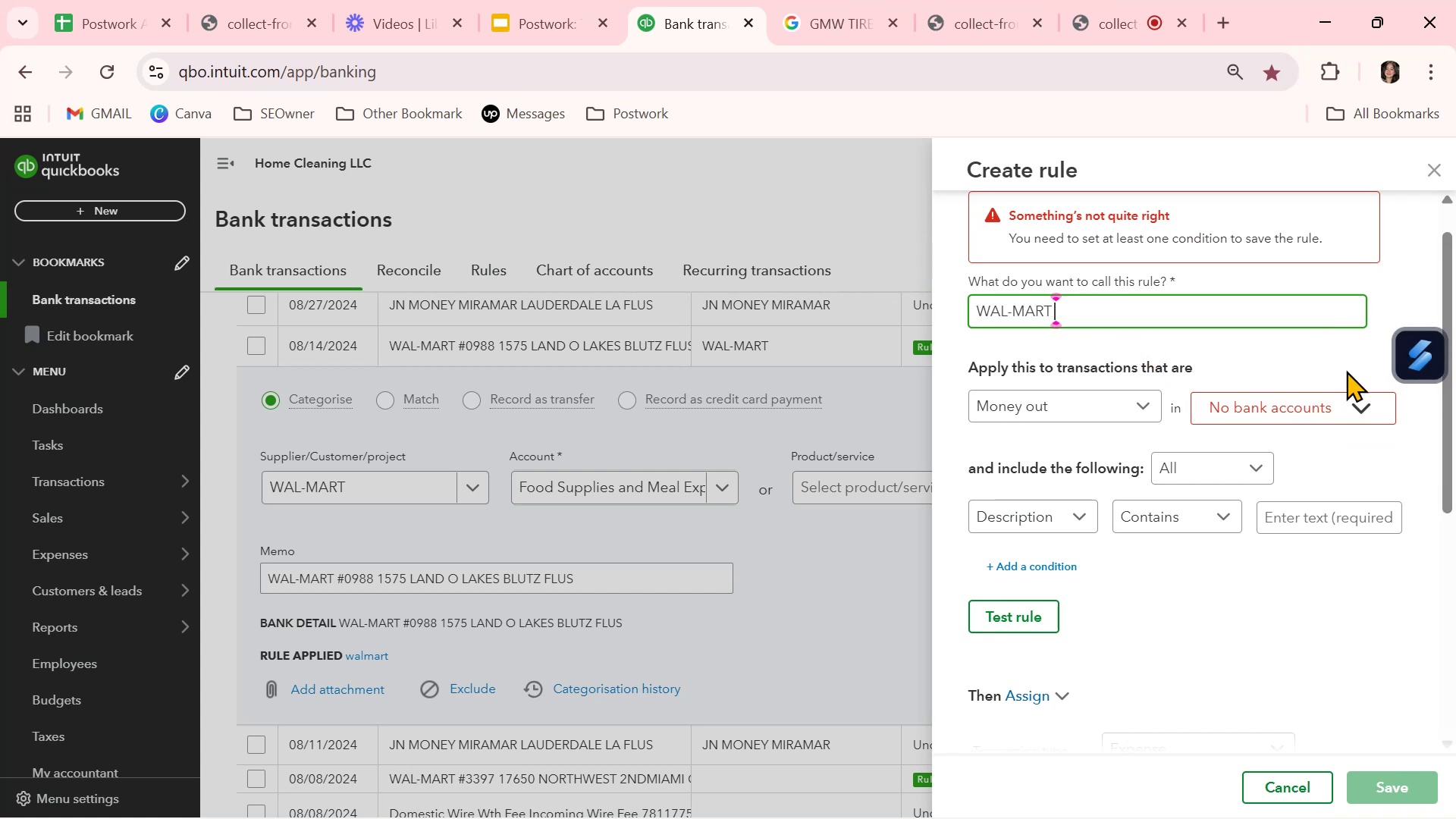 
key(Backspace)
 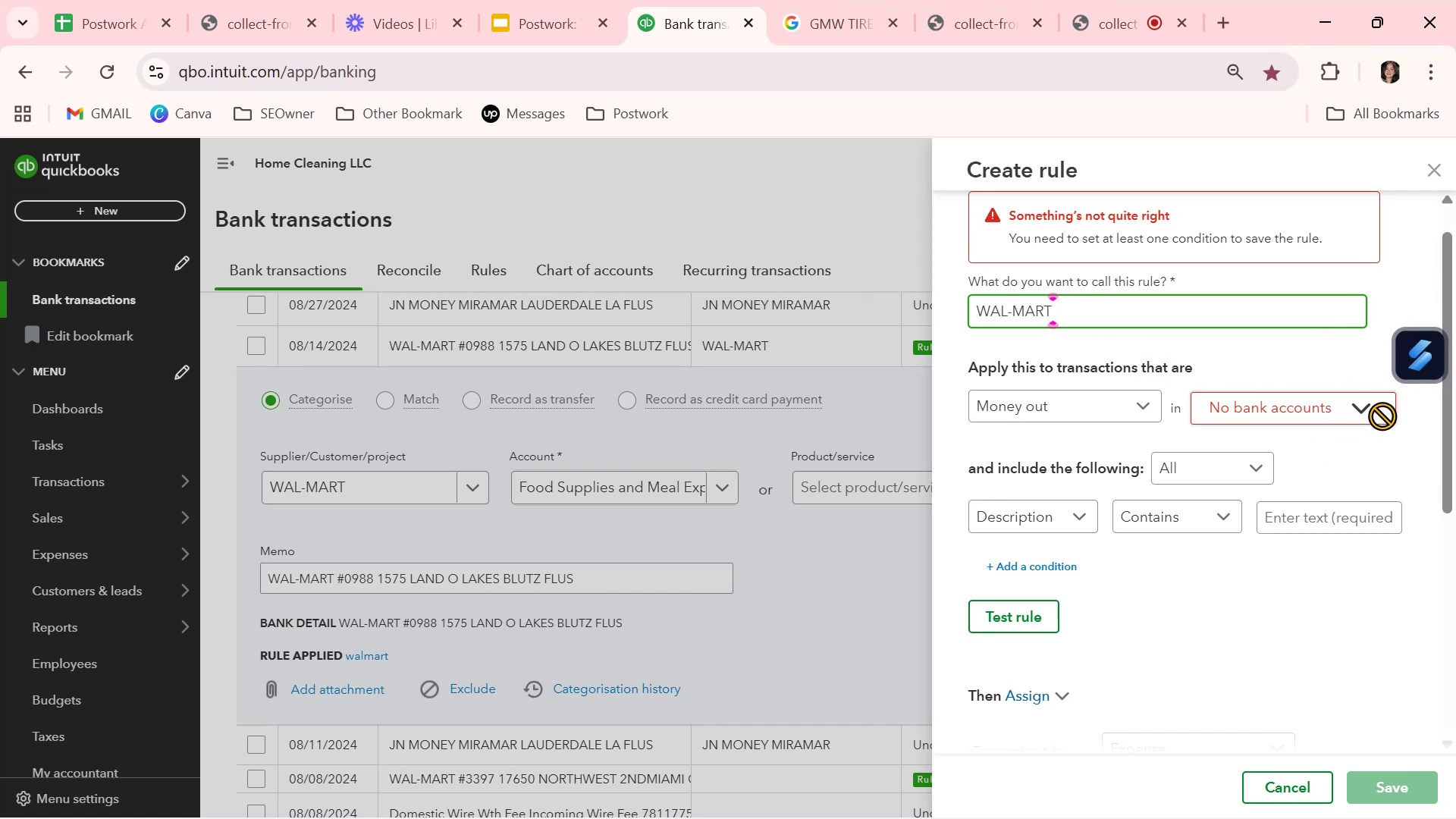 
left_click([1363, 414])
 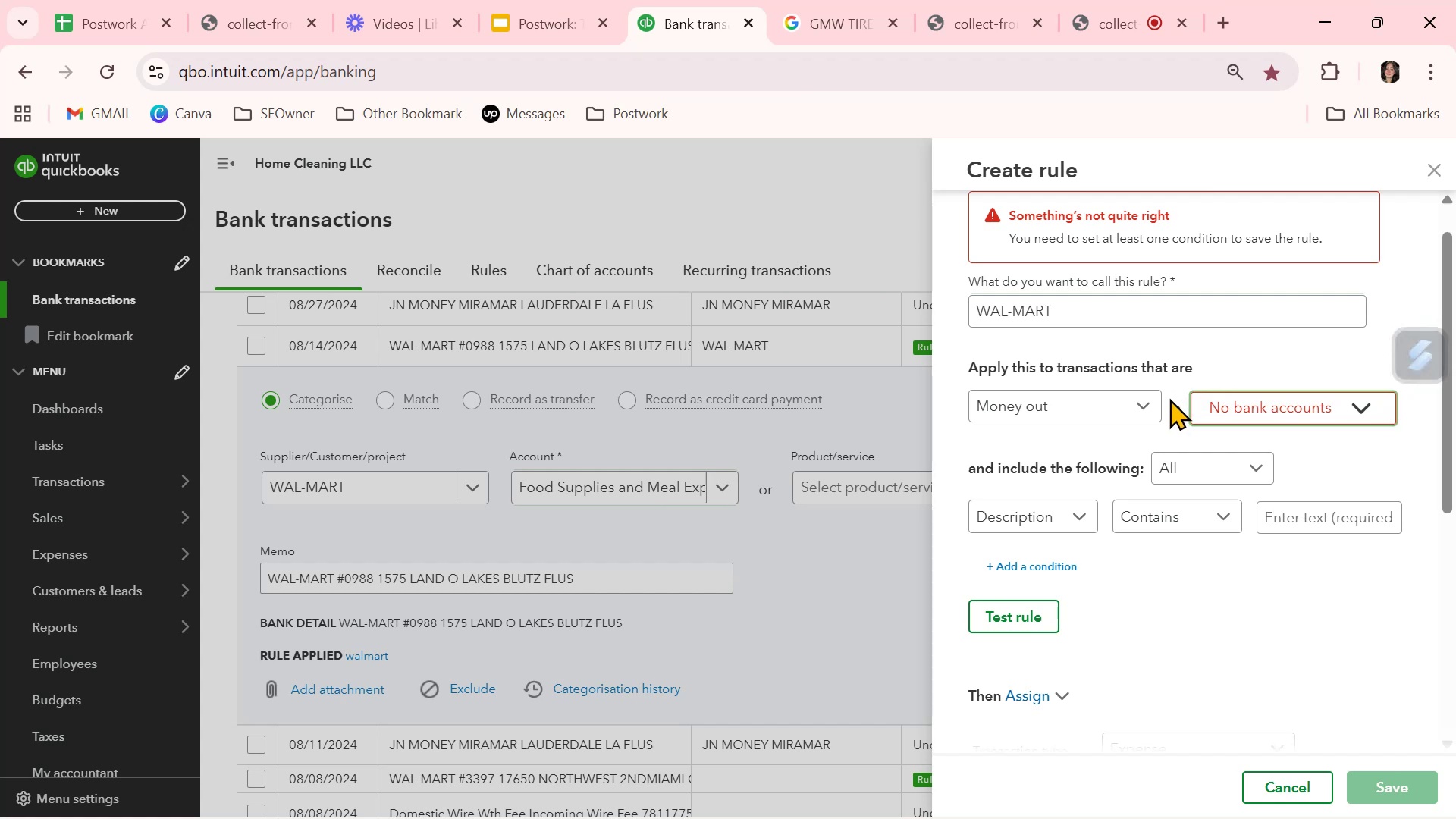 
left_click([1258, 403])
 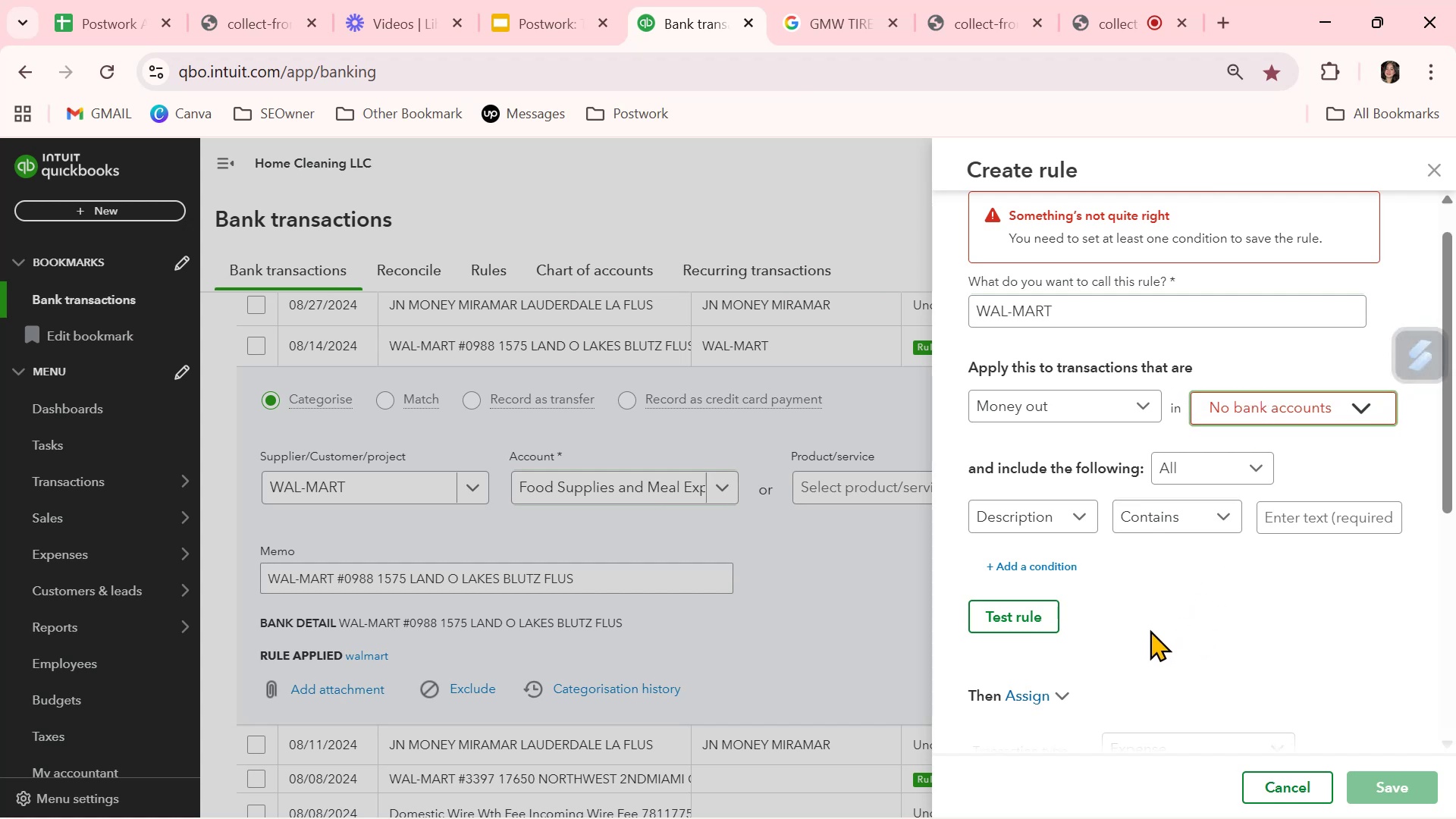 
scroll: coordinate [1094, 581], scroll_direction: down, amount: 3.0
 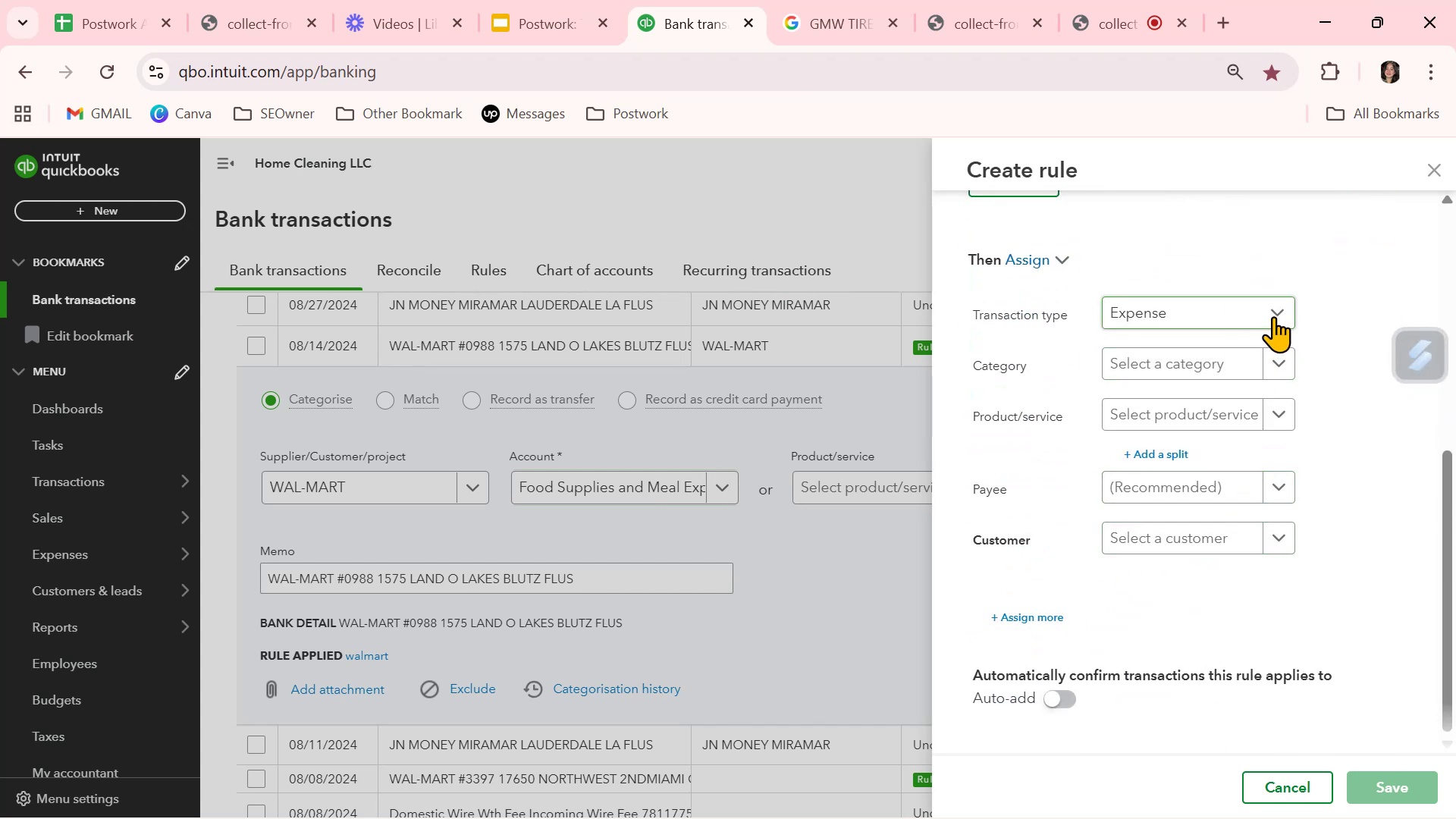 
left_click([1273, 316])
 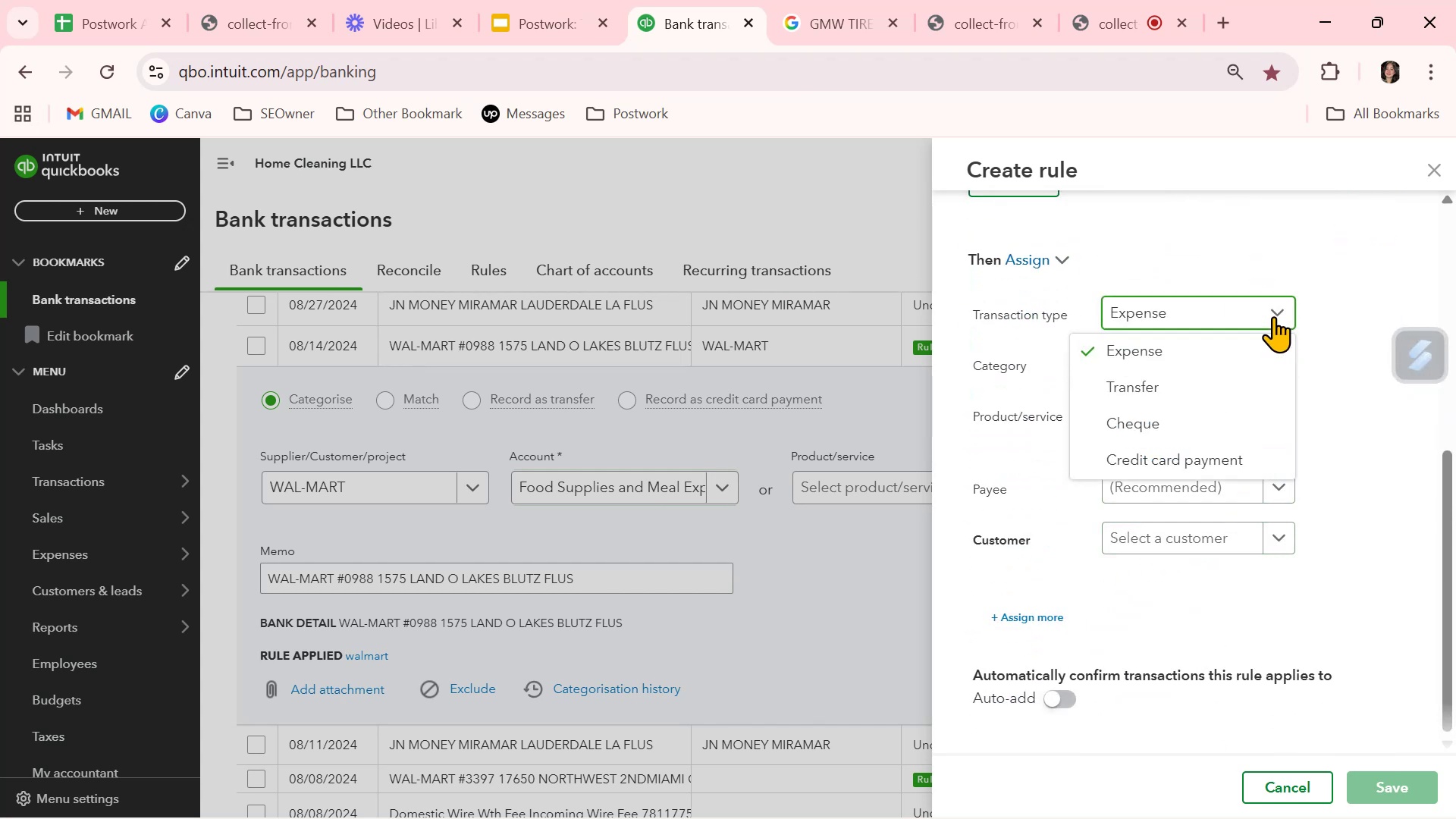 
left_click([1273, 316])
 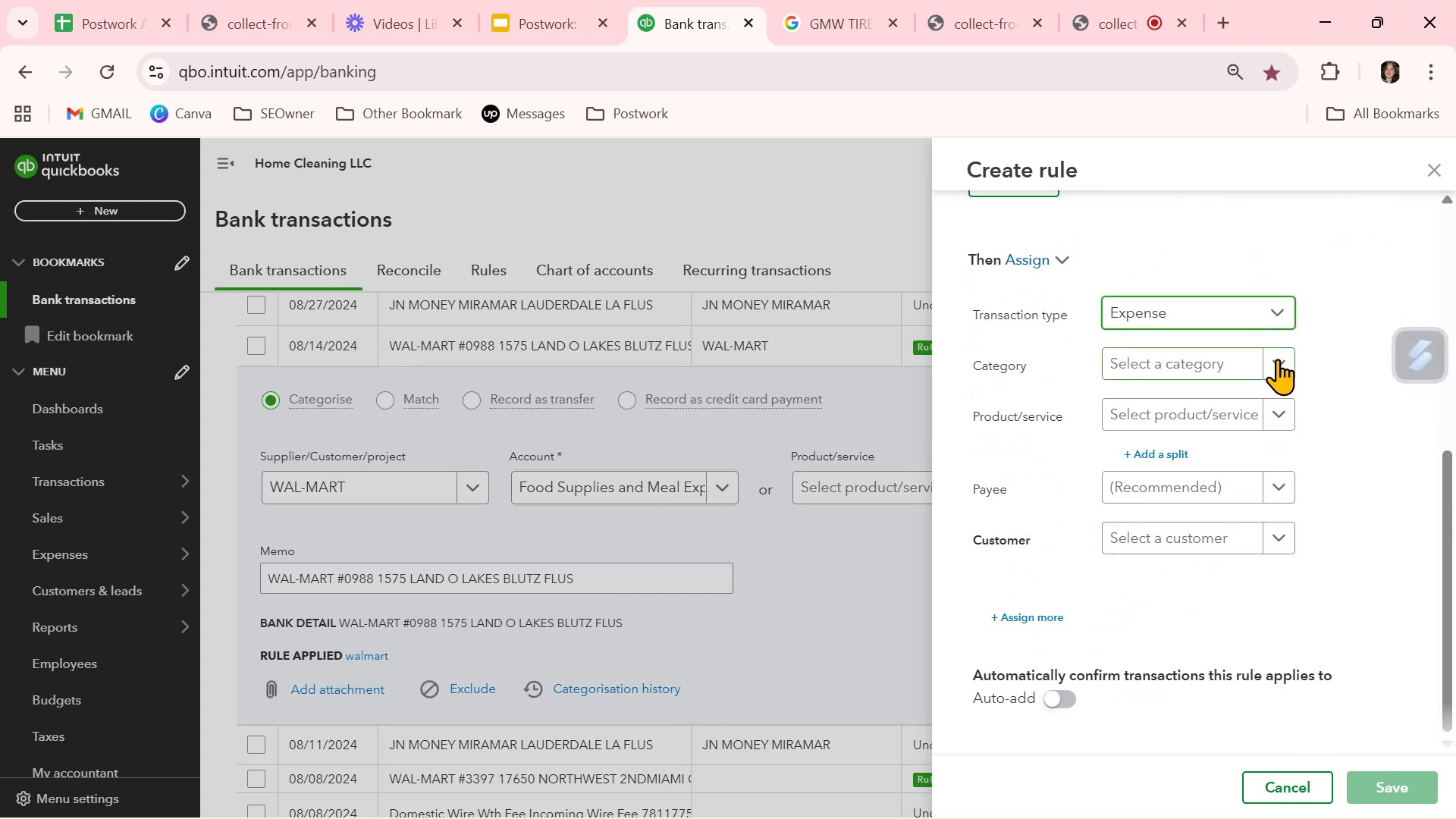 
left_click([1277, 359])
 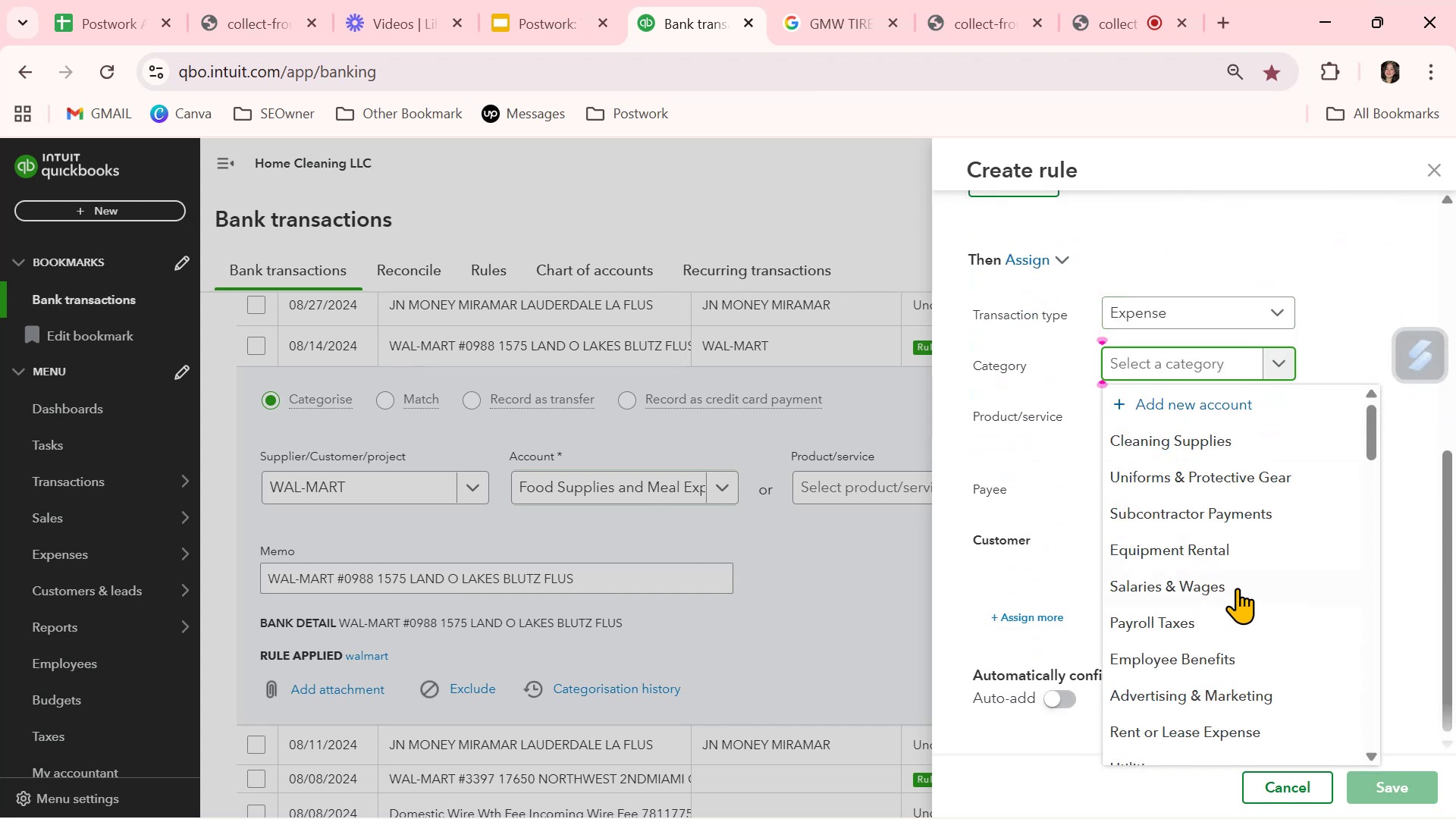 
scroll: coordinate [1236, 614], scroll_direction: down, amount: 5.0
 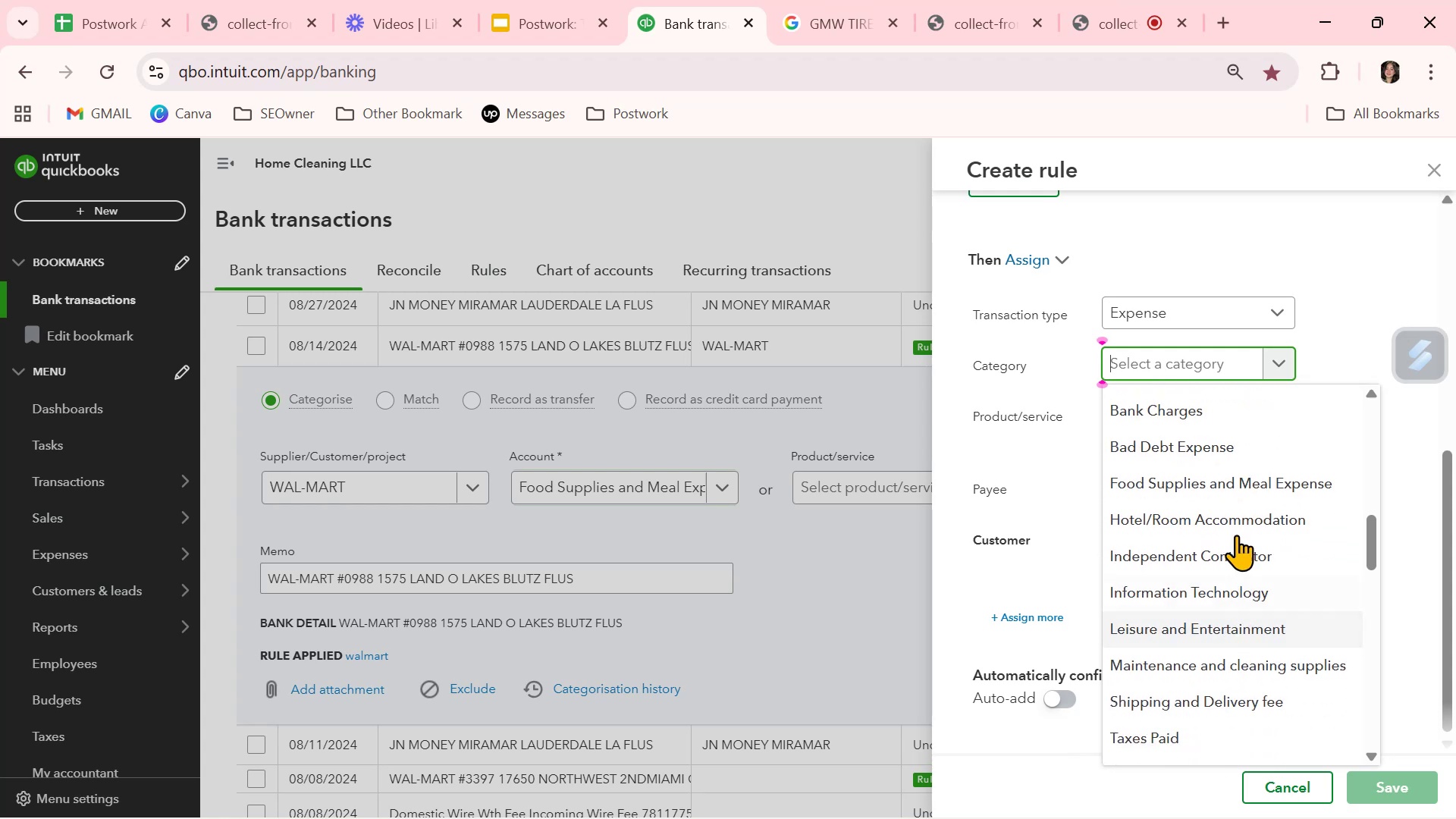 
left_click([1246, 483])
 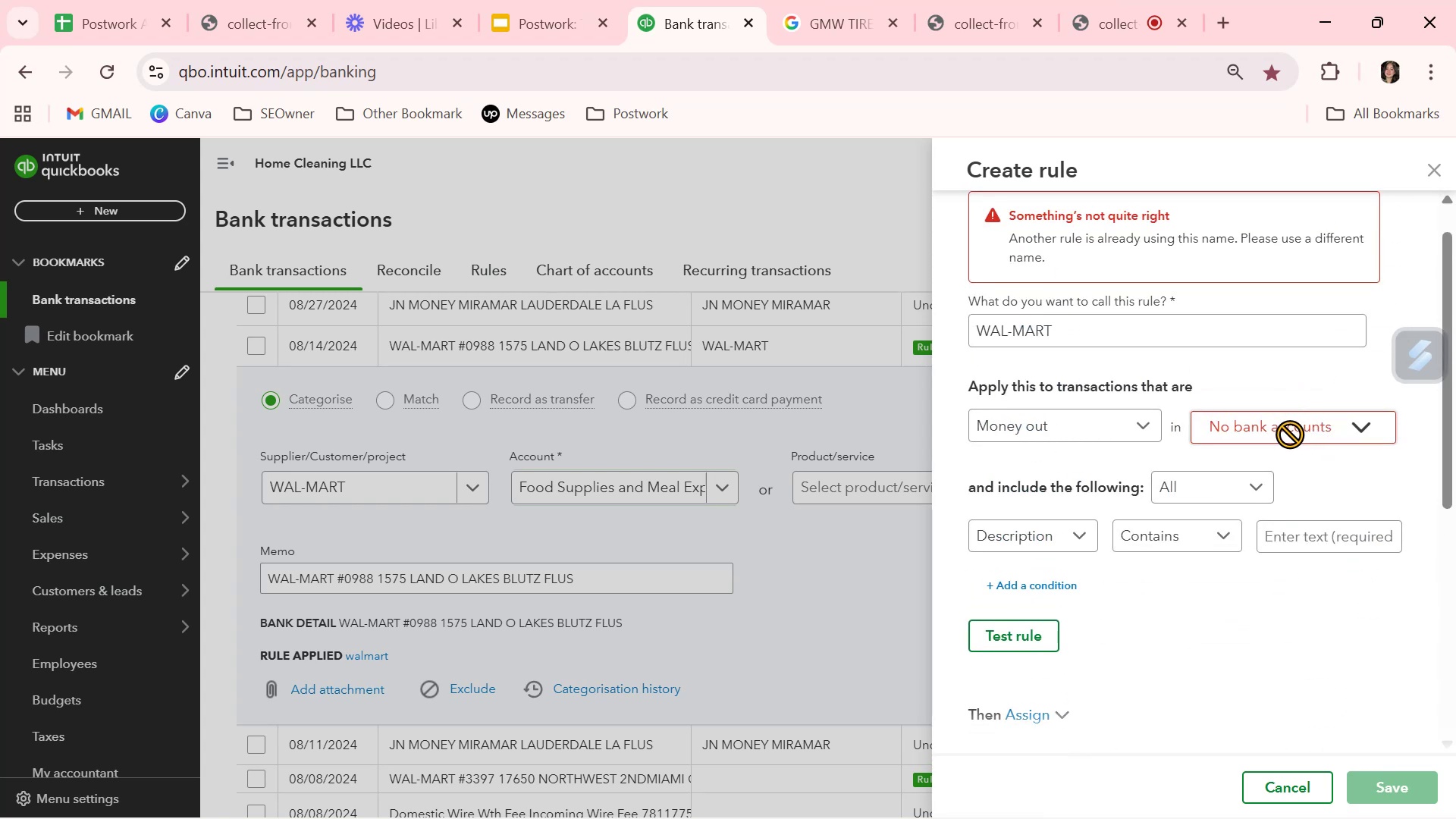 
wait(5.02)
 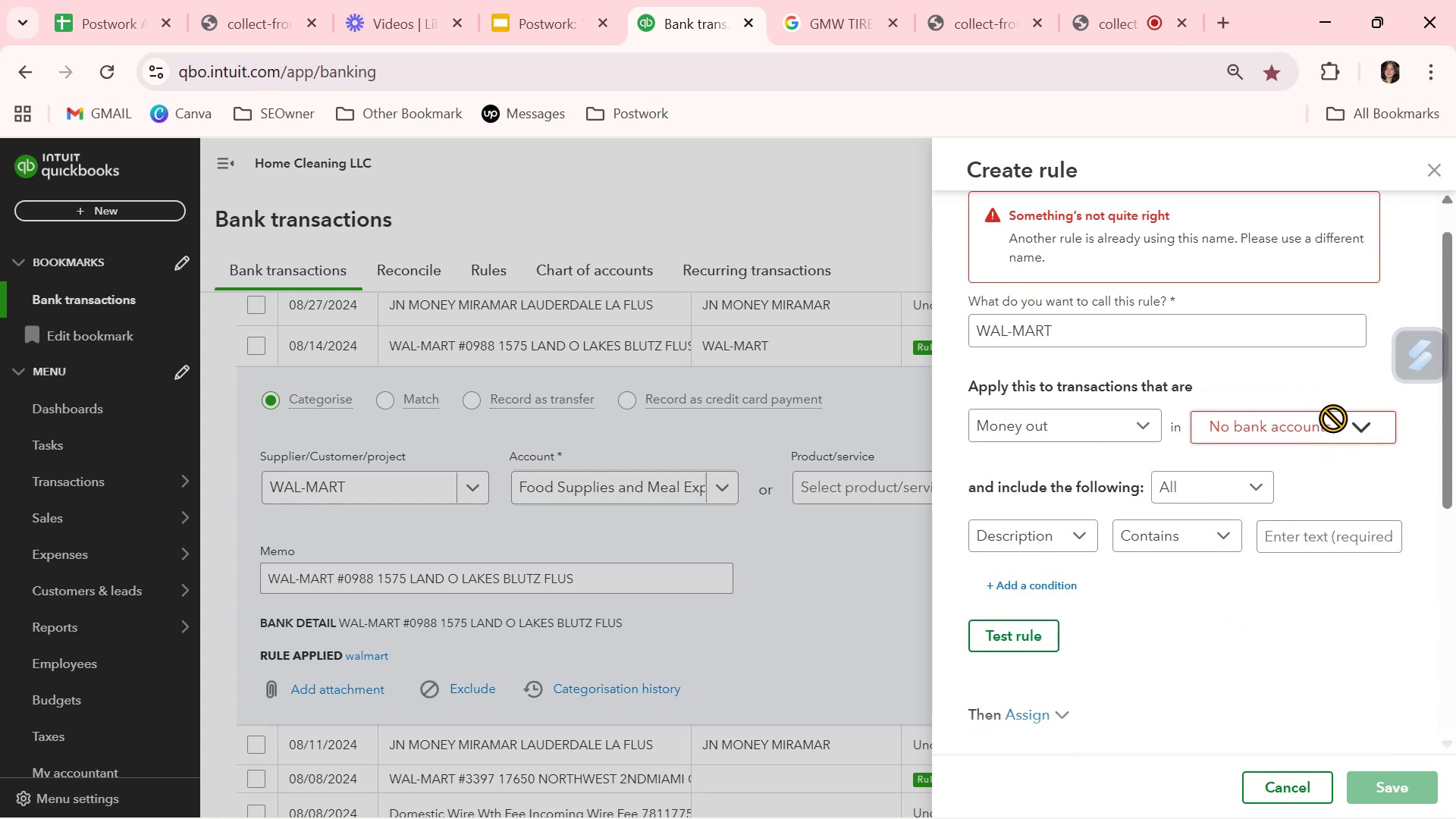 
left_click([1278, 781])
 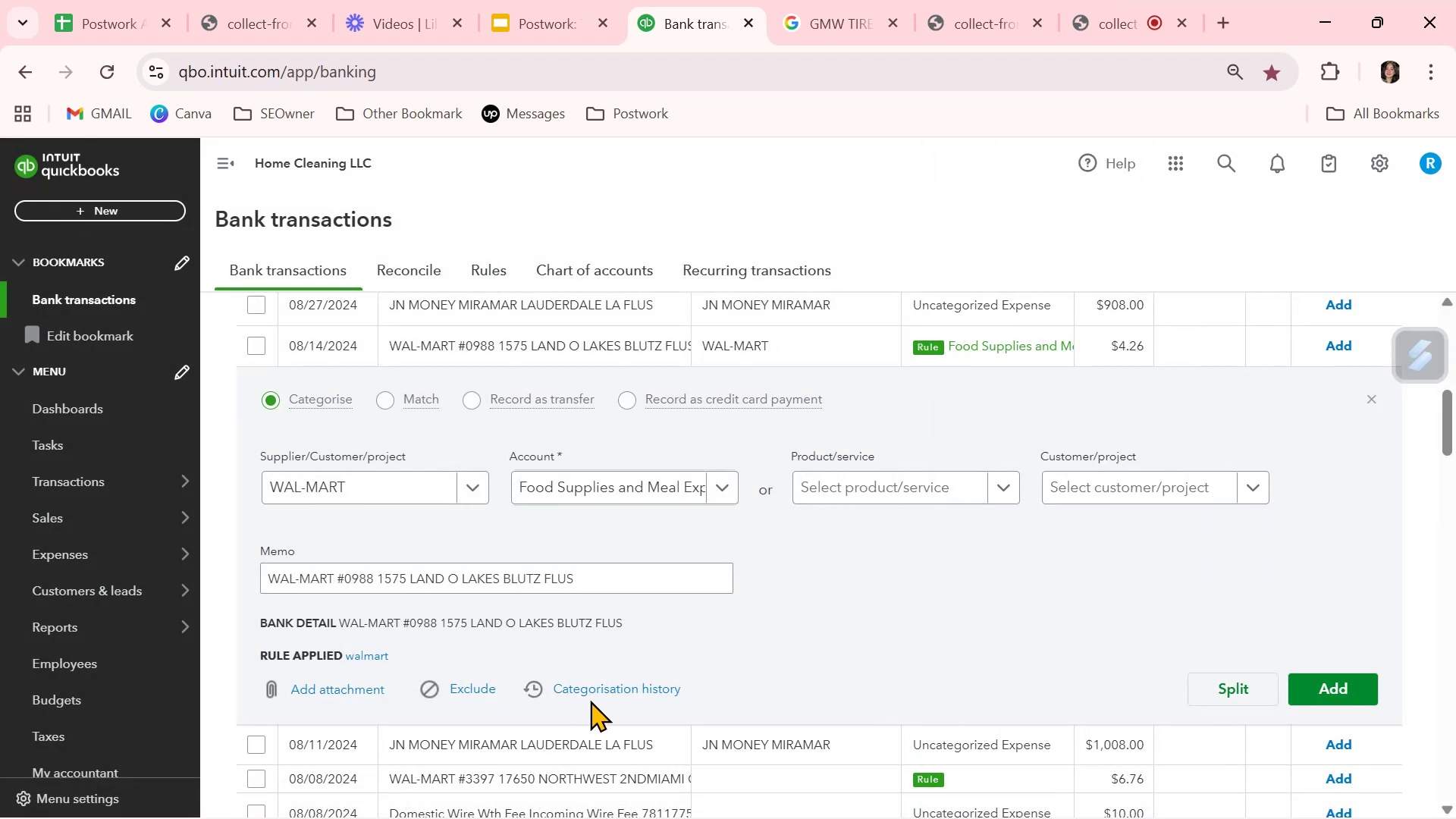 
left_click([598, 689])
 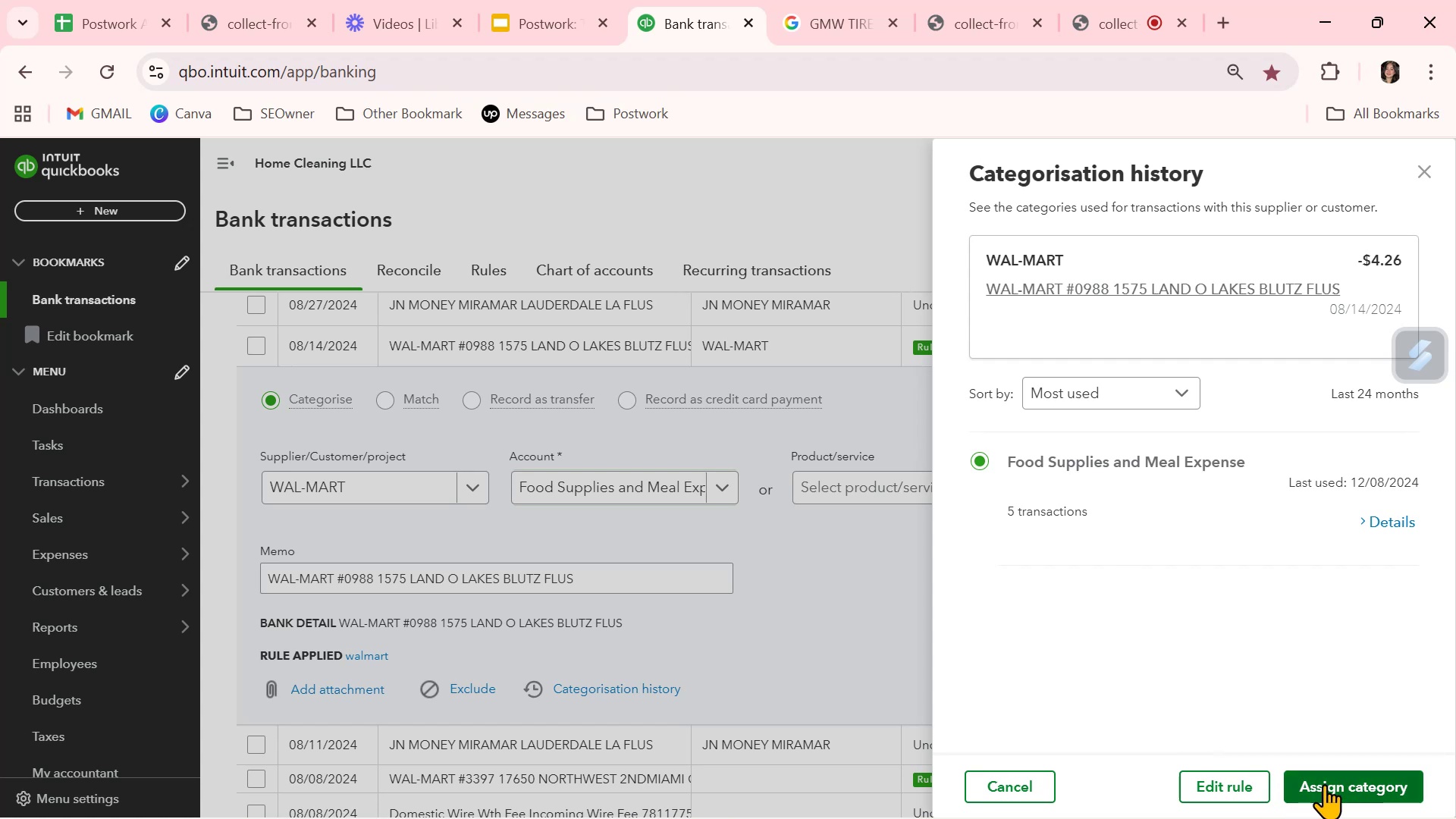 
wait(7.49)
 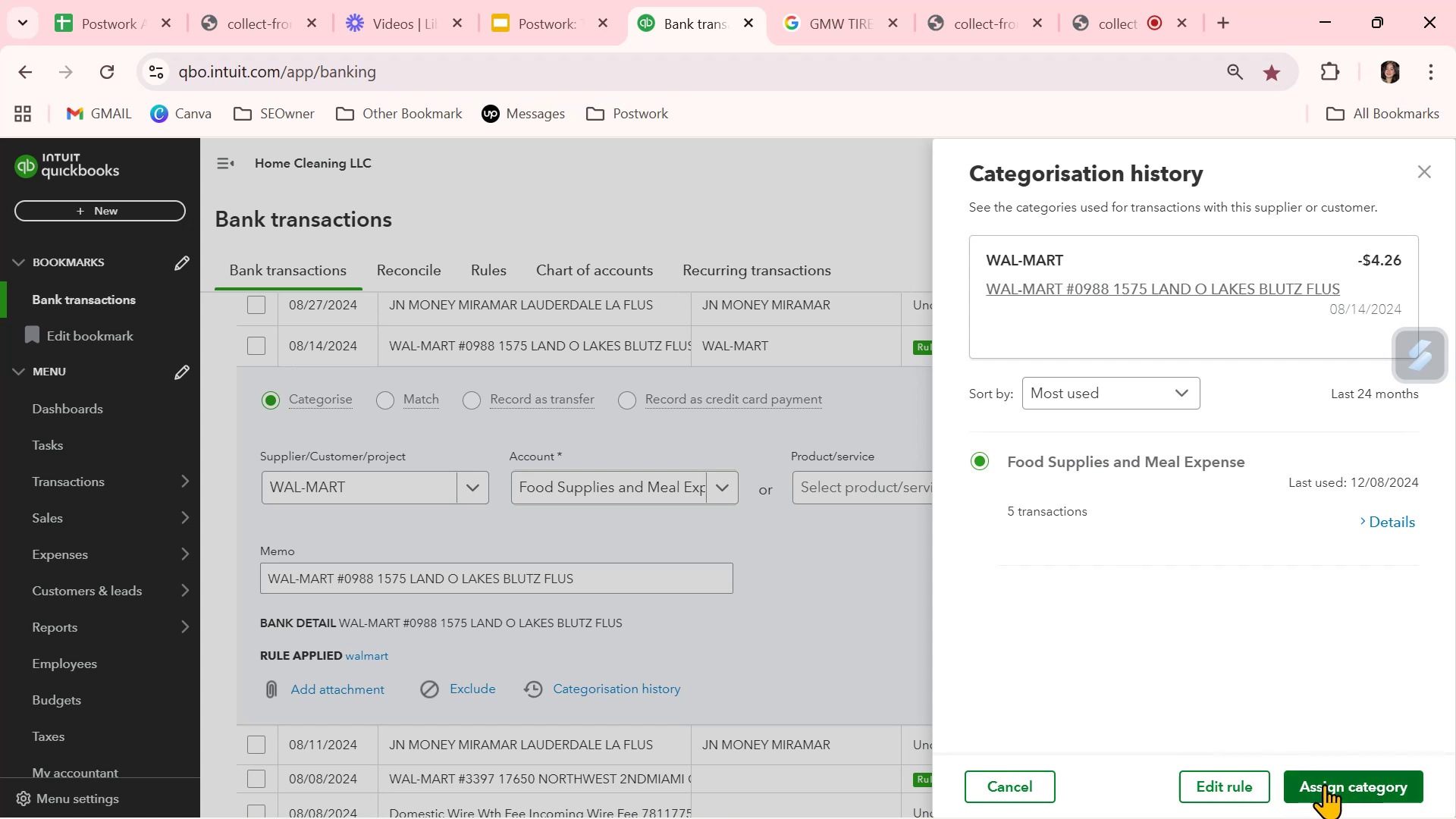 
left_click([1324, 784])
 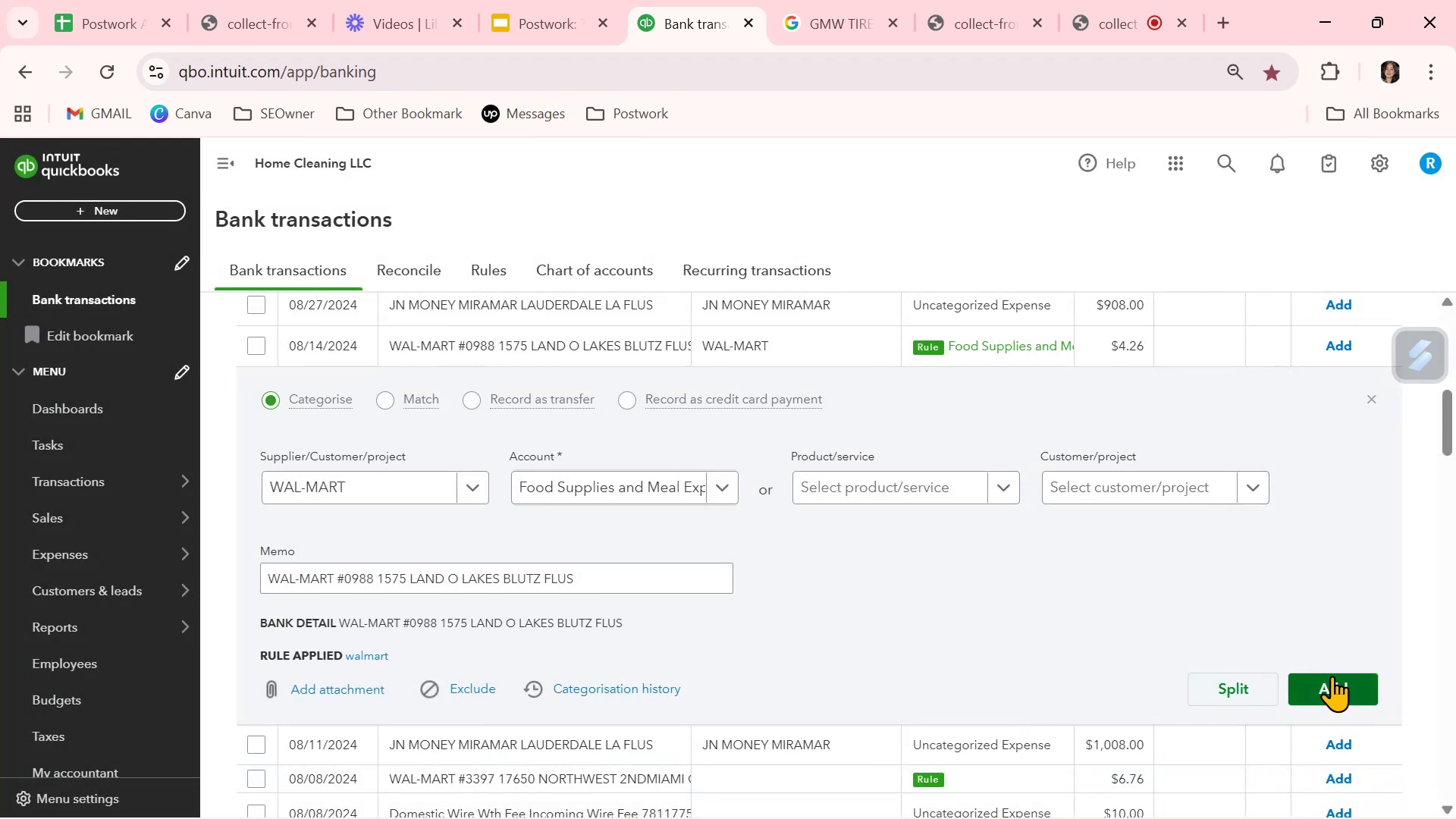 
left_click([1328, 686])
 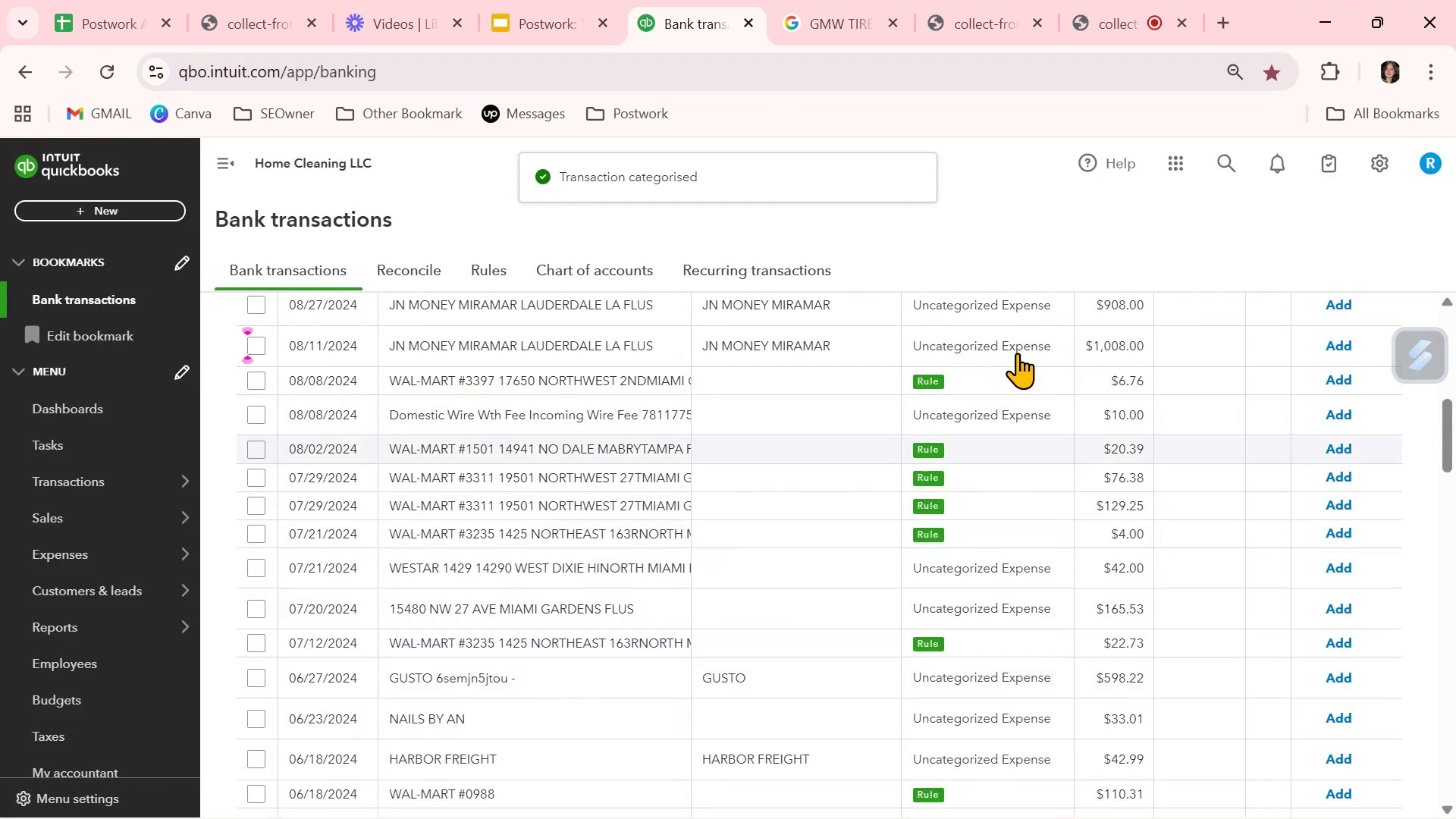 
left_click([979, 376])
 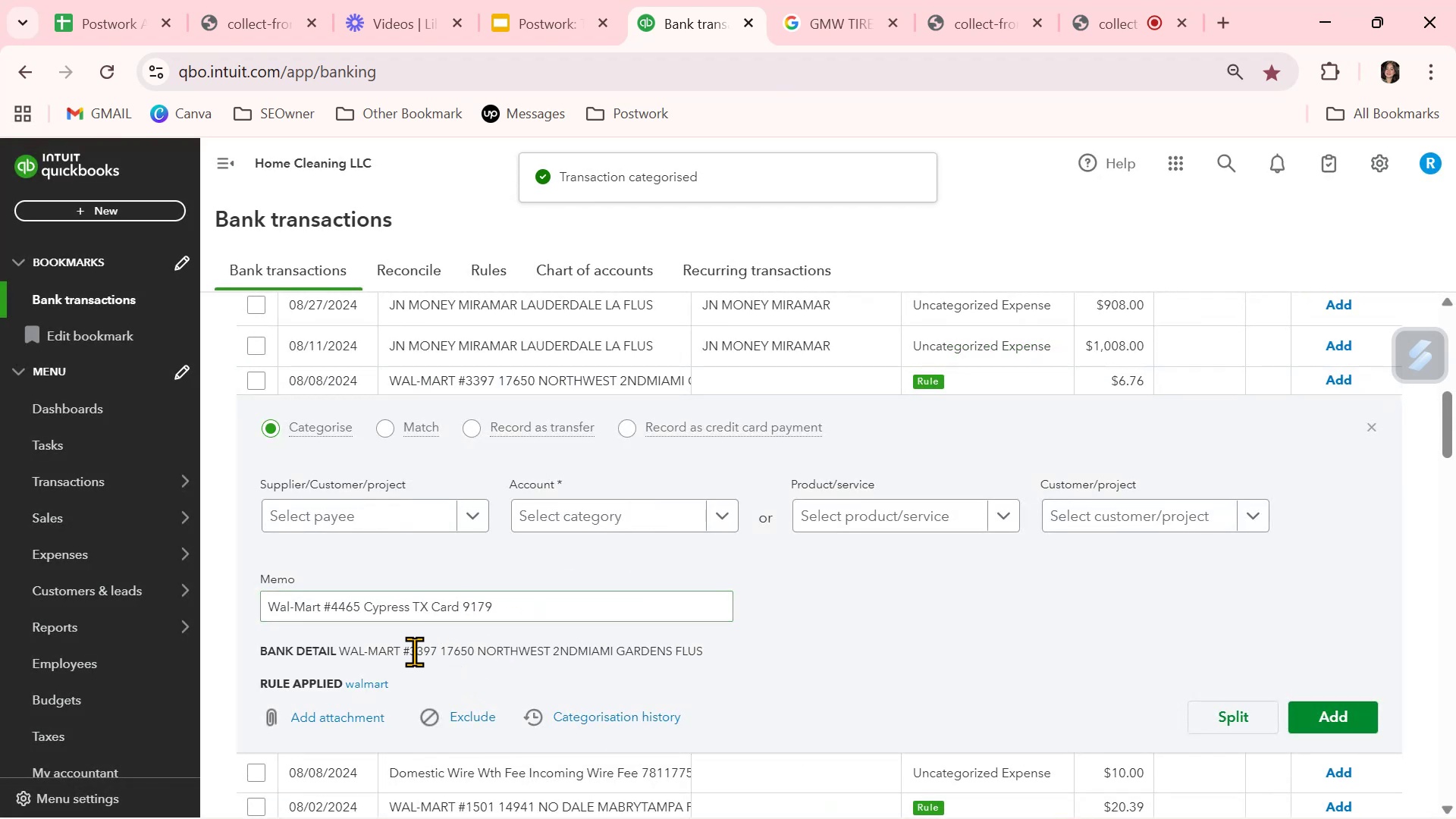 
double_click([365, 651])
 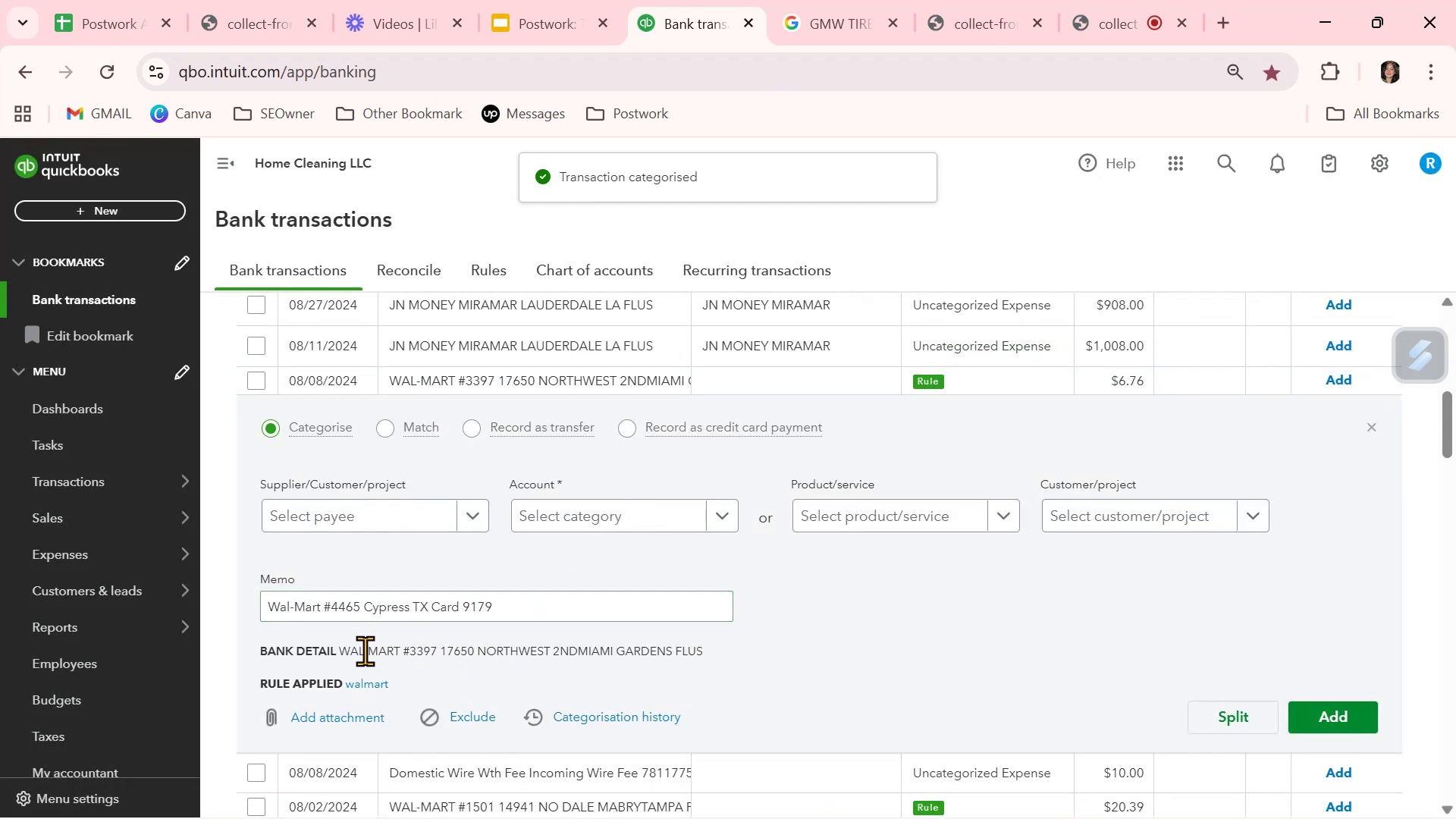 
triple_click([365, 651])
 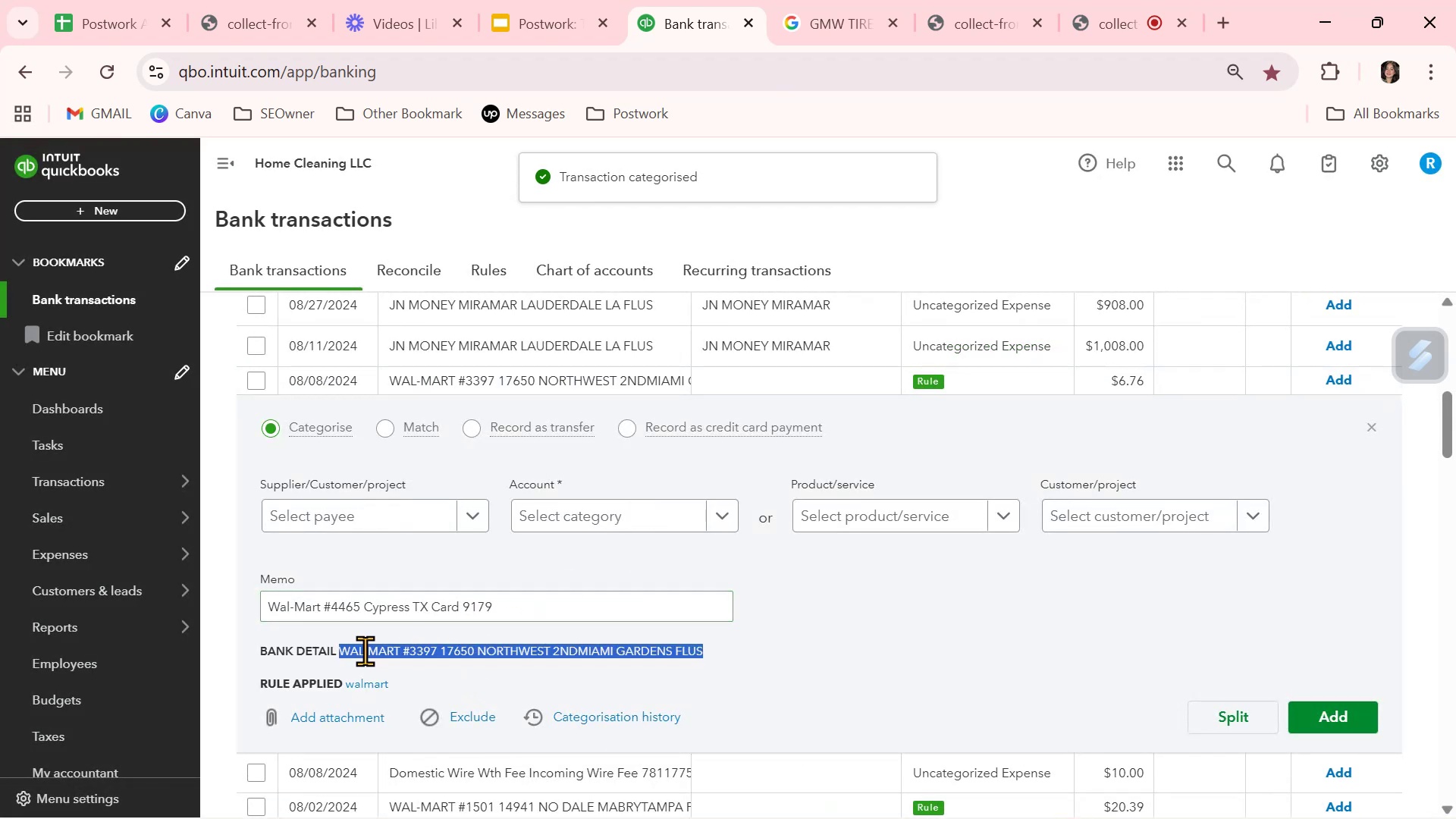 
key(Control+ControlLeft)
 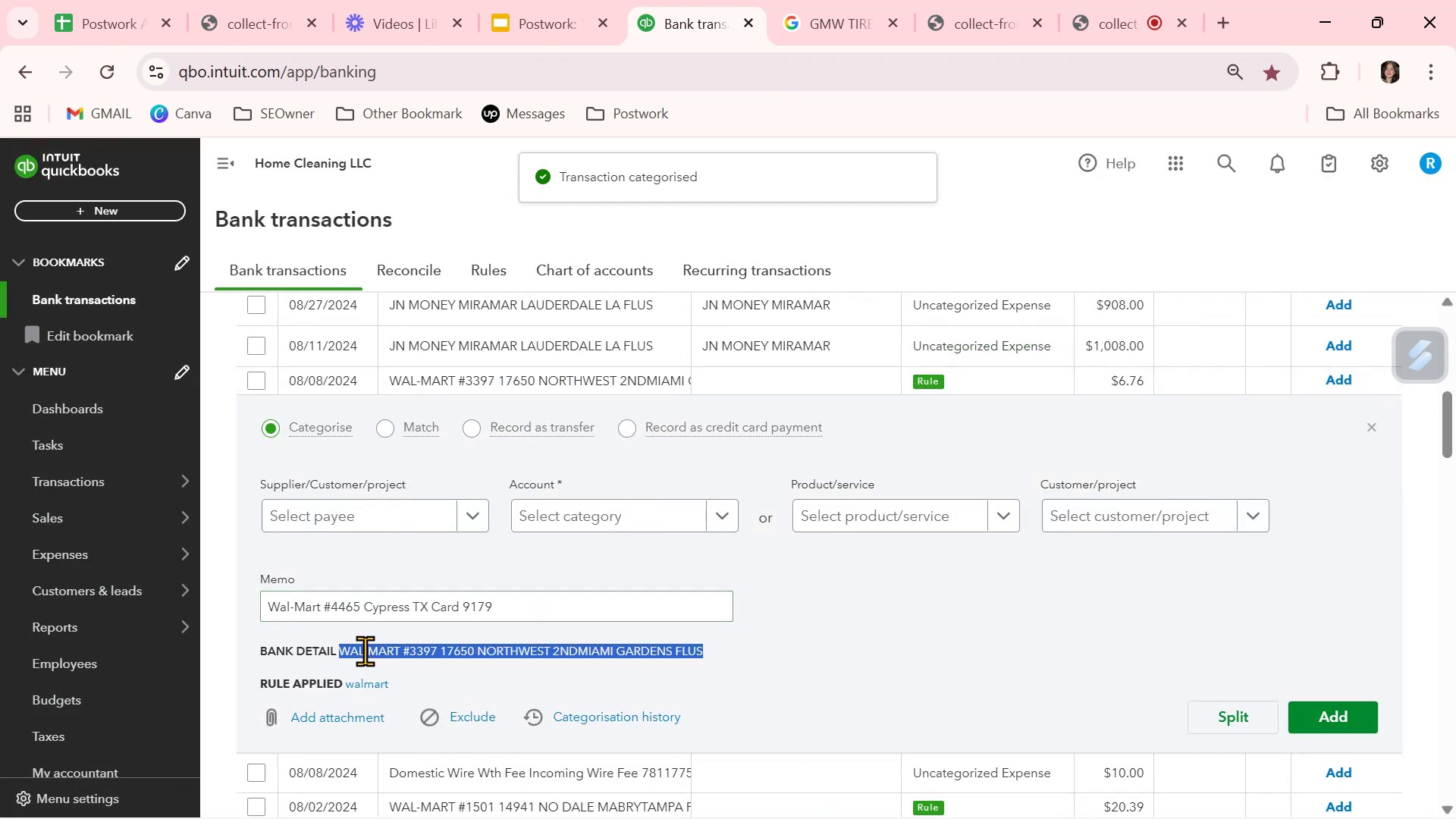 
key(Control+C)
 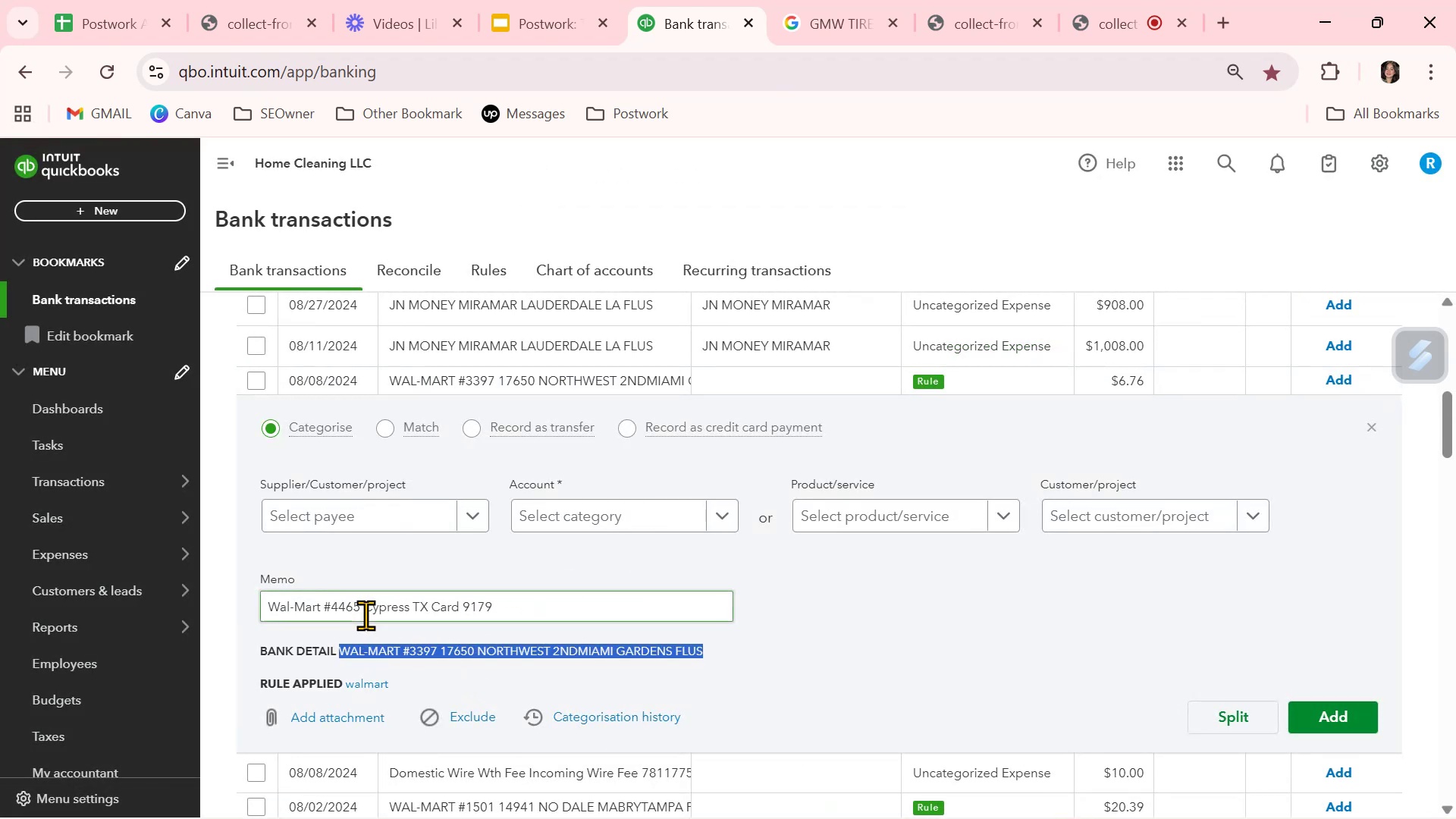 
double_click([366, 615])
 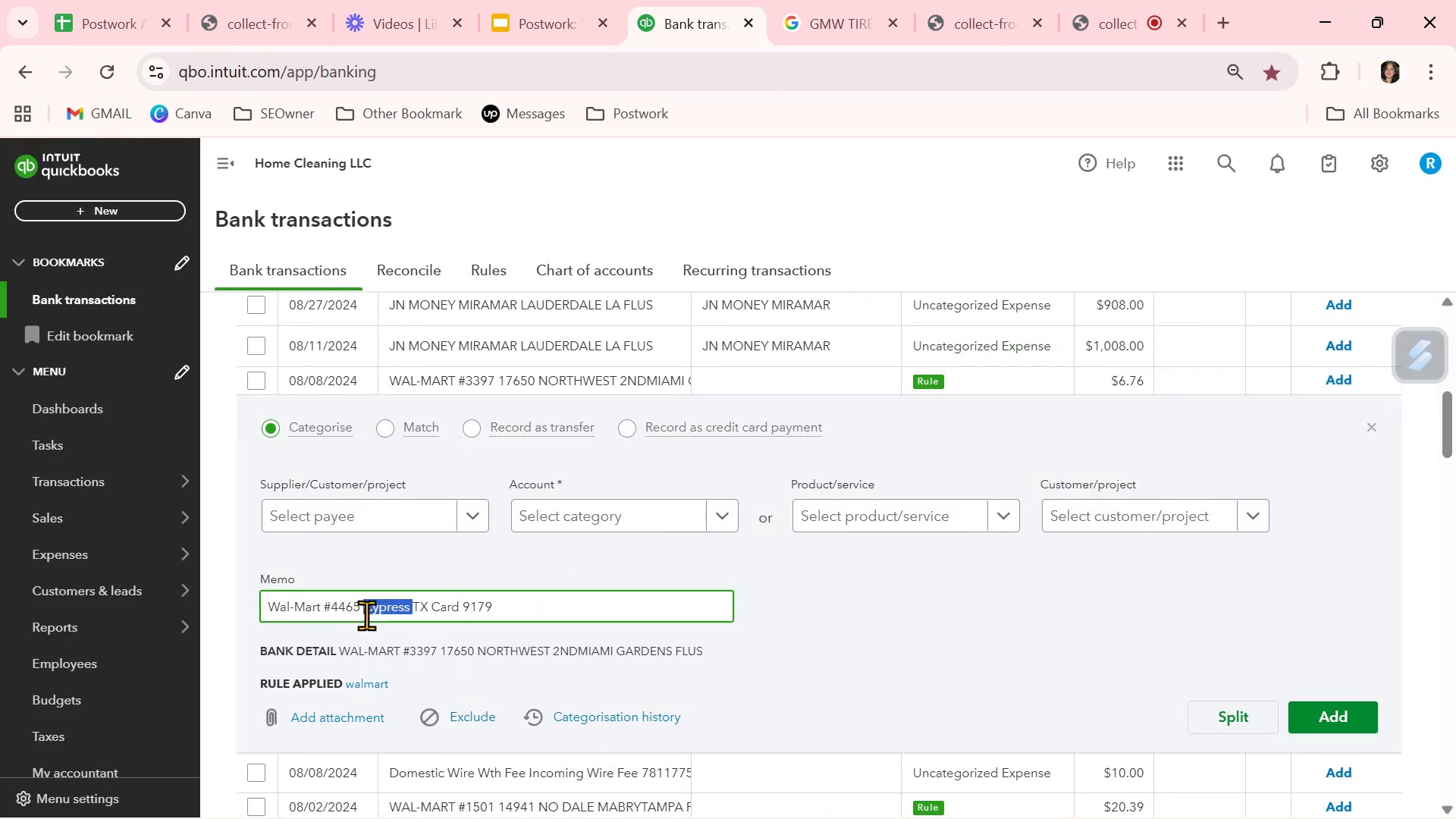 
triple_click([366, 615])
 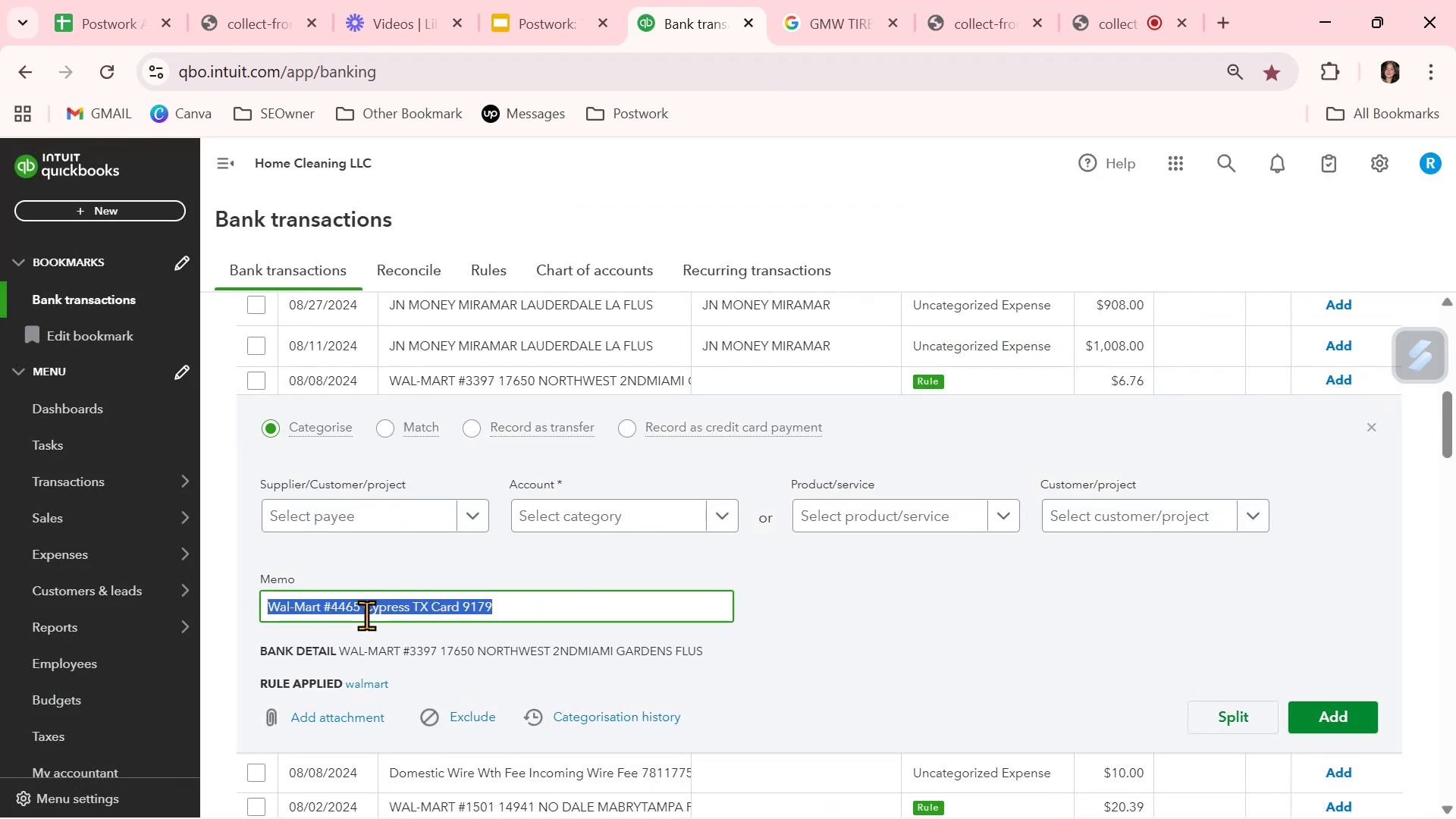 
key(Control+ControlLeft)
 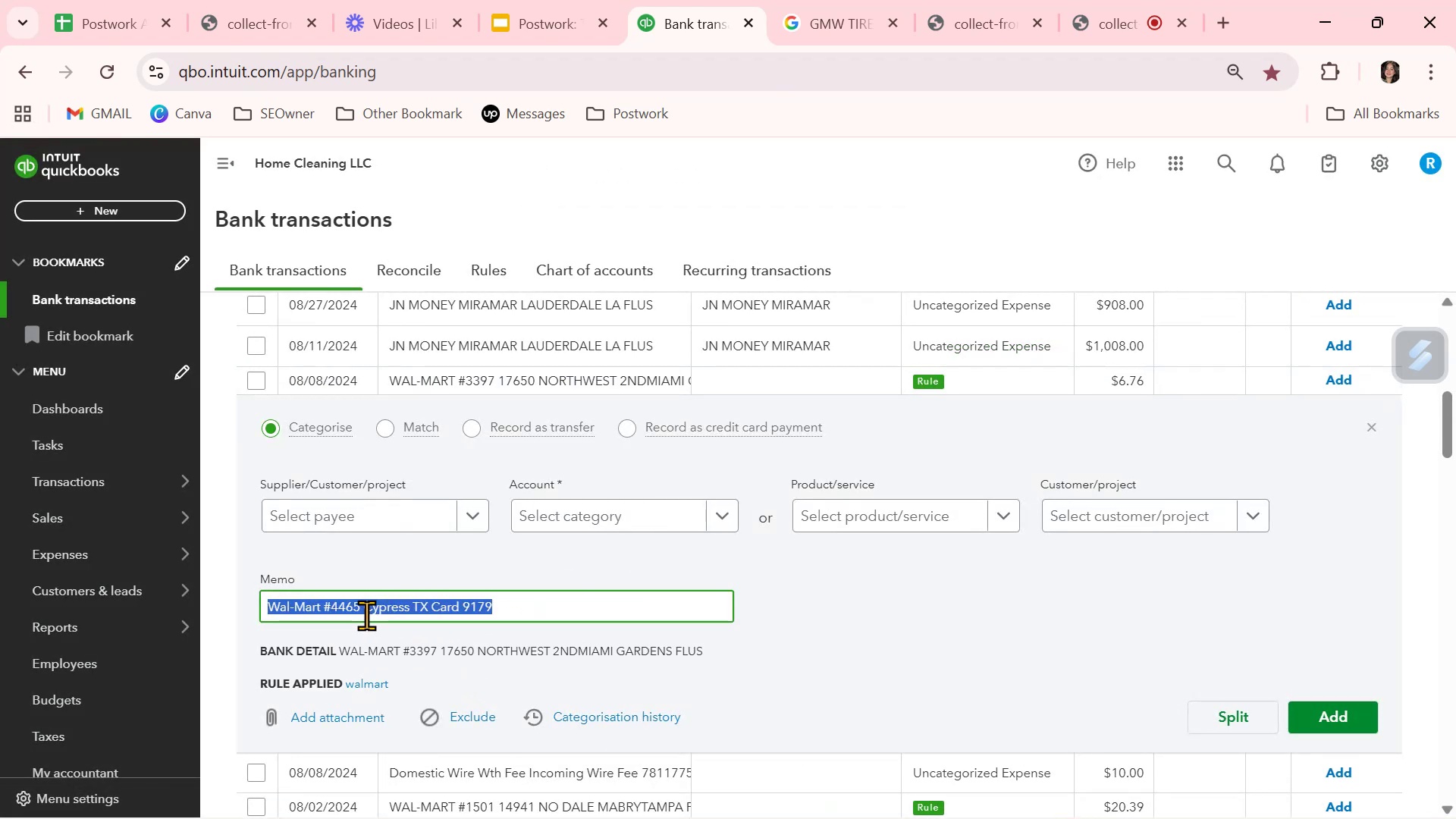 
key(Control+V)
 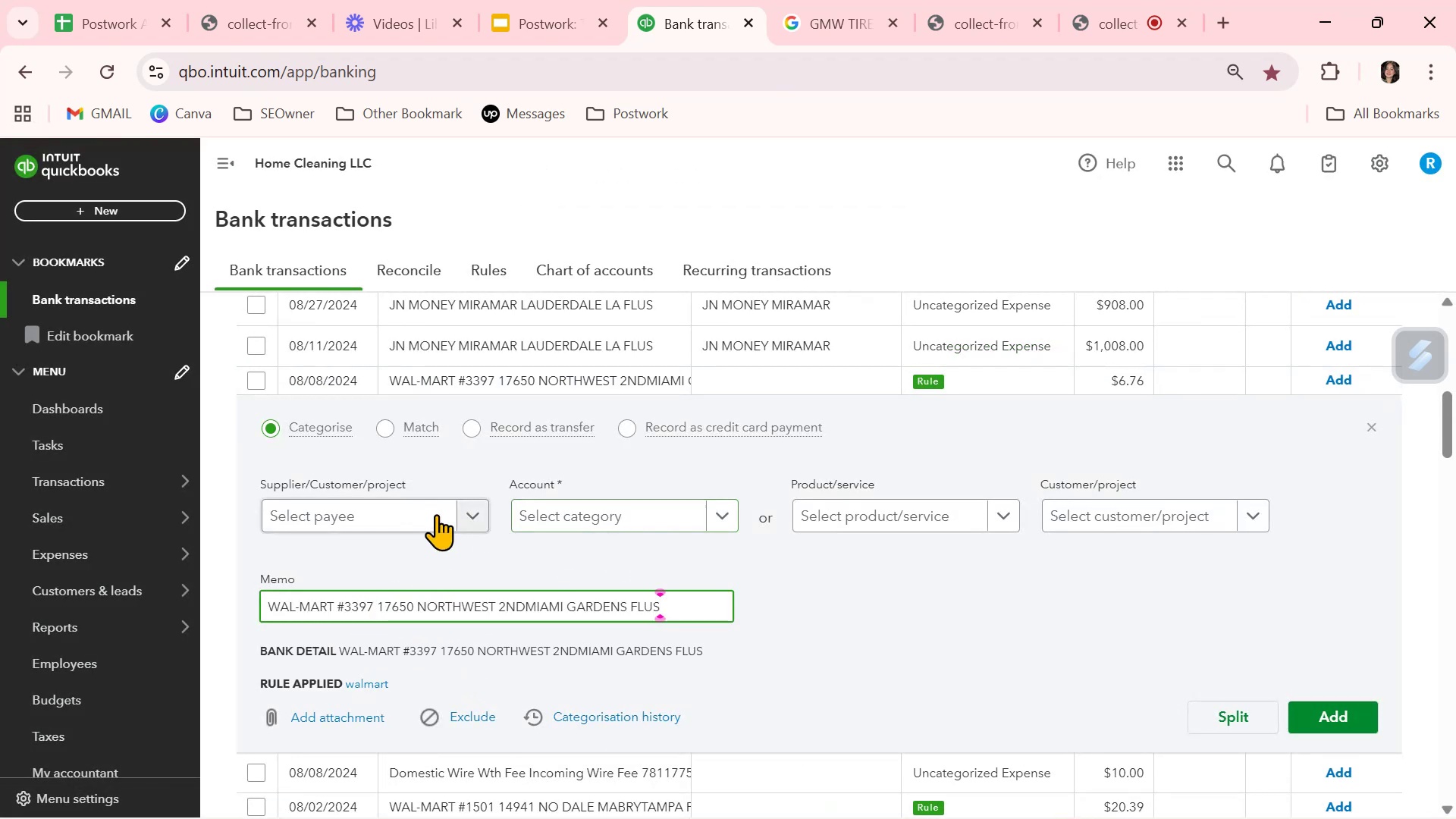 
left_click([416, 509])
 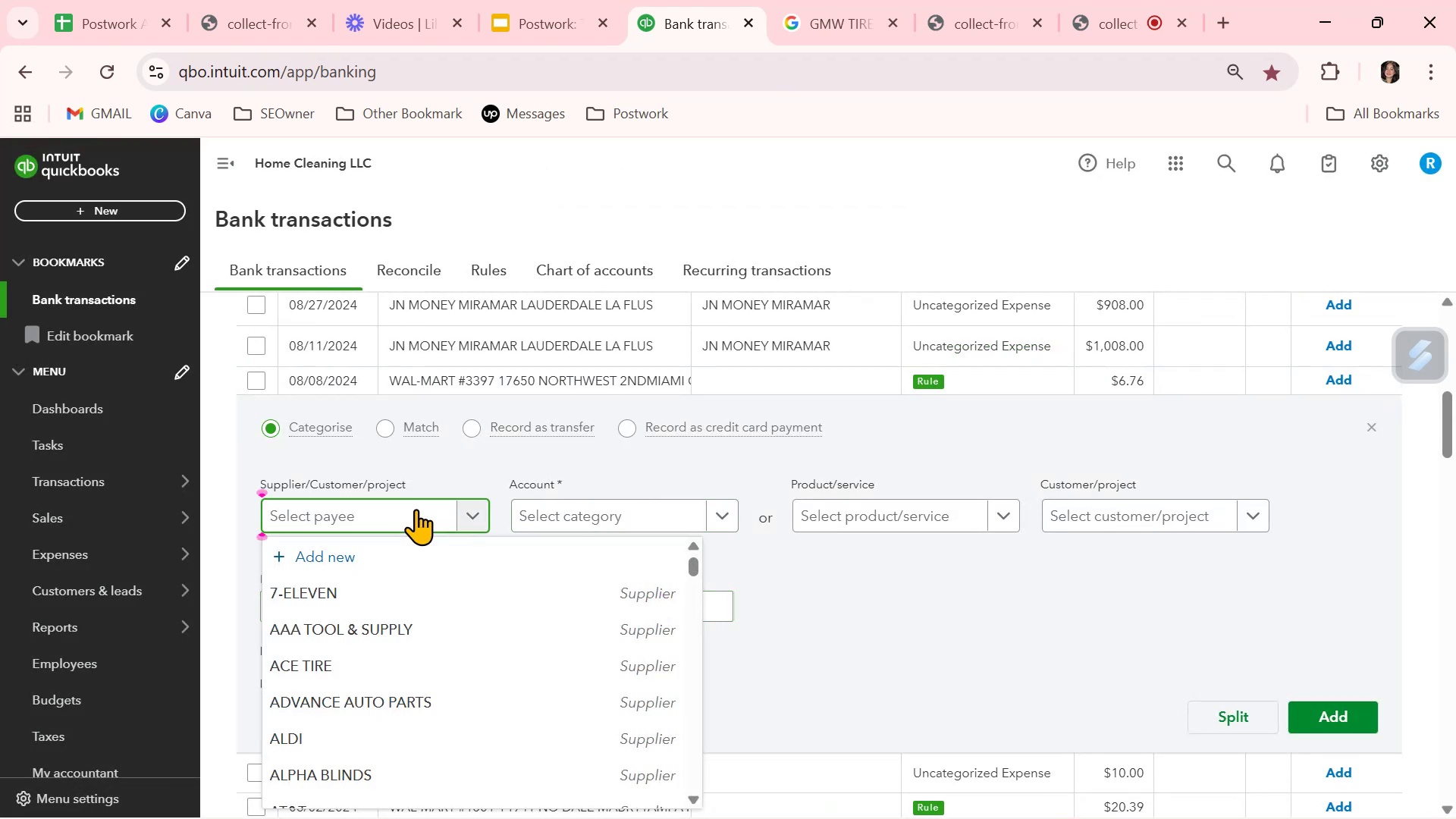 
type(wal)
 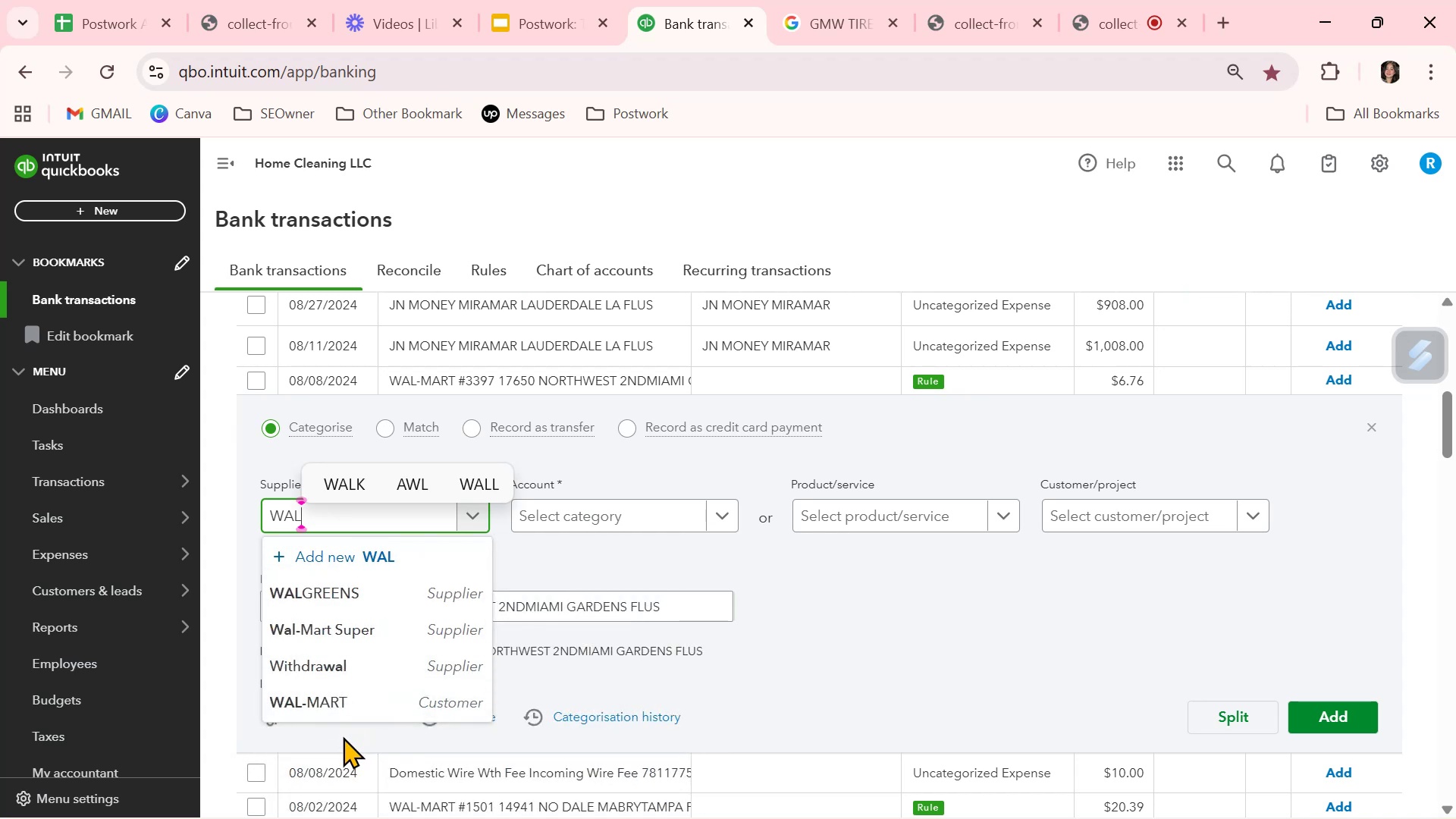 
left_click([353, 700])
 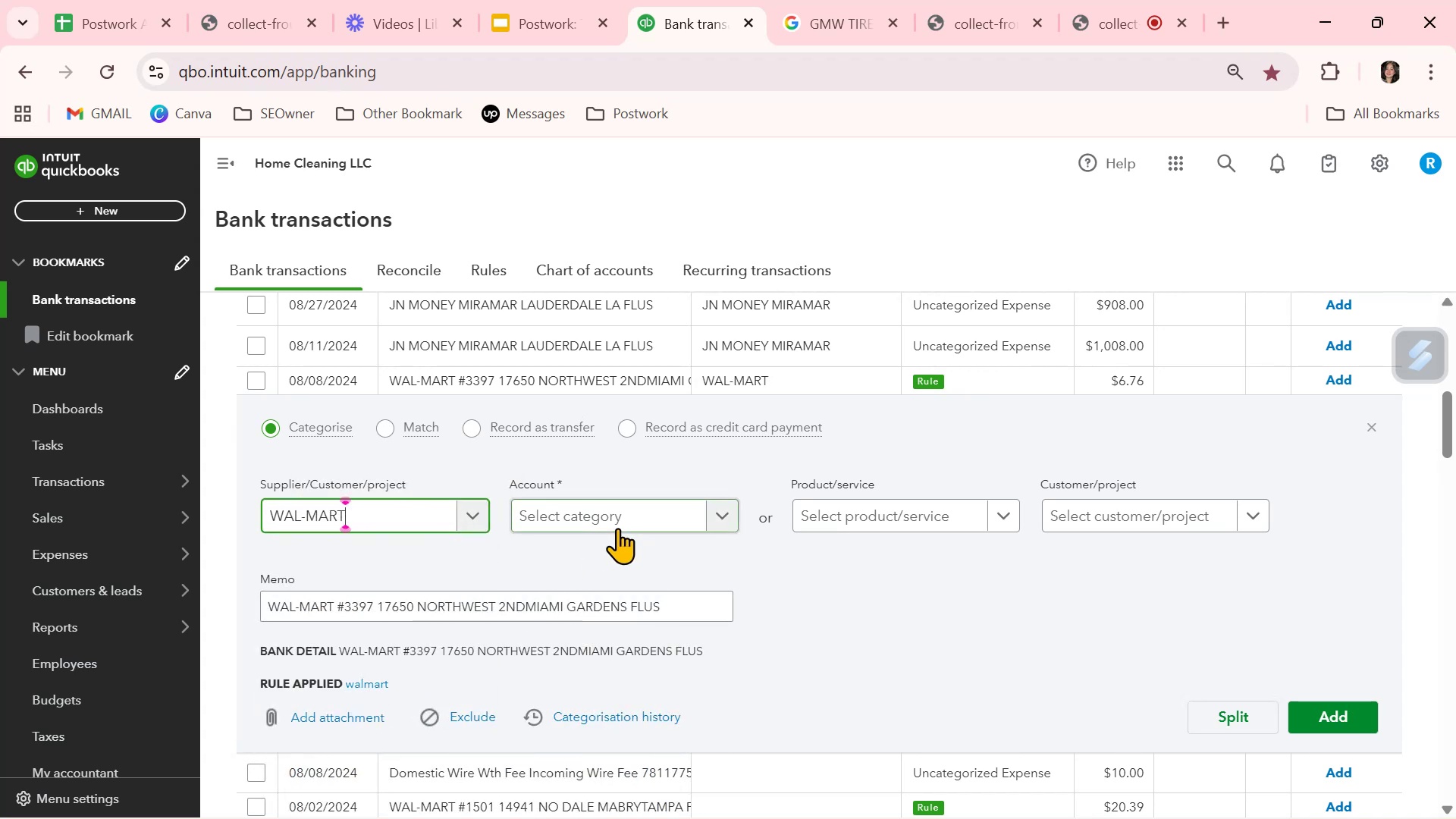 
left_click([623, 516])
 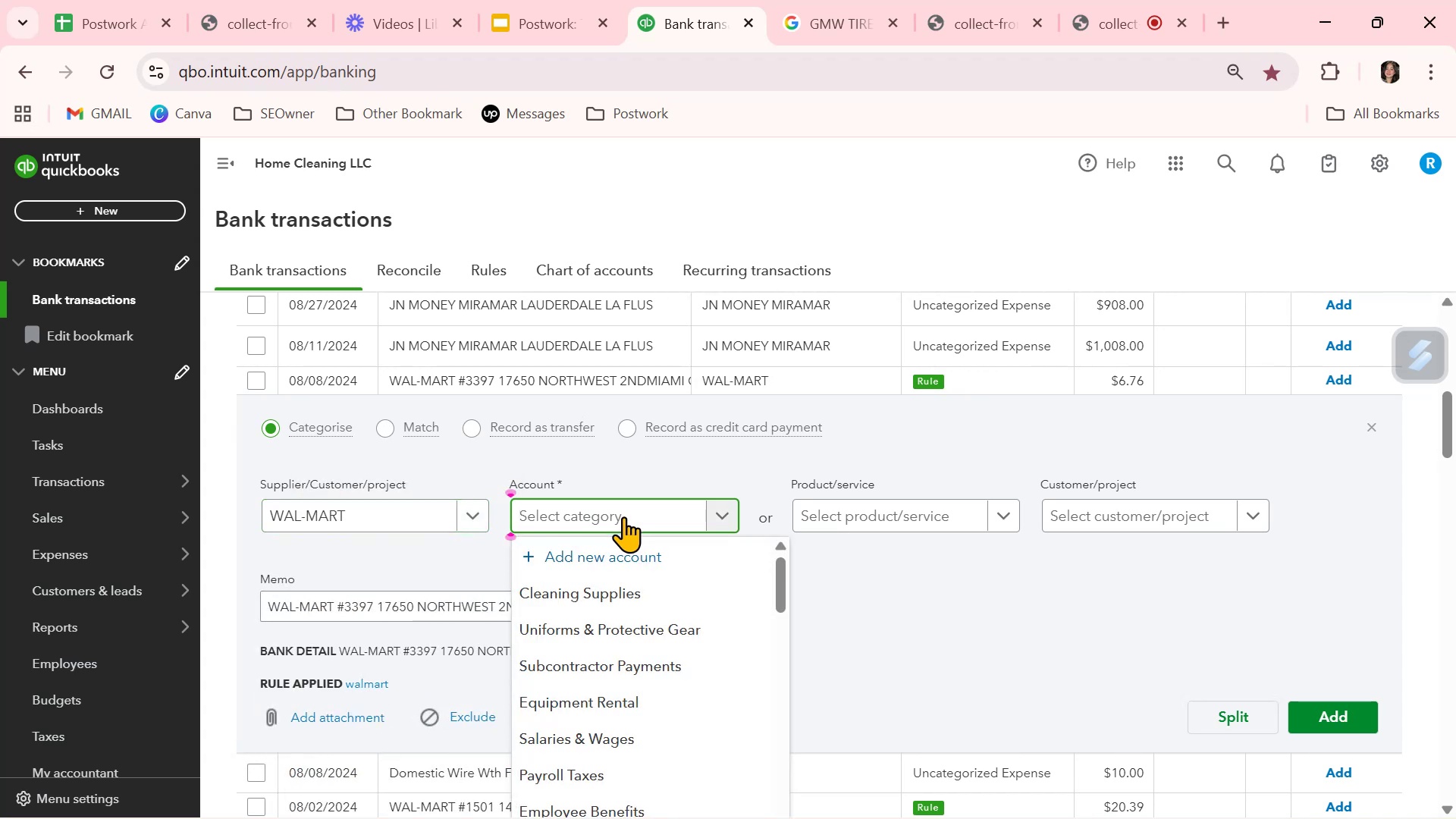 
type(foo)
 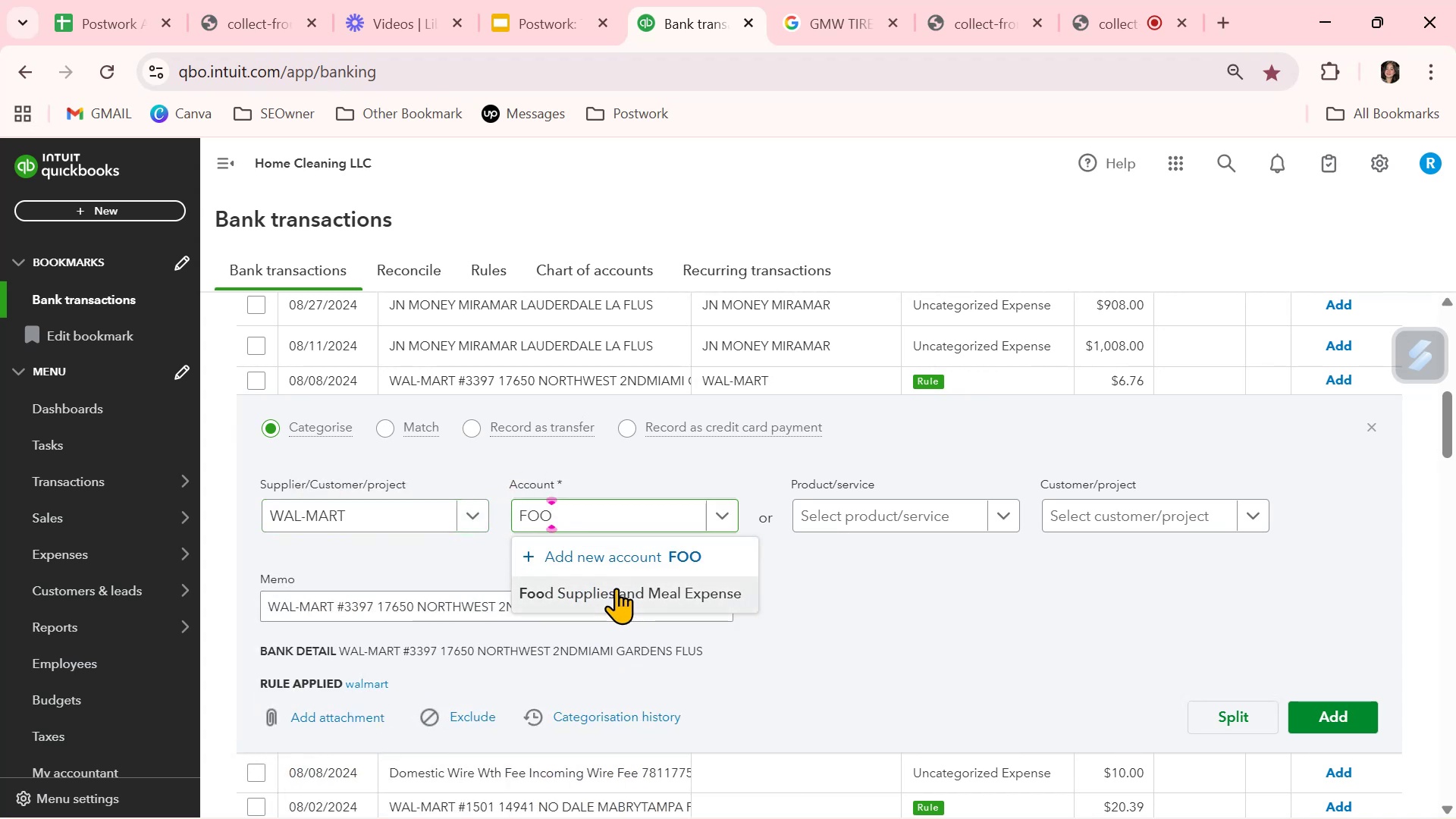 
double_click([813, 588])
 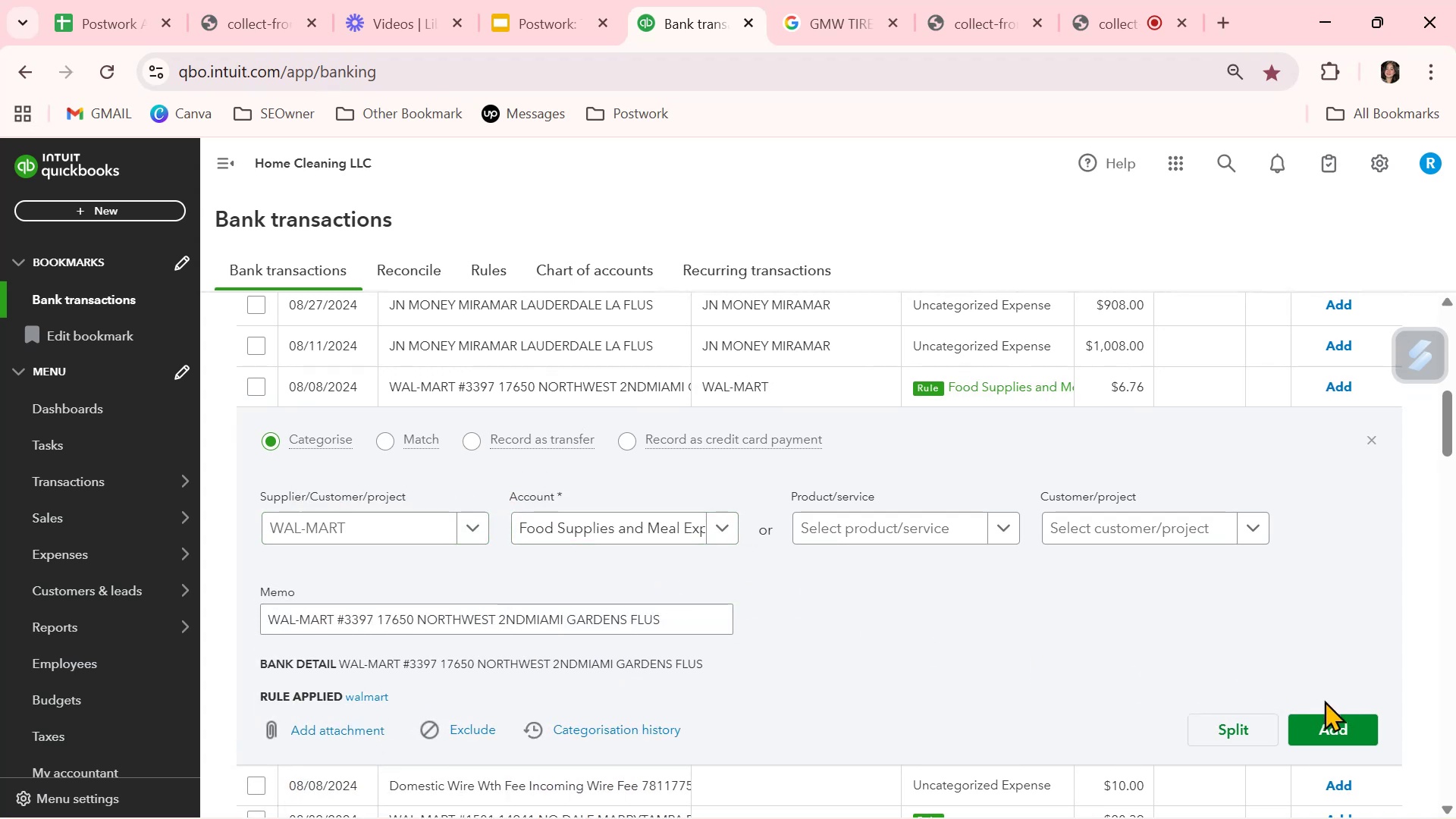 
left_click([1351, 722])
 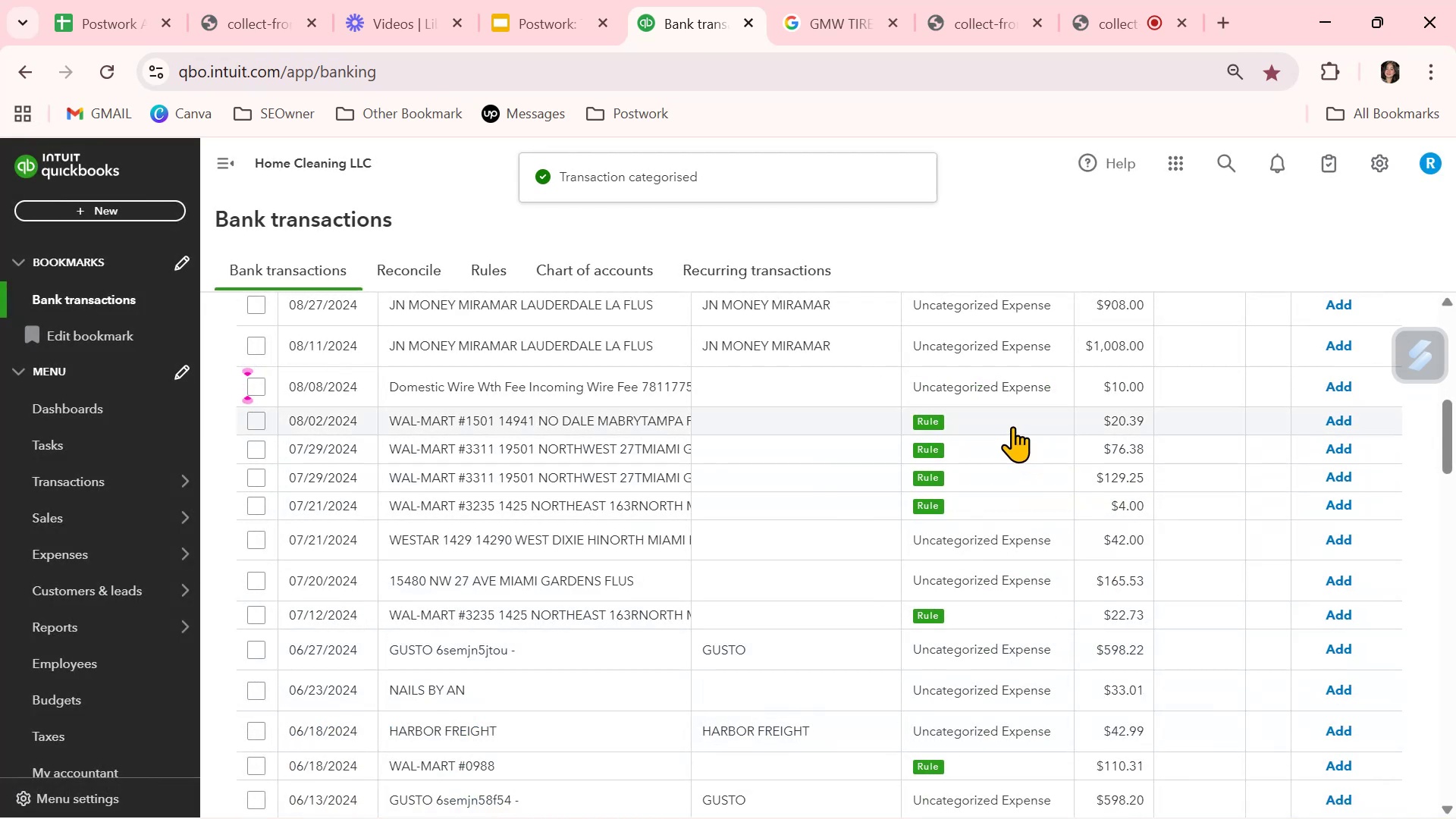 
left_click([1007, 422])
 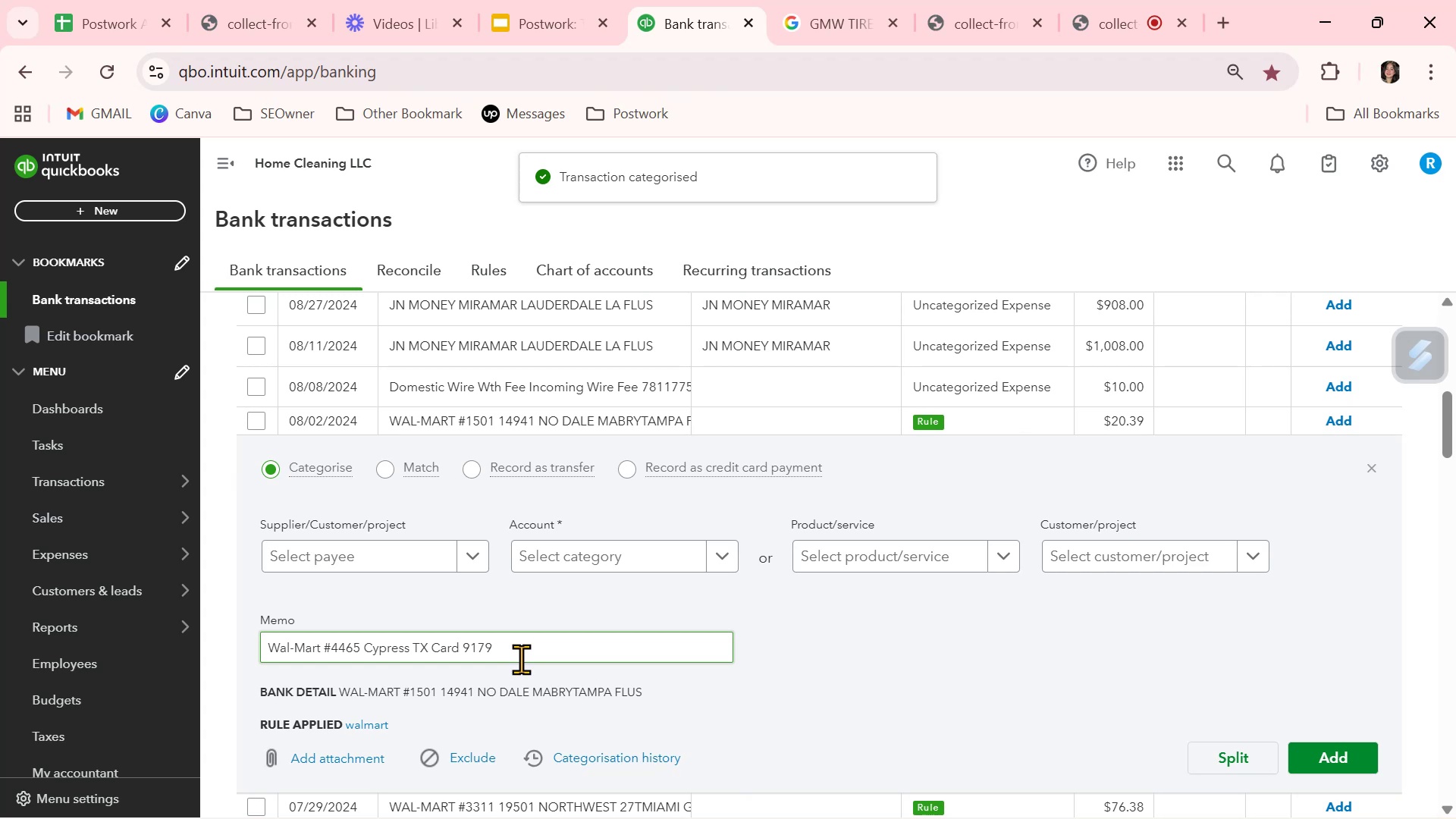 
left_click([532, 682])
 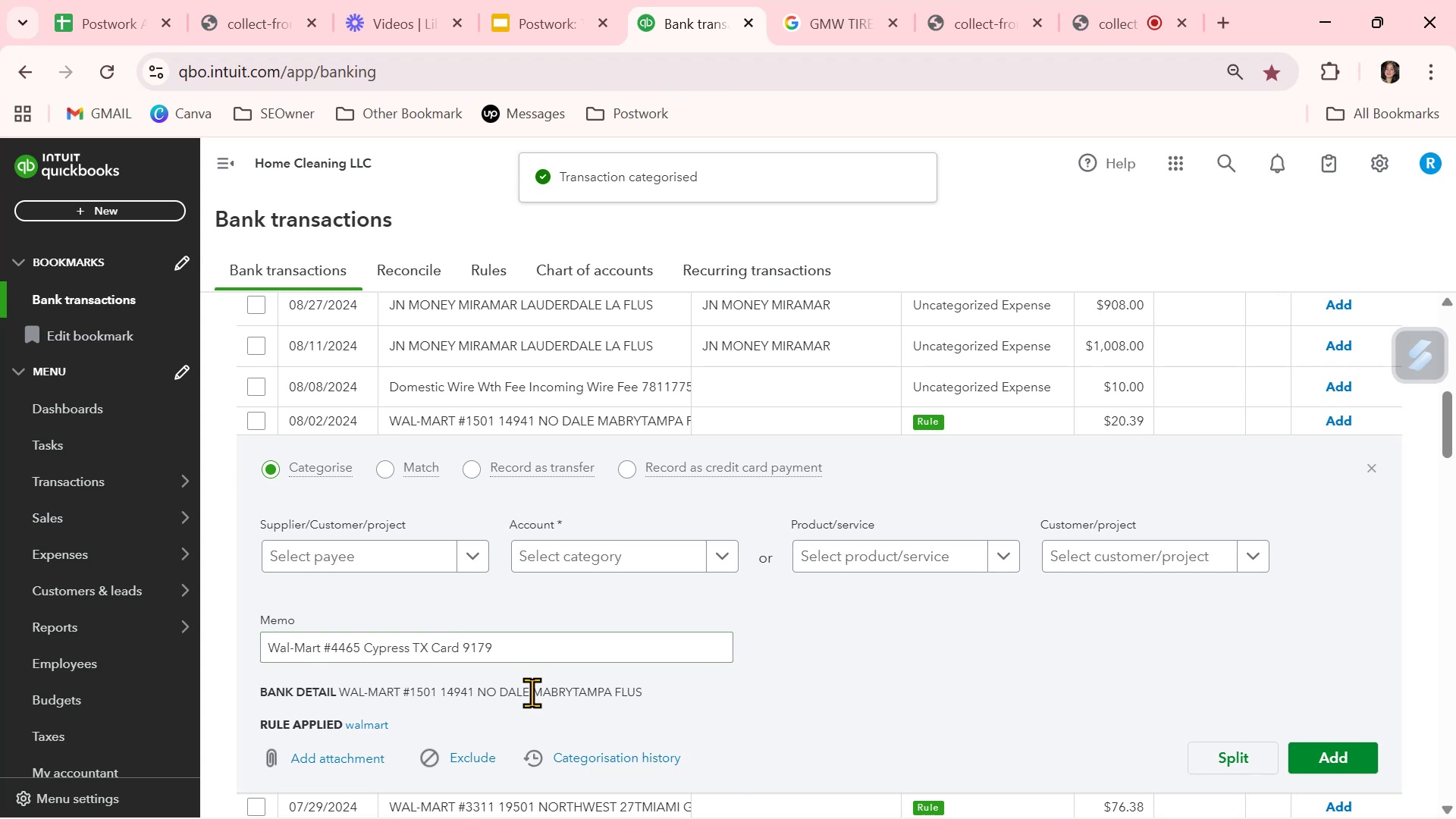 
double_click([532, 692])
 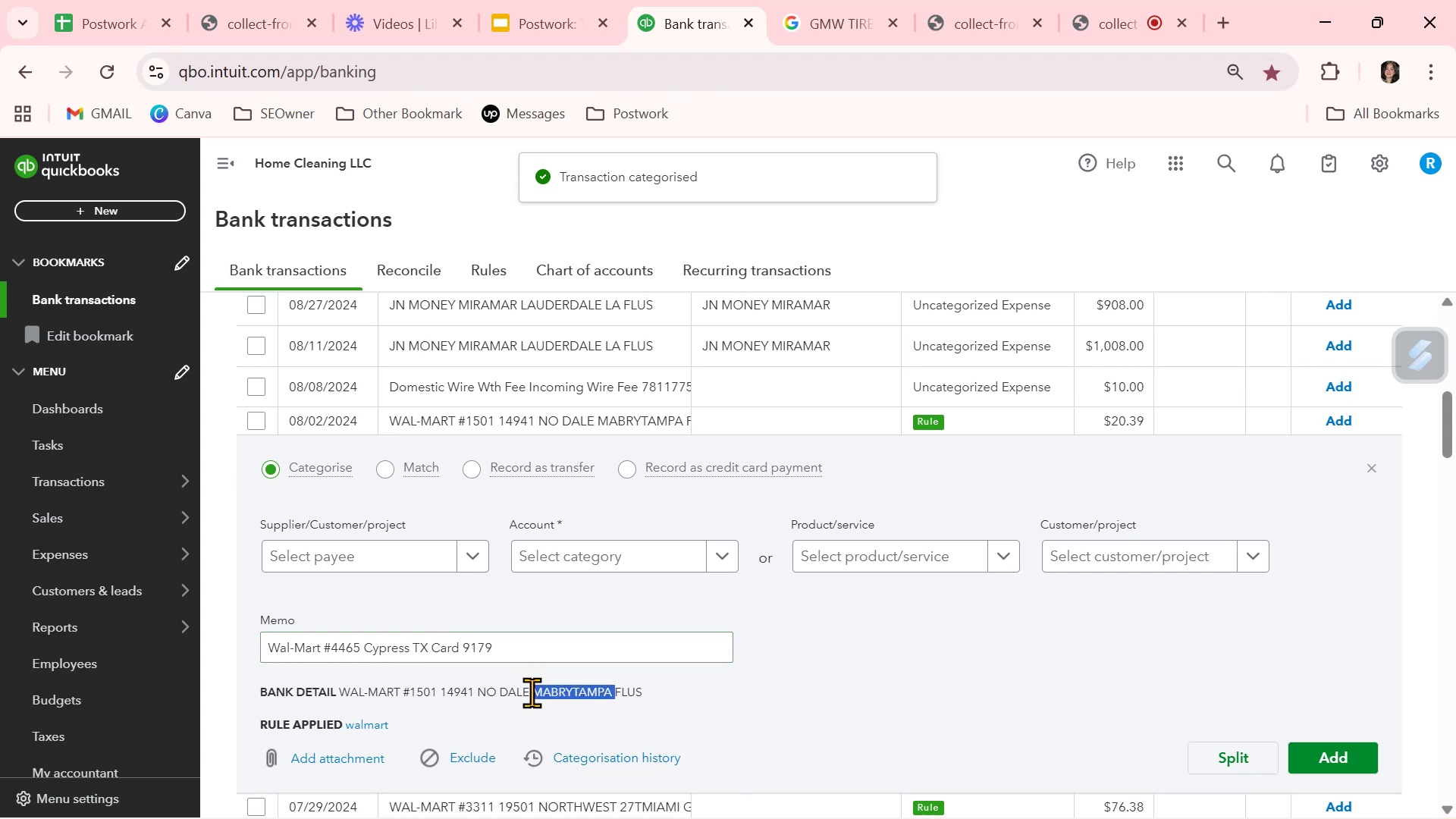 
triple_click([532, 692])
 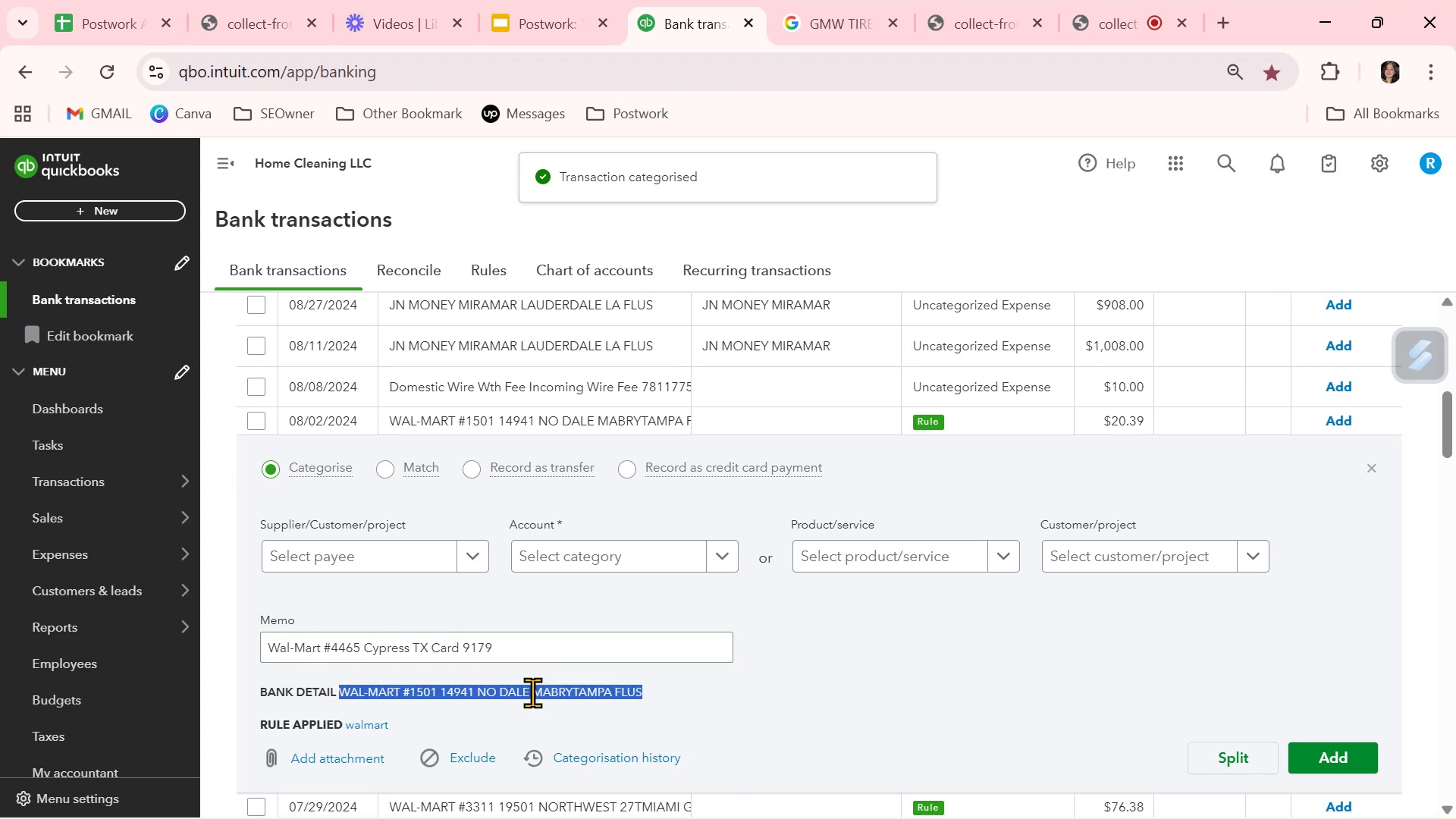 
key(Control+ControlLeft)
 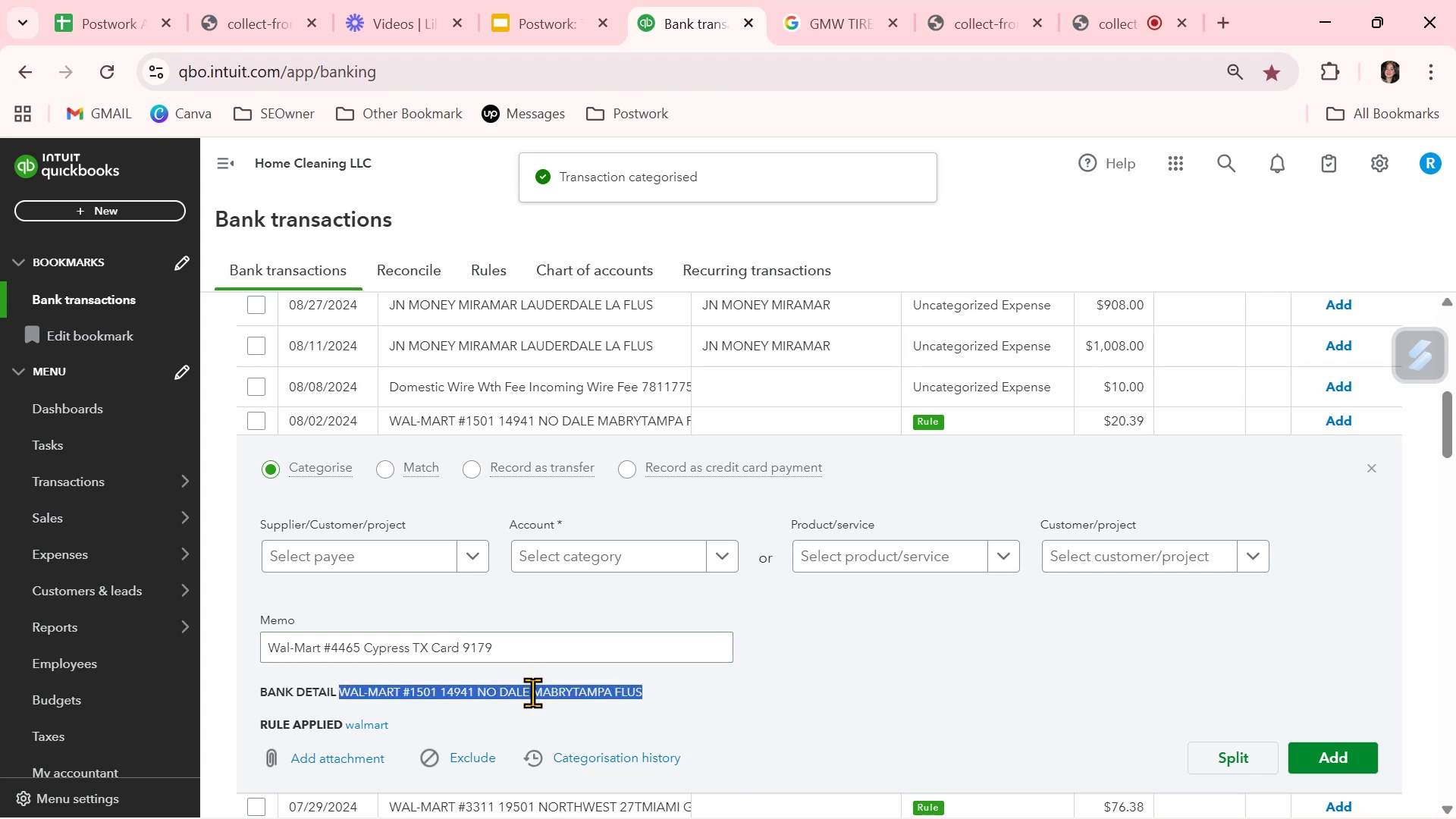 
key(Control+C)
 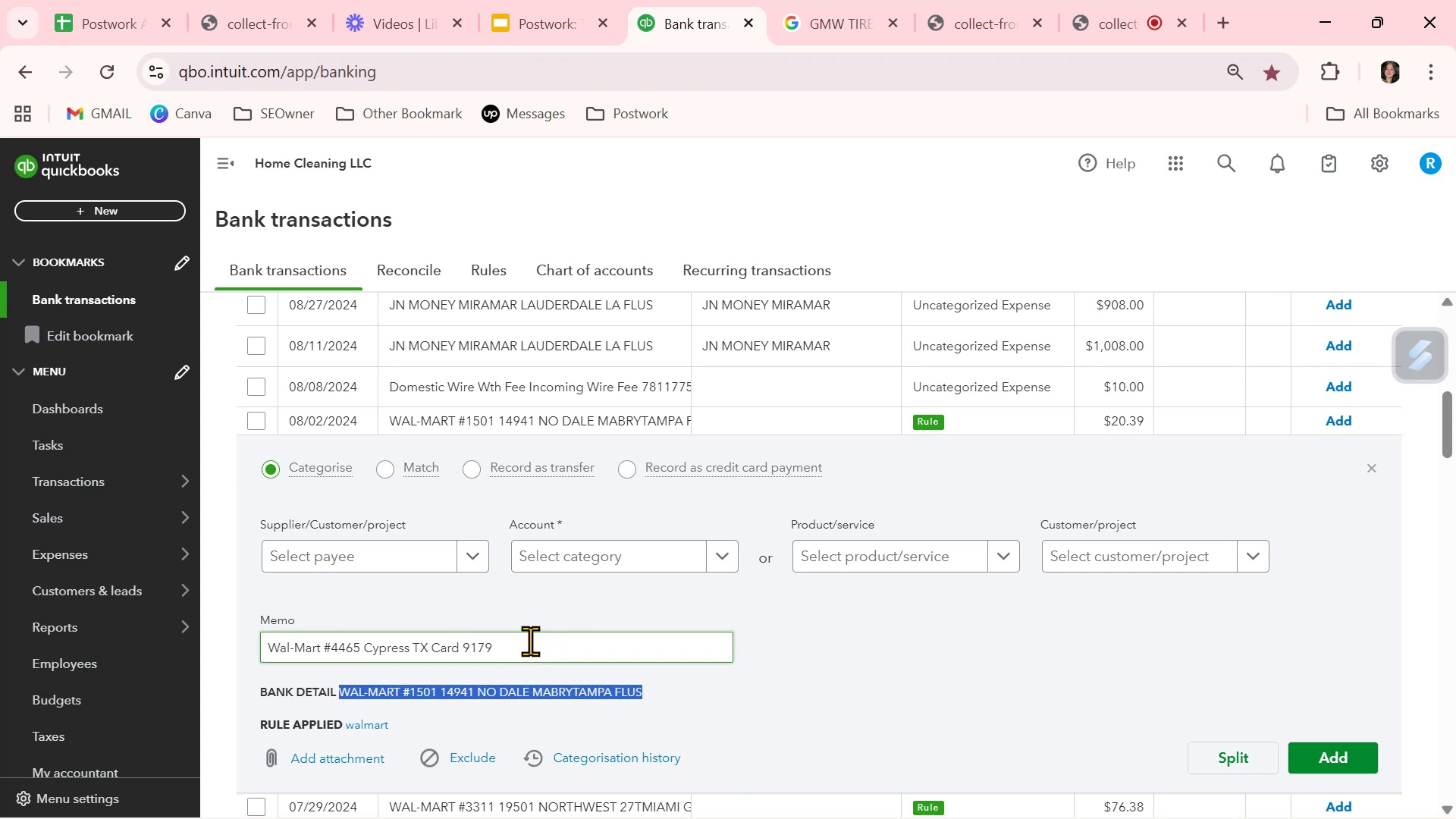 
double_click([530, 641])
 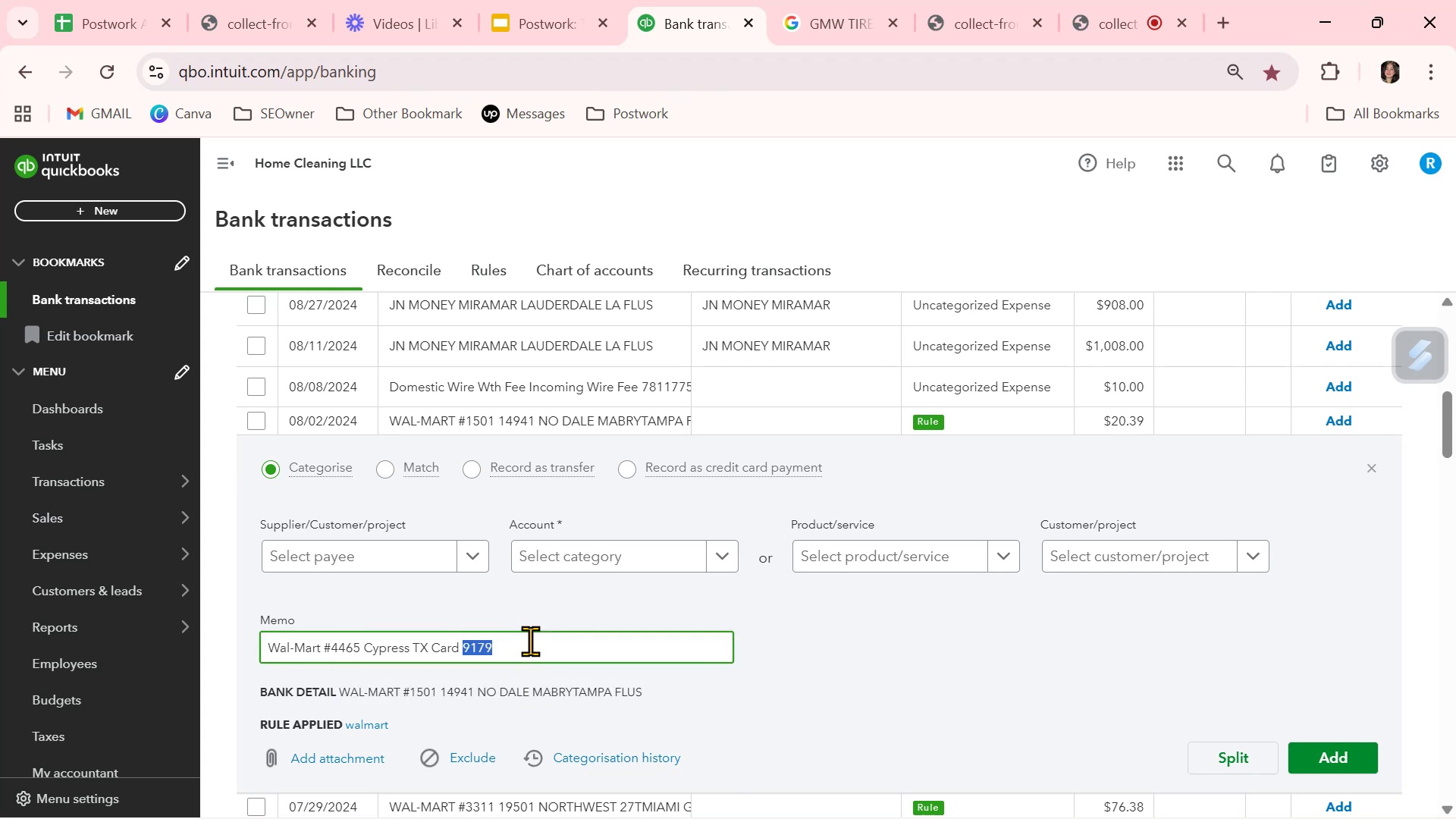 
triple_click([530, 641])
 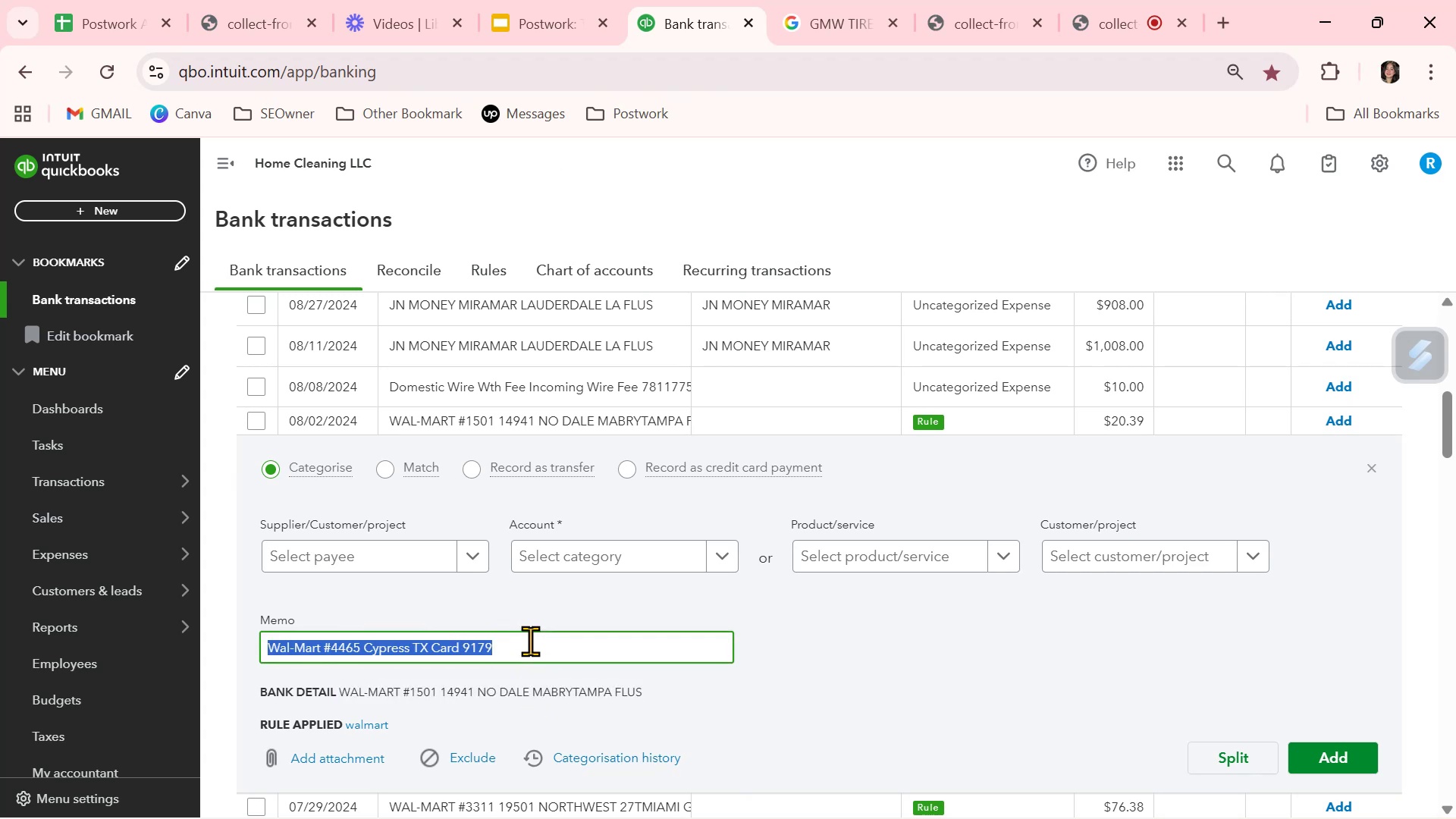 
triple_click([530, 641])
 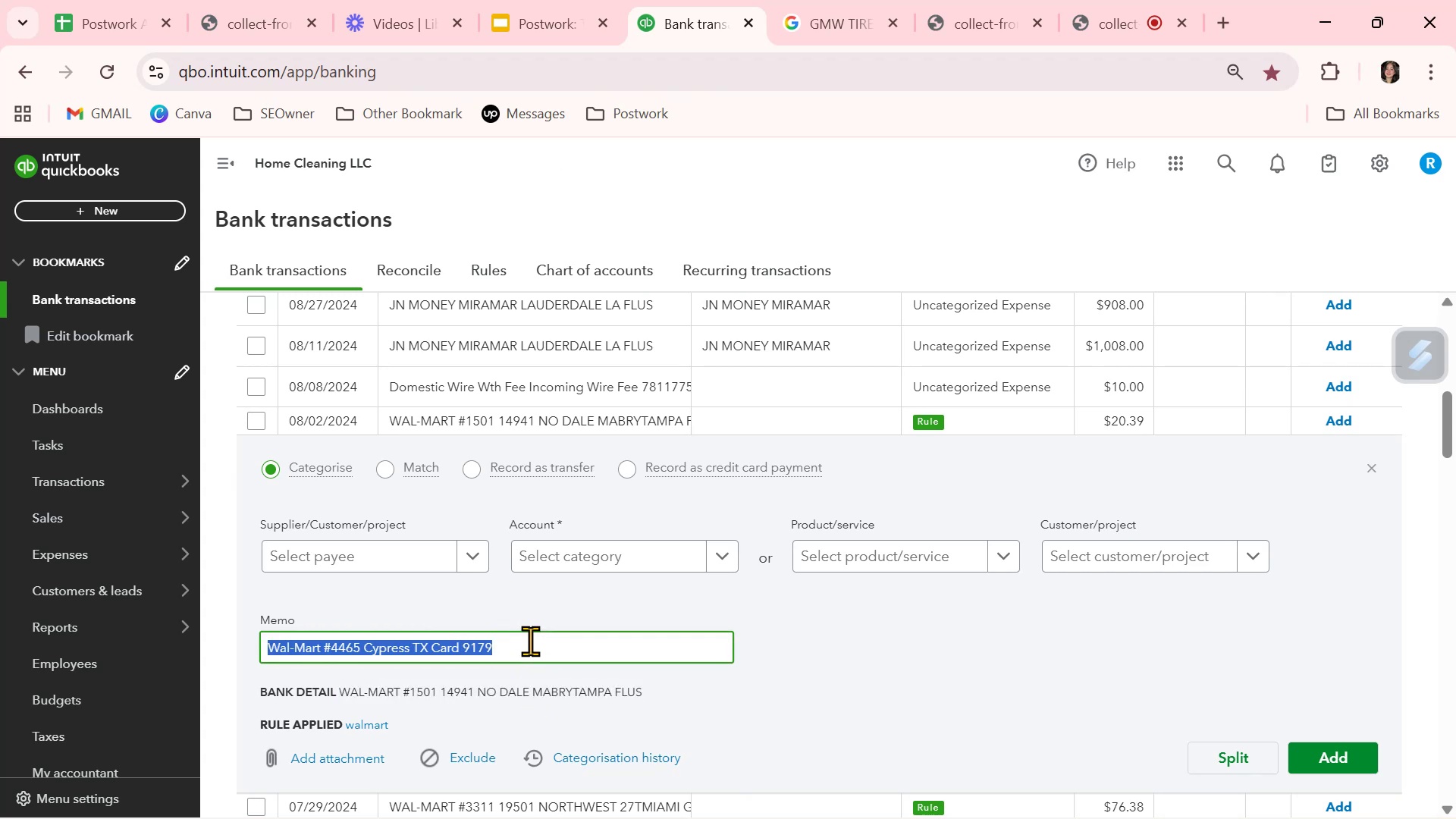 
key(Control+ControlLeft)
 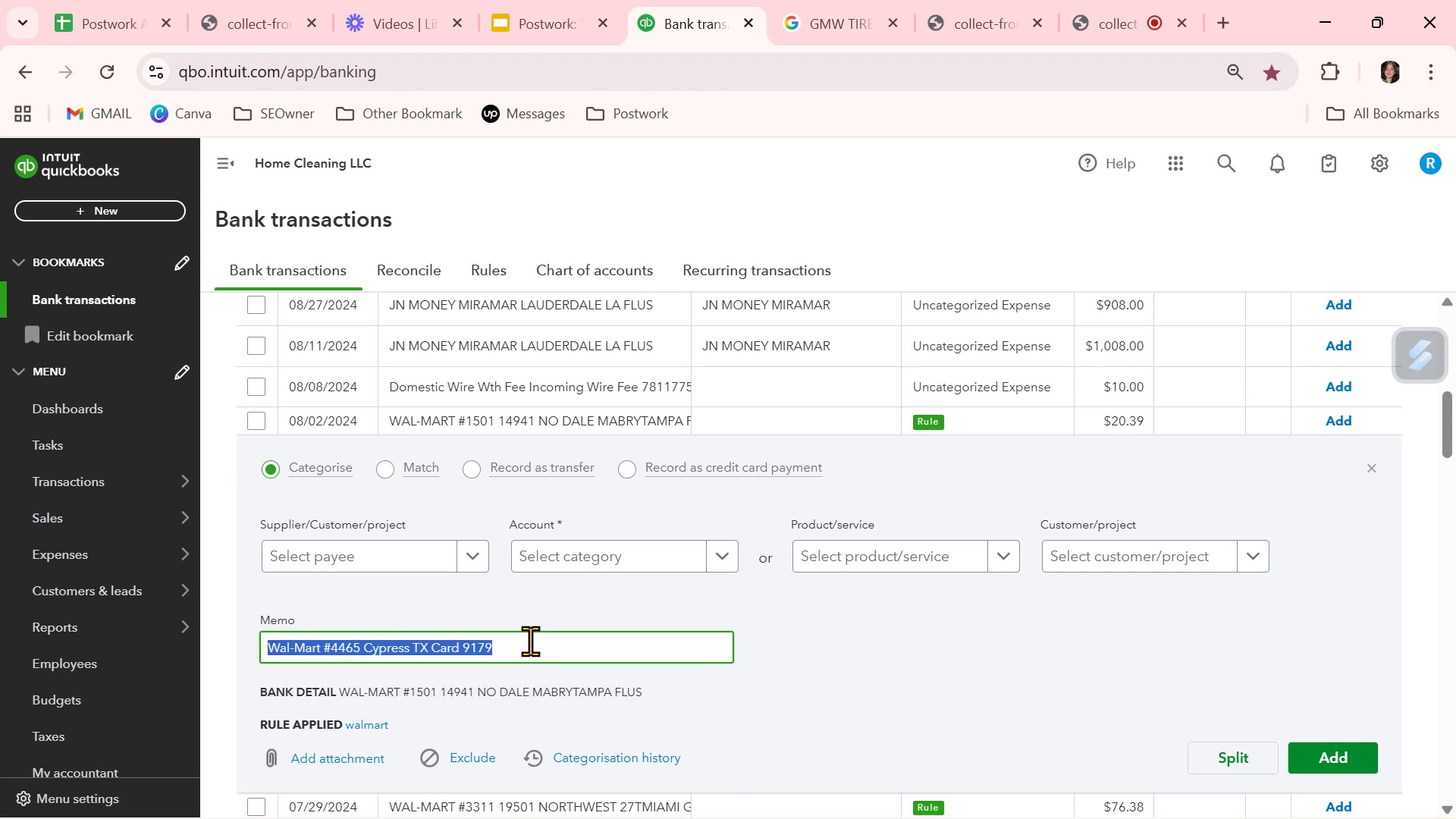 
key(Control+V)
 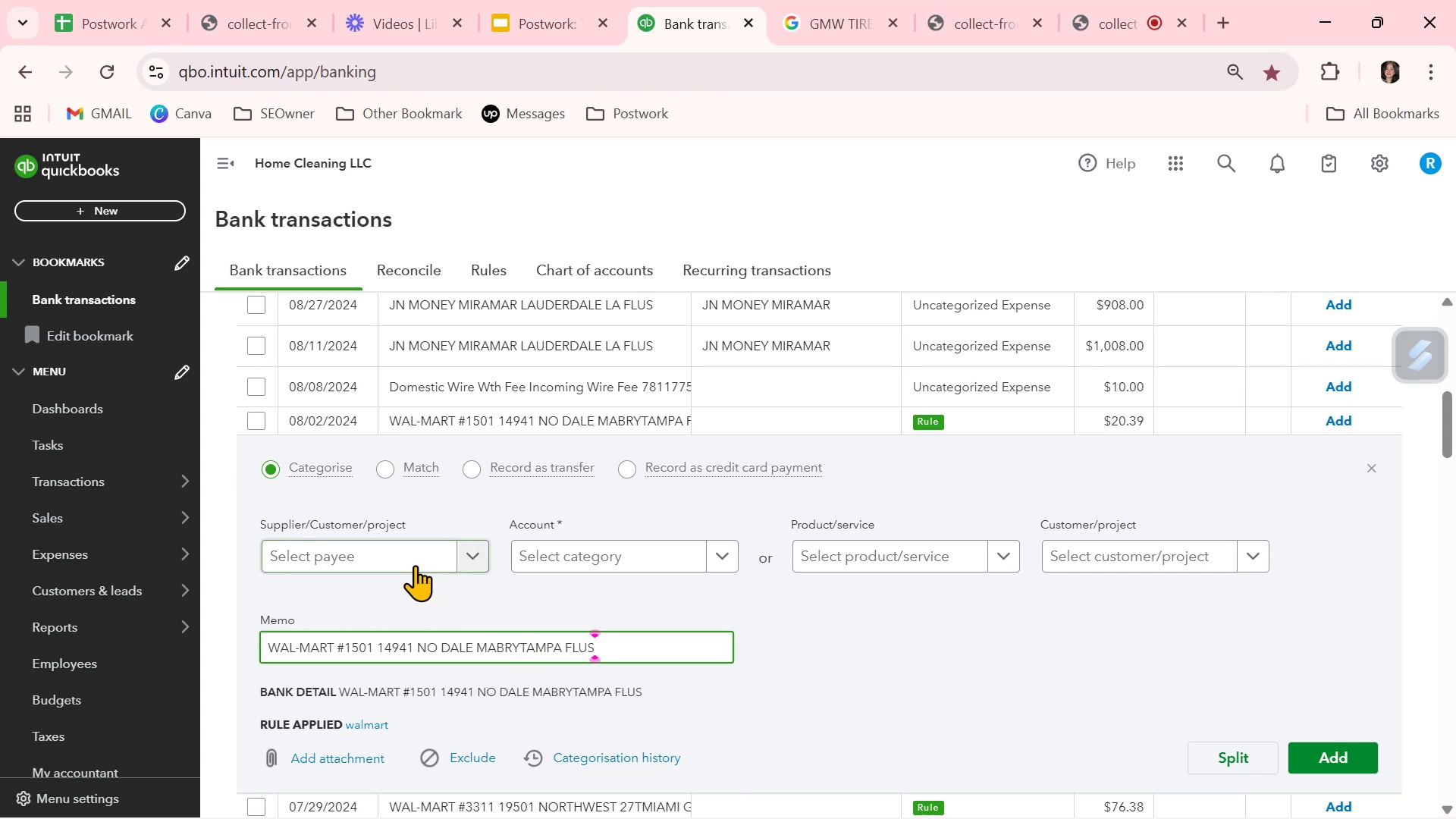 
left_click([415, 562])
 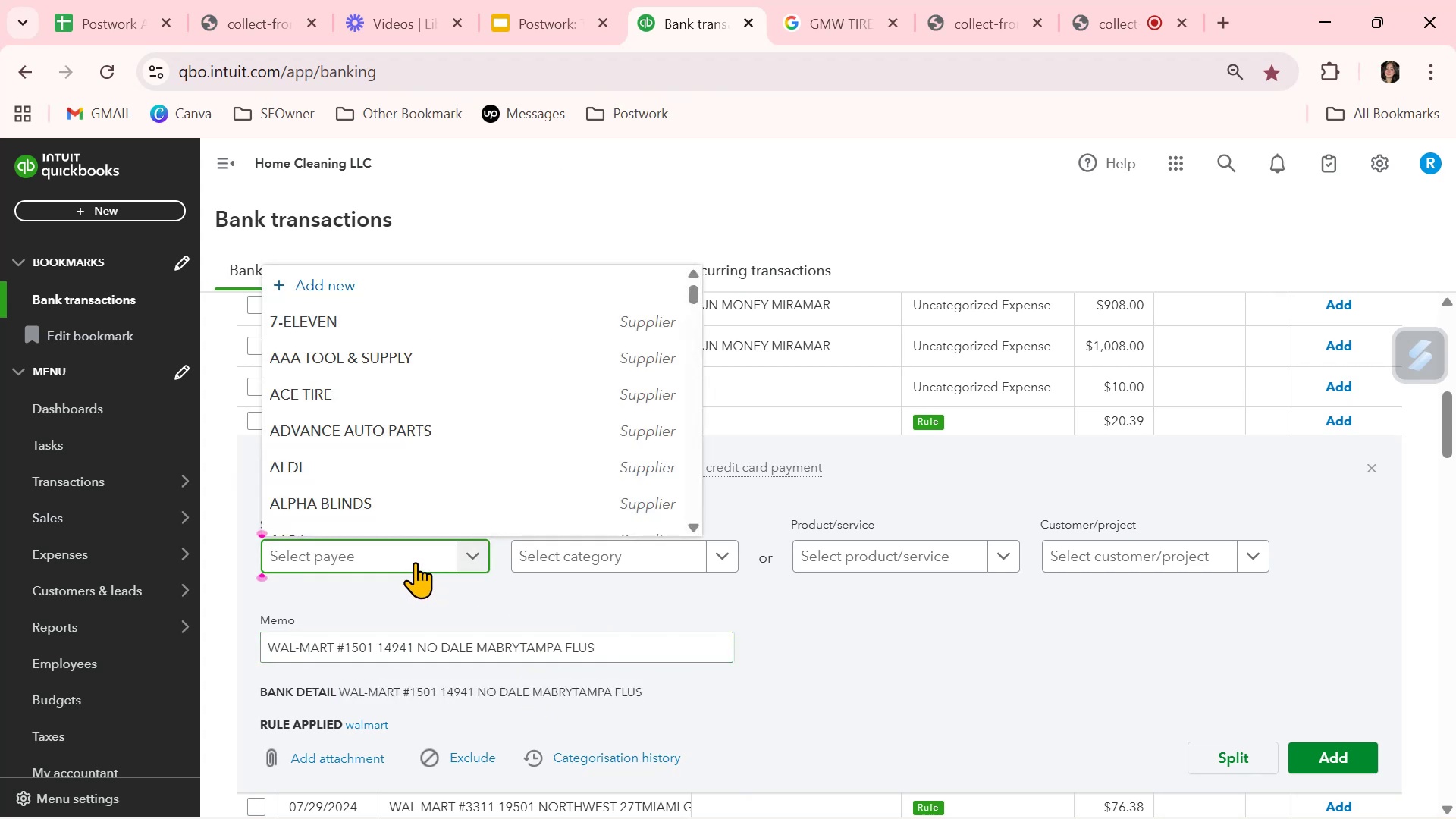 
type(wal)
 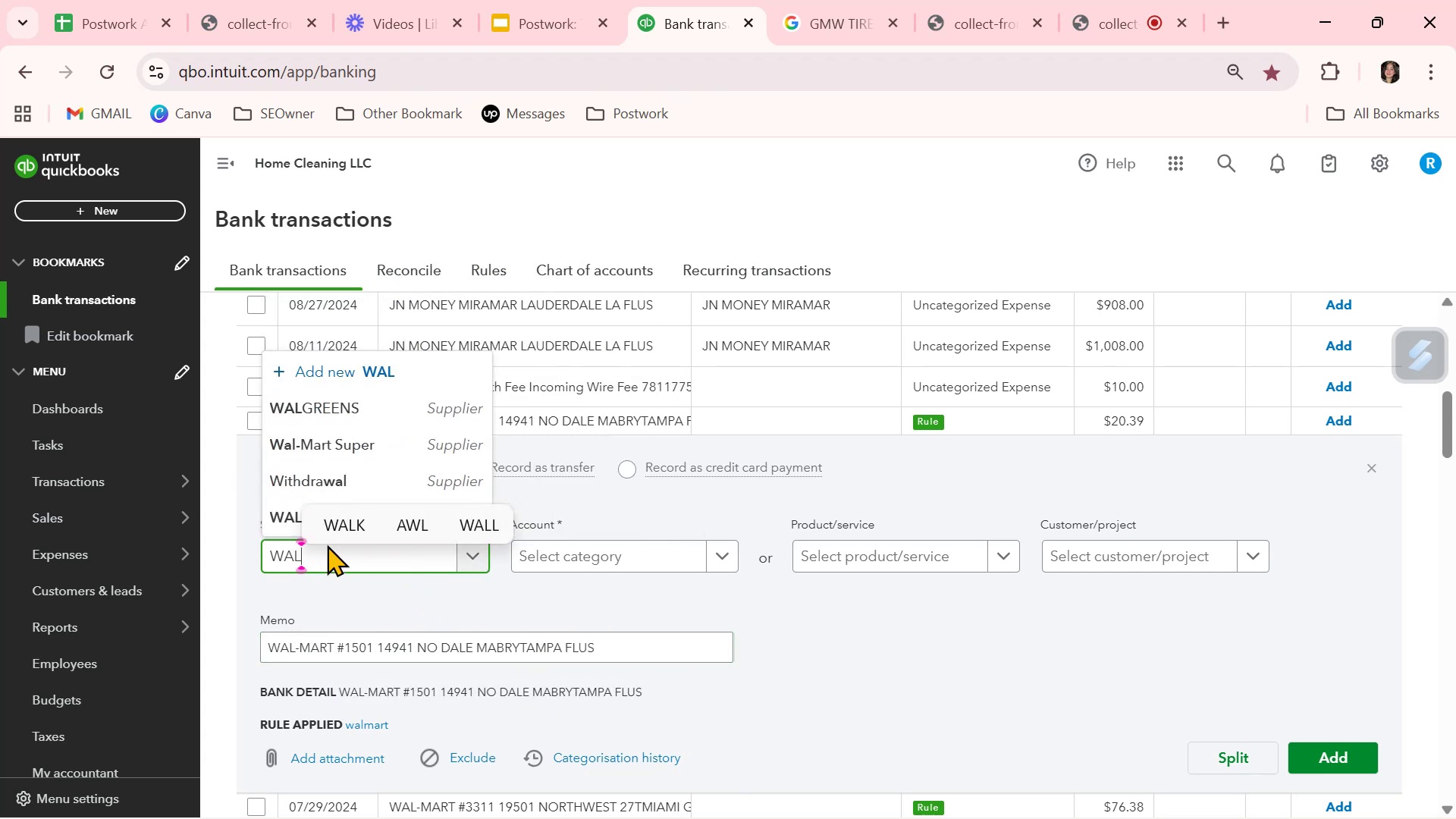 
left_click([280, 517])
 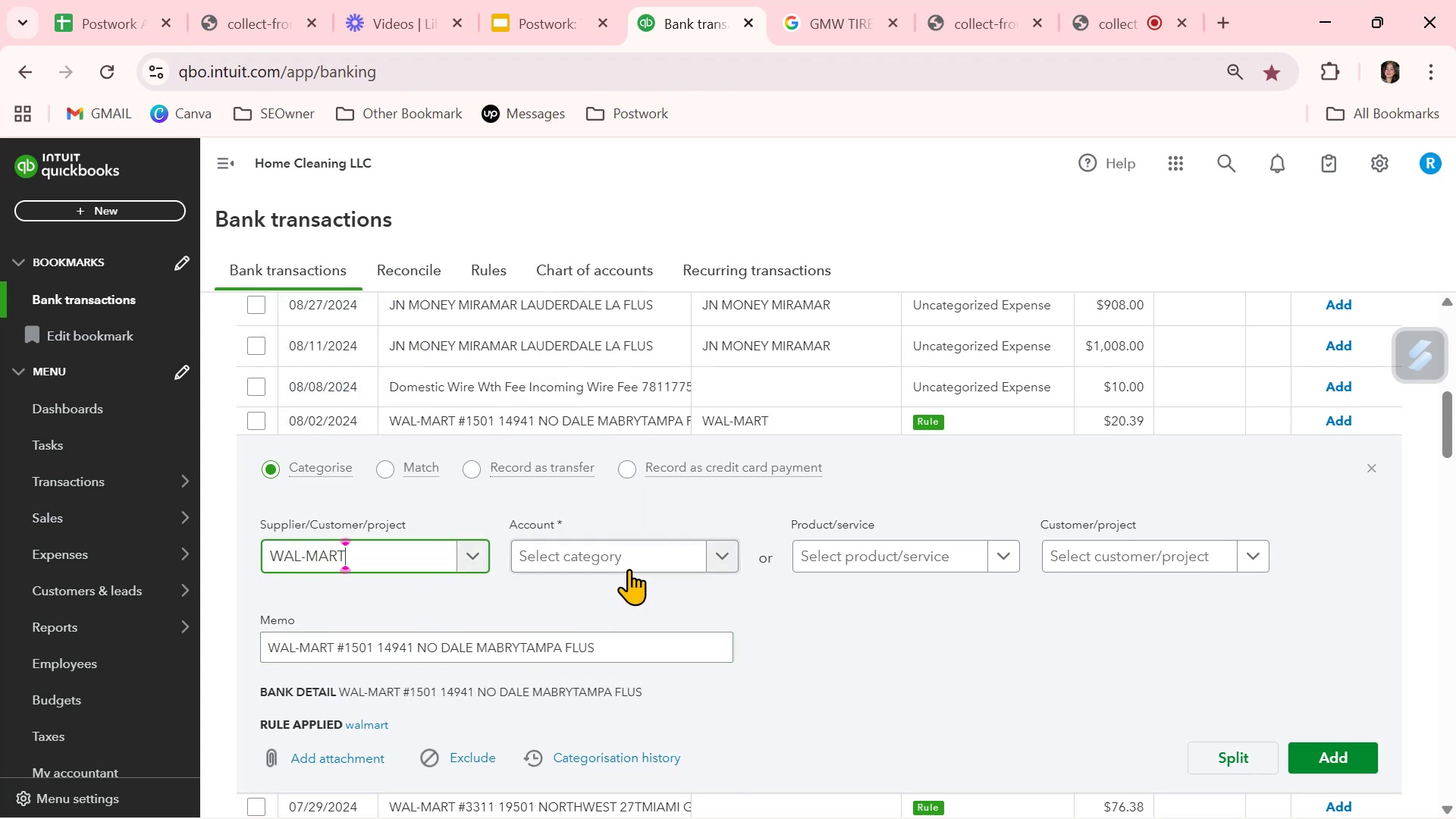 
left_click([629, 566])
 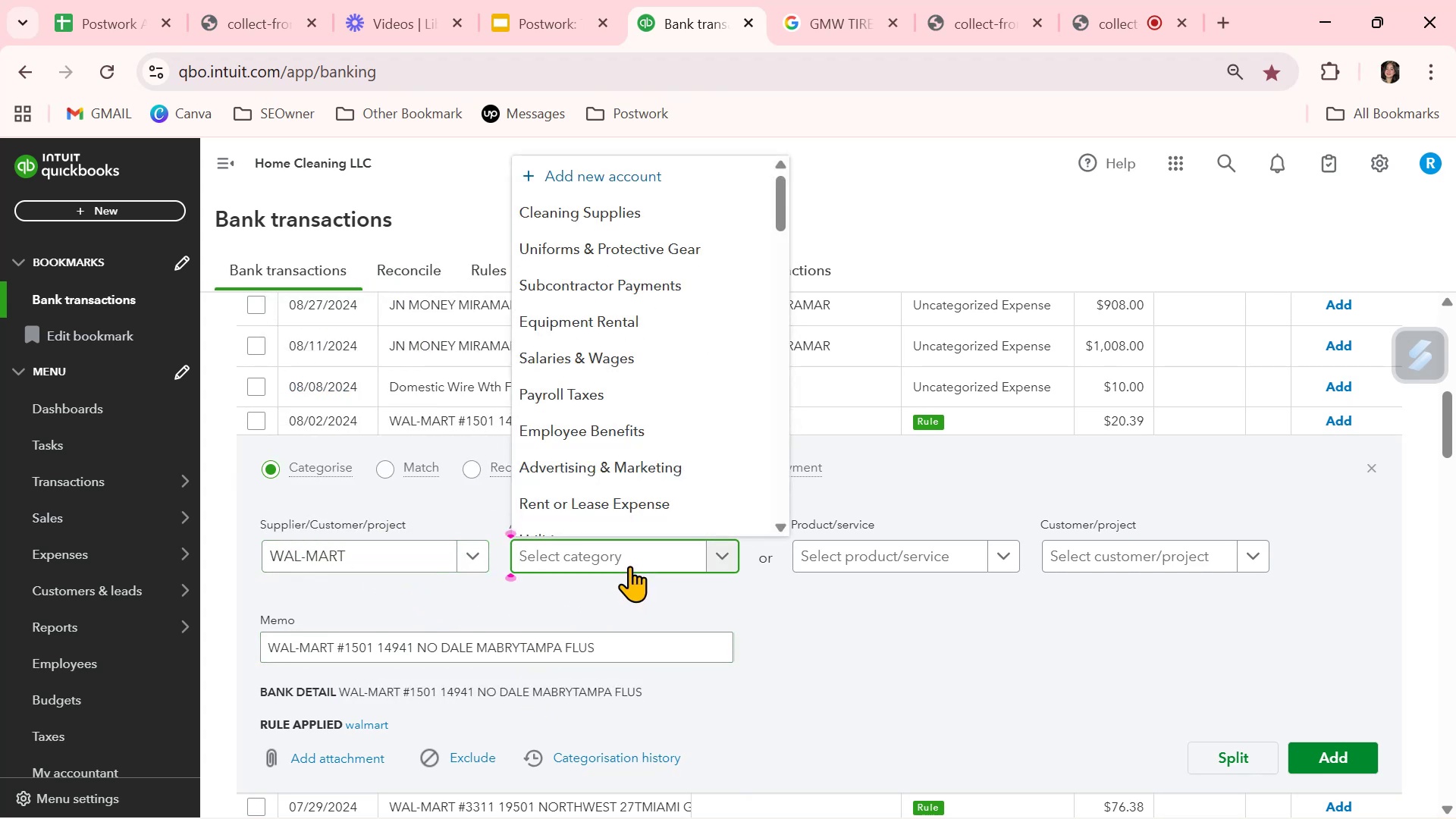 
type(wa)
key(Backspace)
key(Backspace)
key(Backspace)
type(foo)
 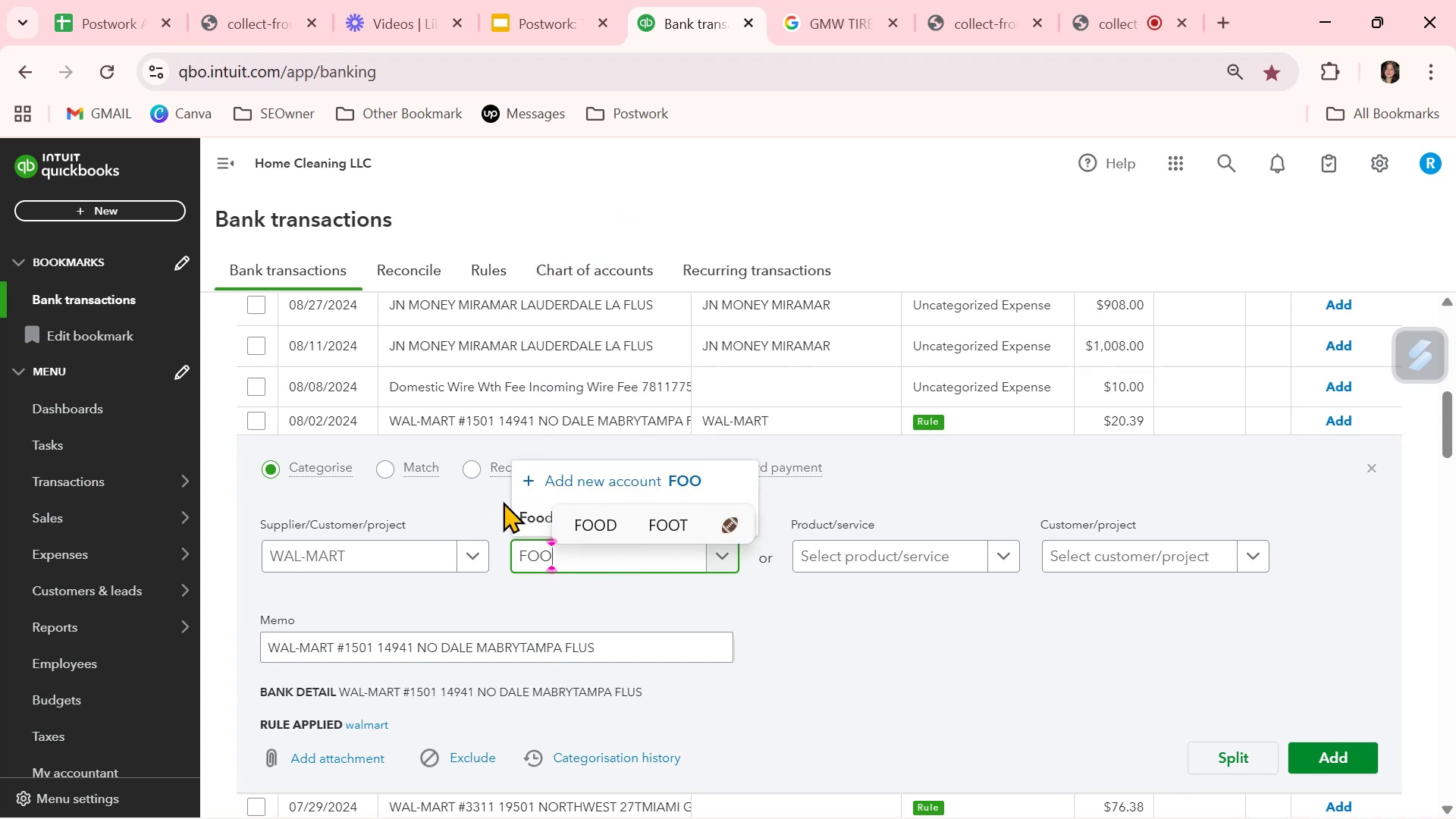 
left_click([520, 513])
 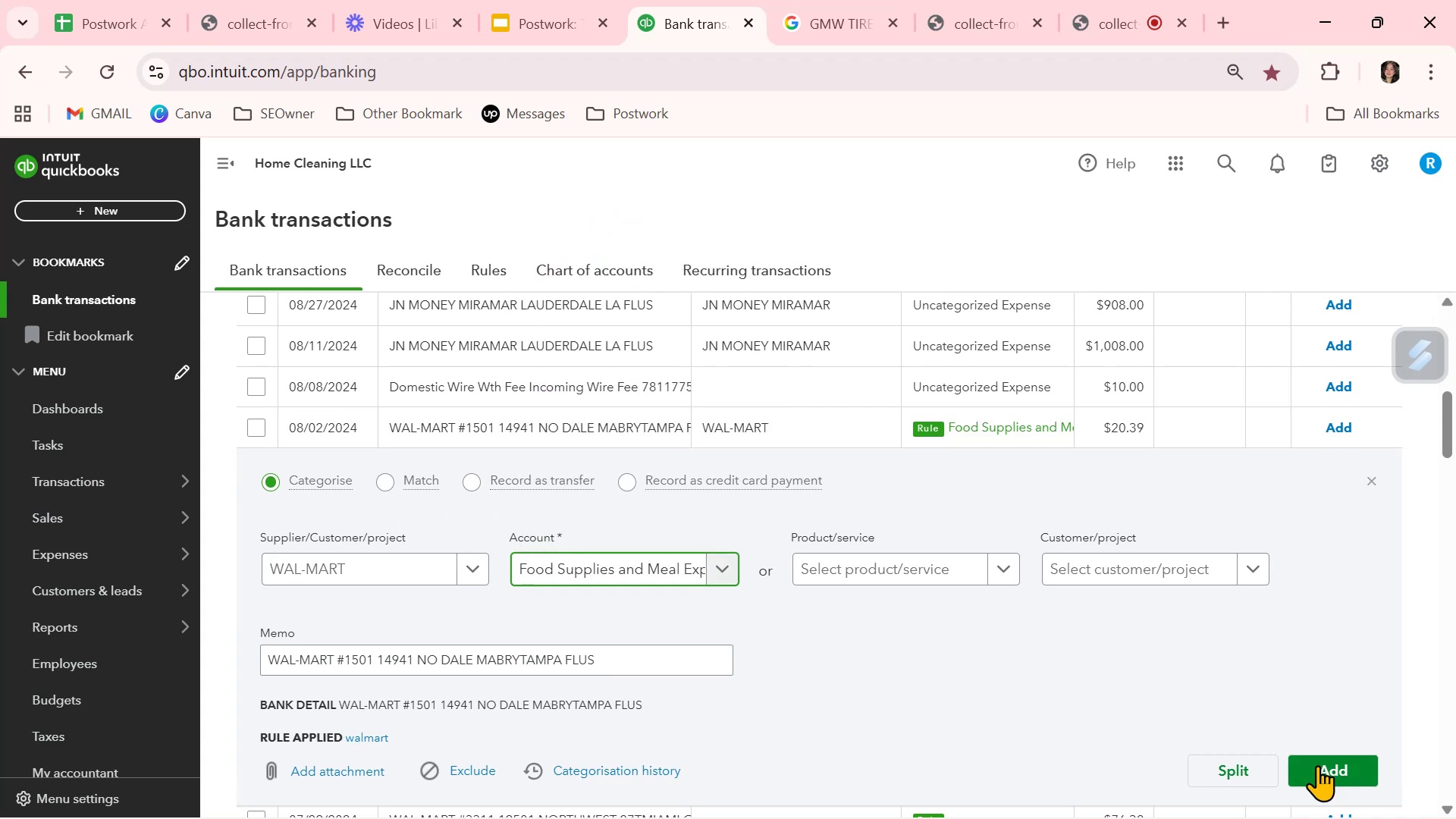 
left_click([1345, 774])
 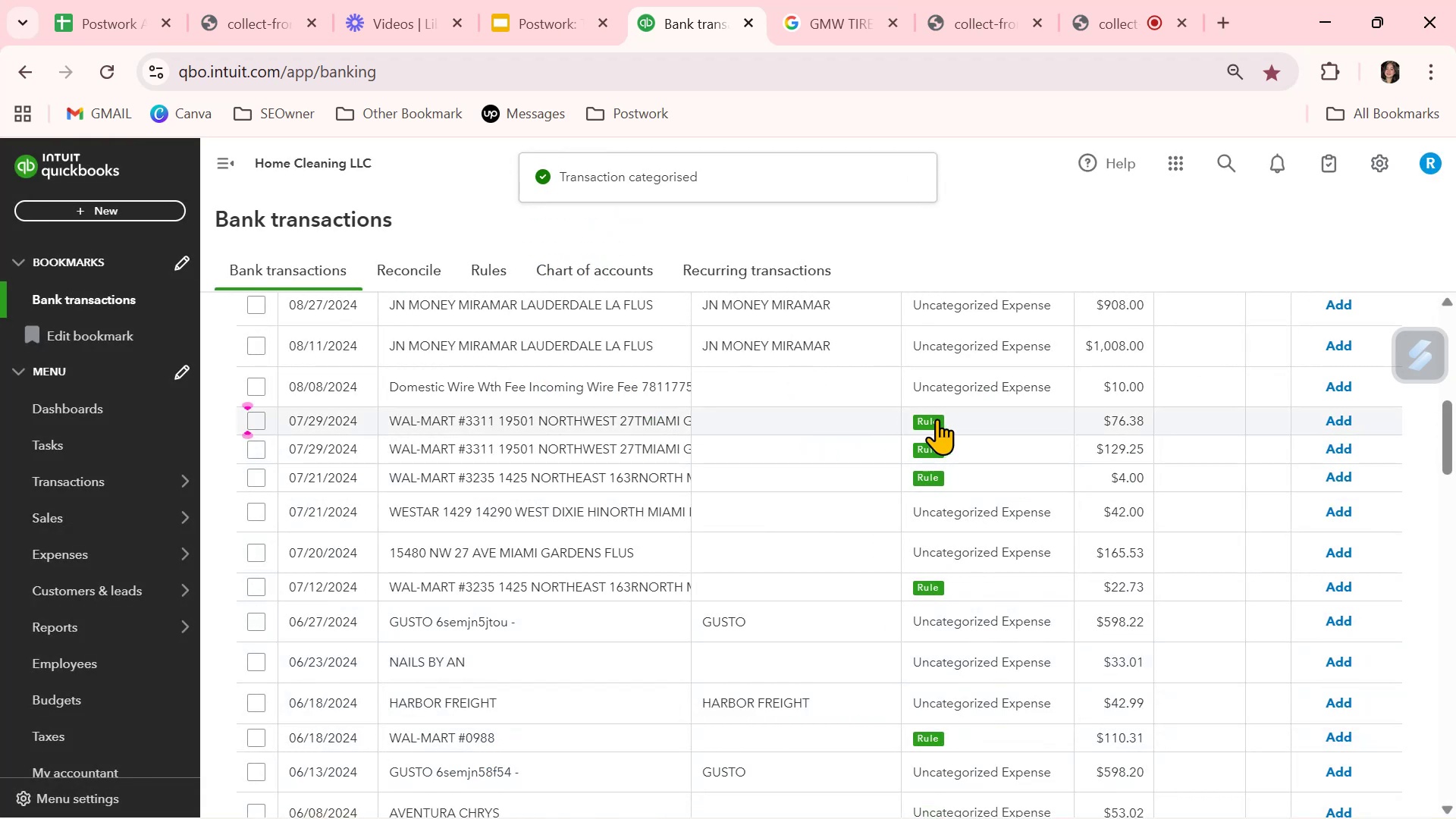 
left_click([981, 420])
 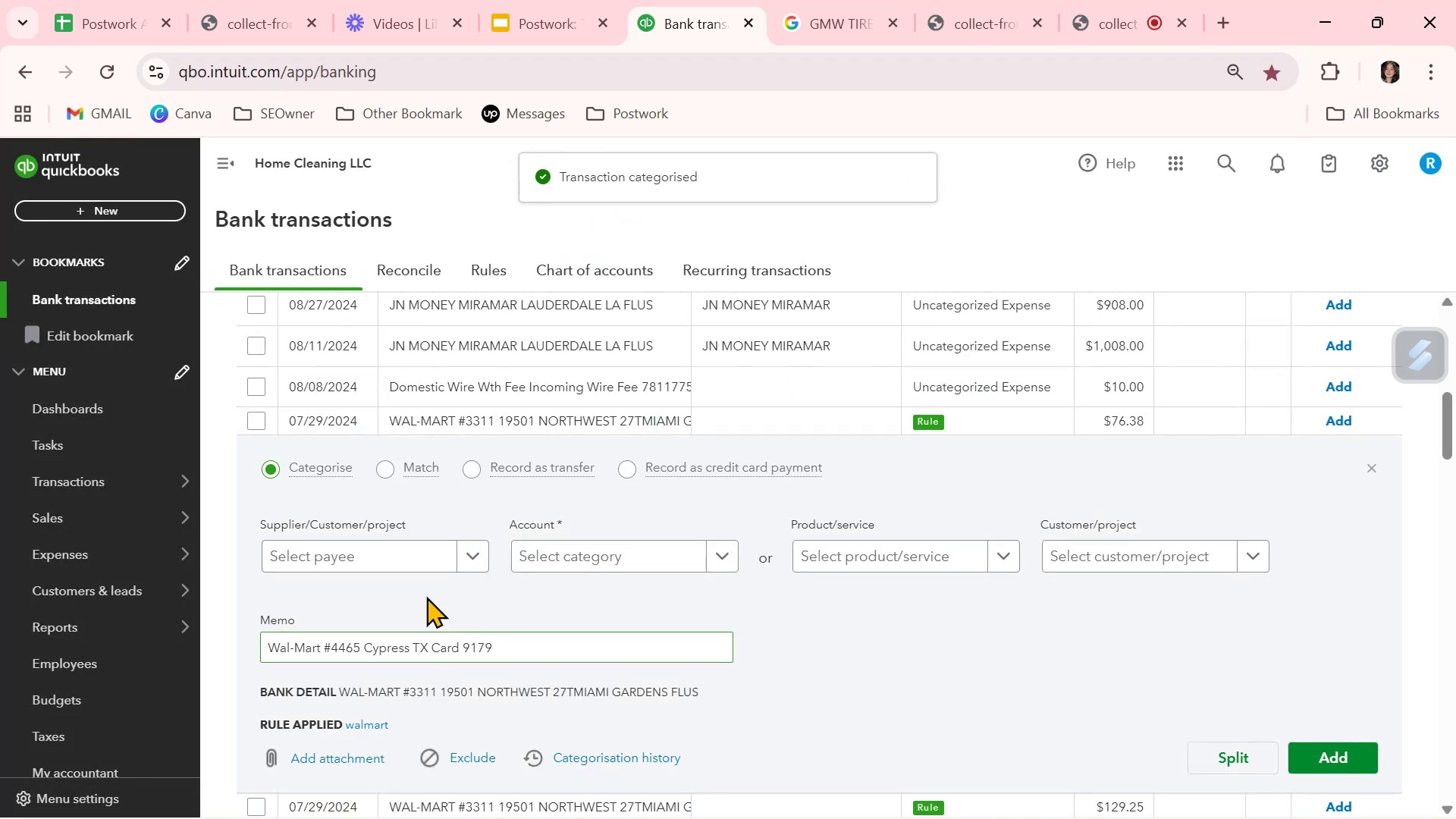 
left_click([421, 559])
 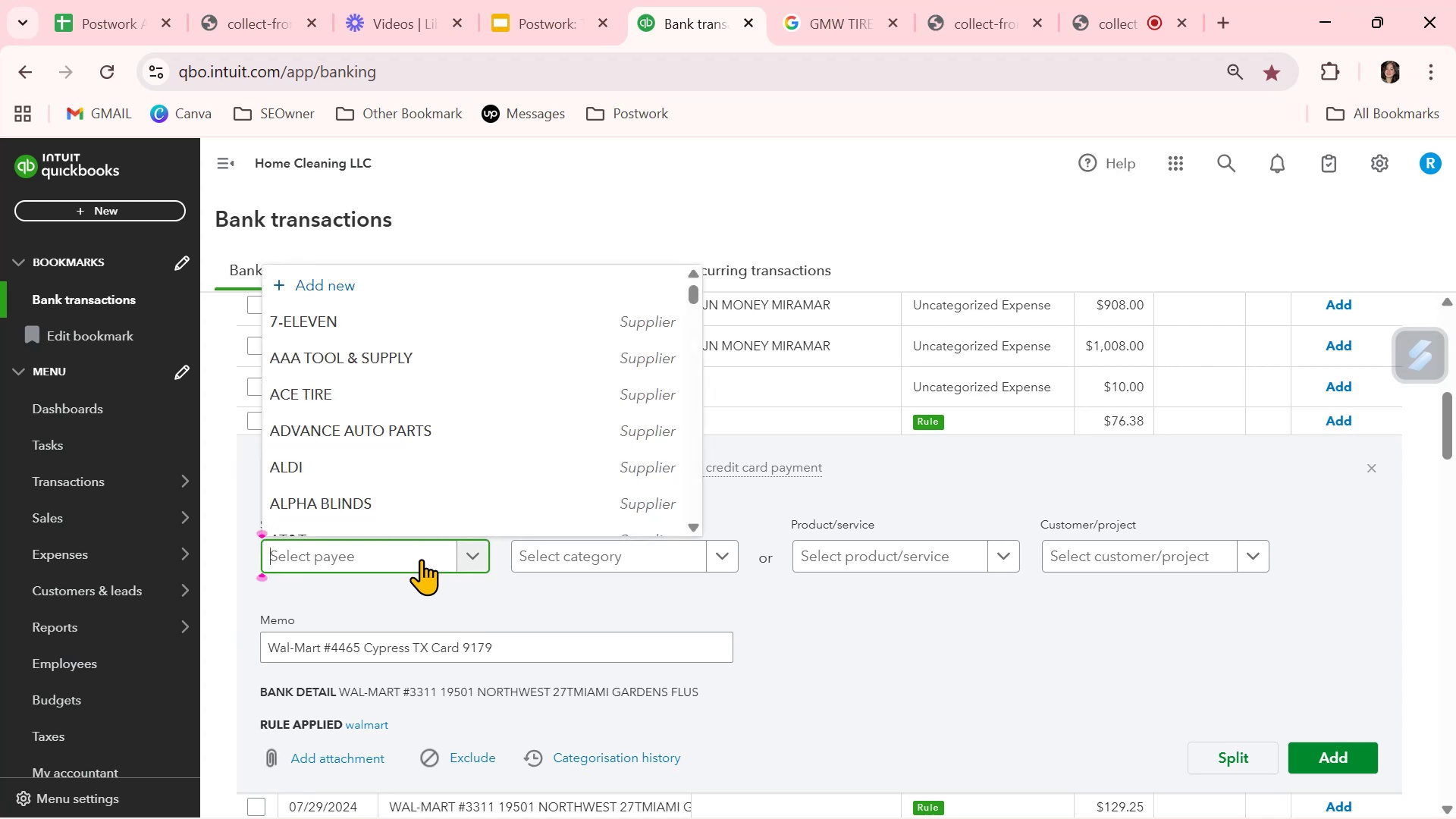 
type(wal)
 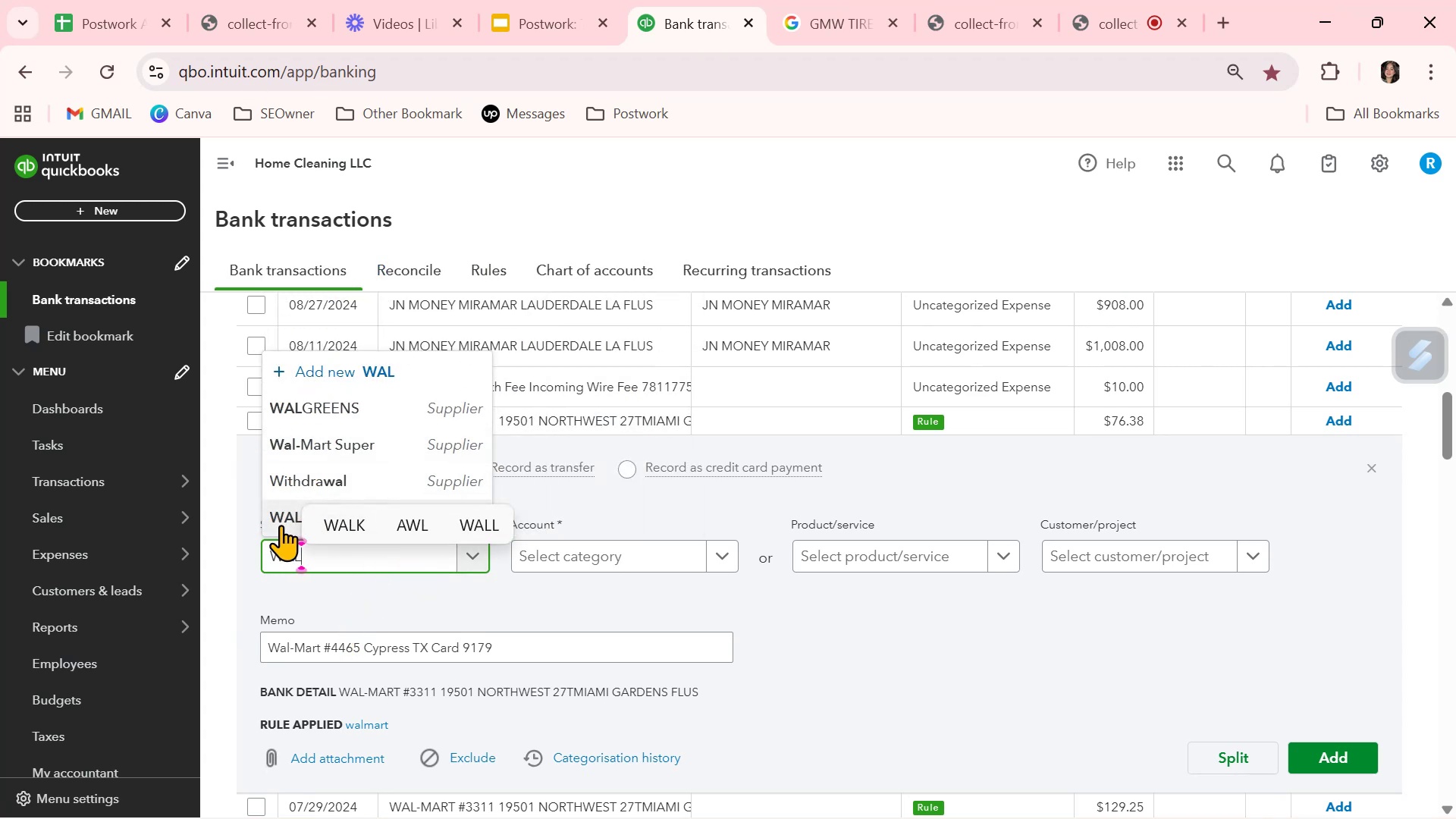 
left_click([281, 525])
 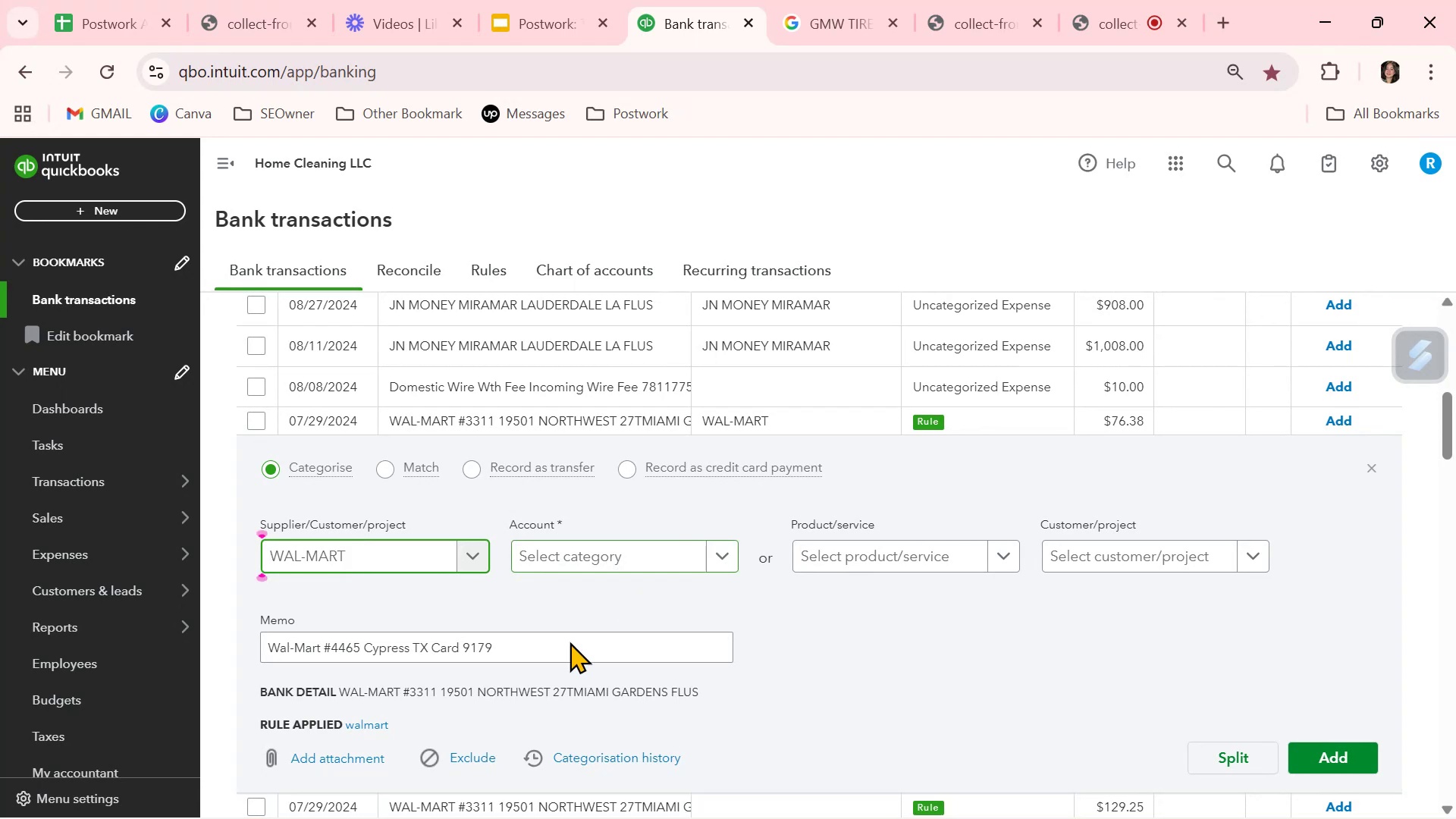 
double_click([520, 697])
 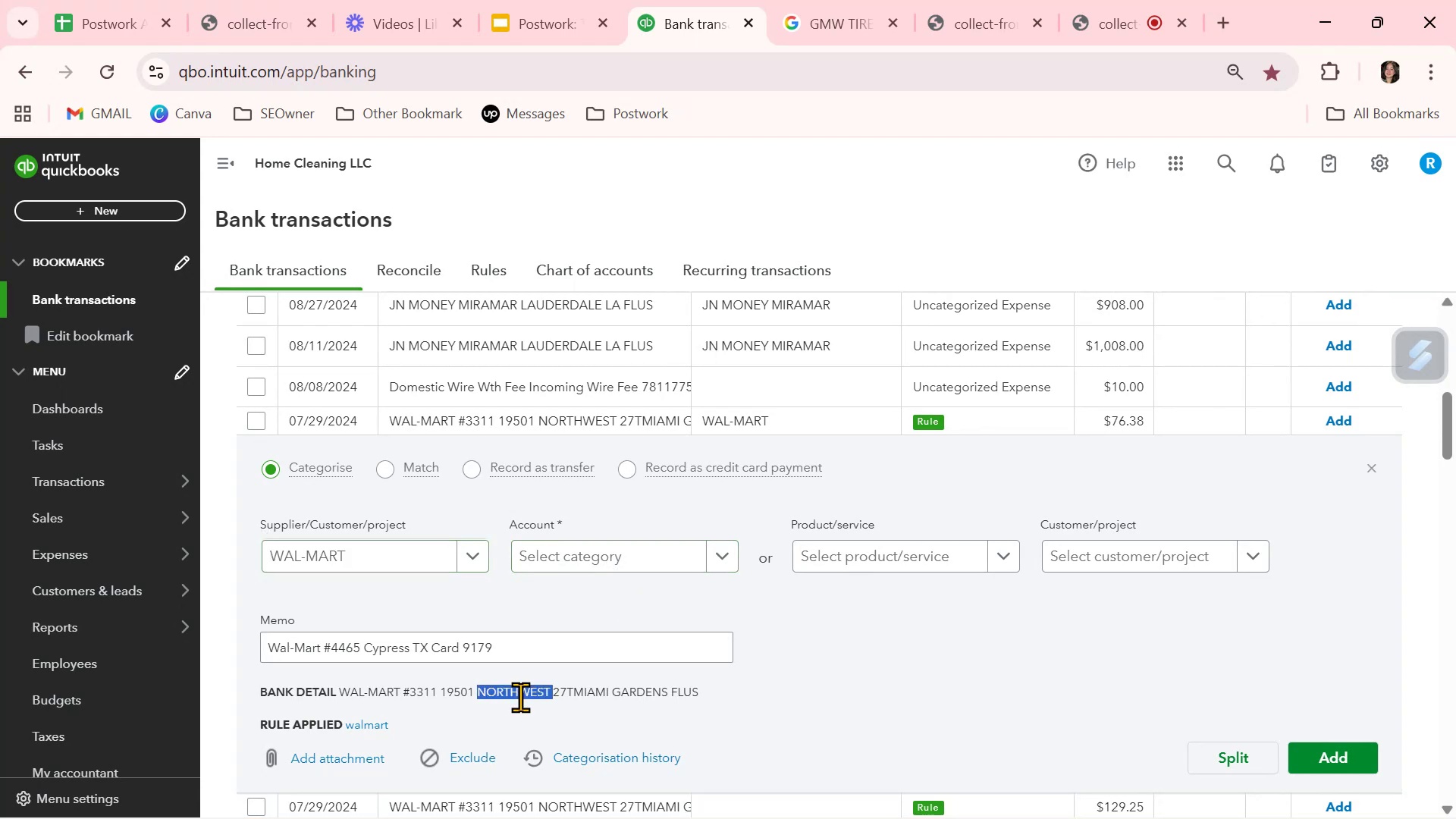 
triple_click([520, 696])
 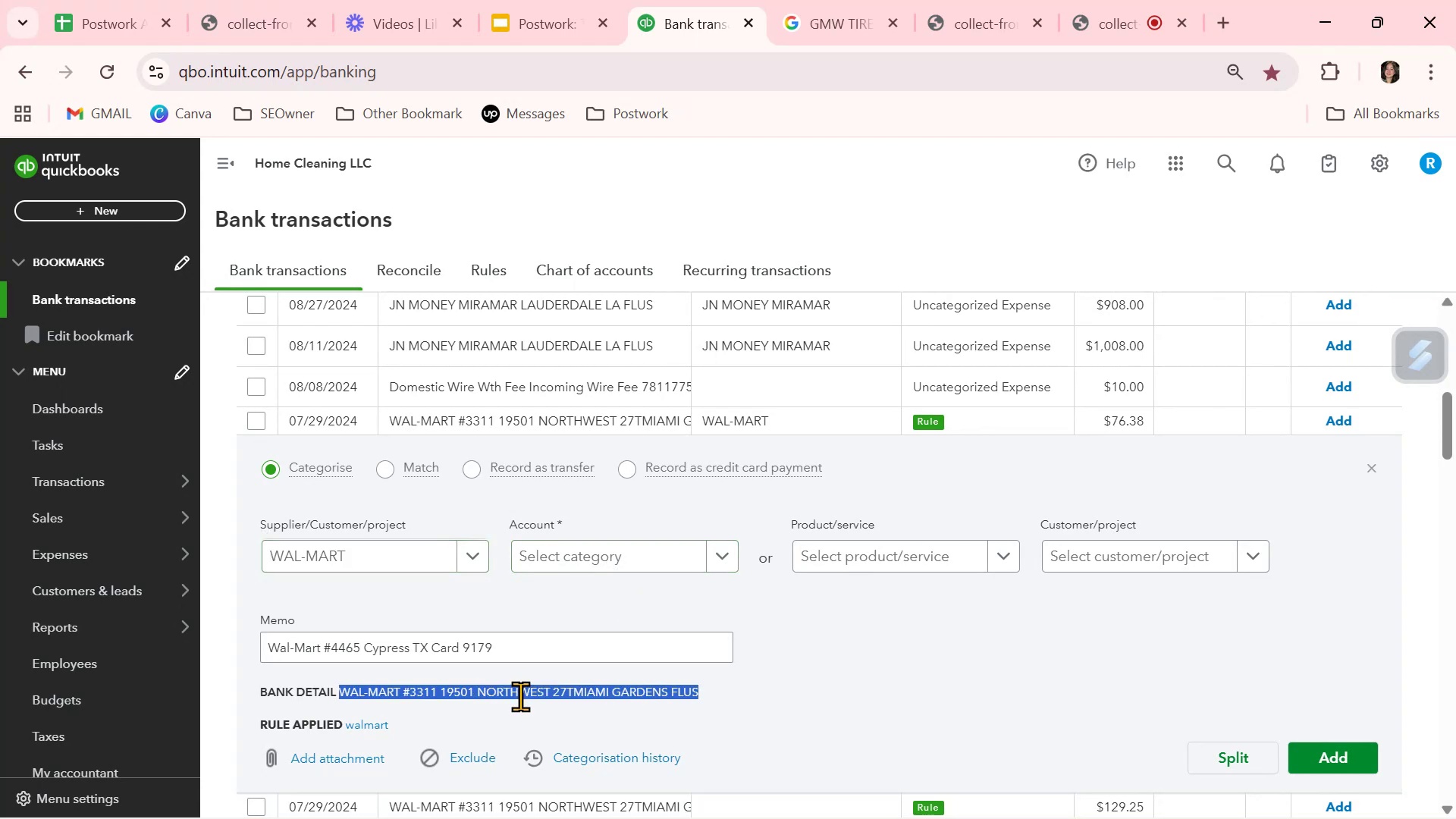 
key(Control+ControlLeft)
 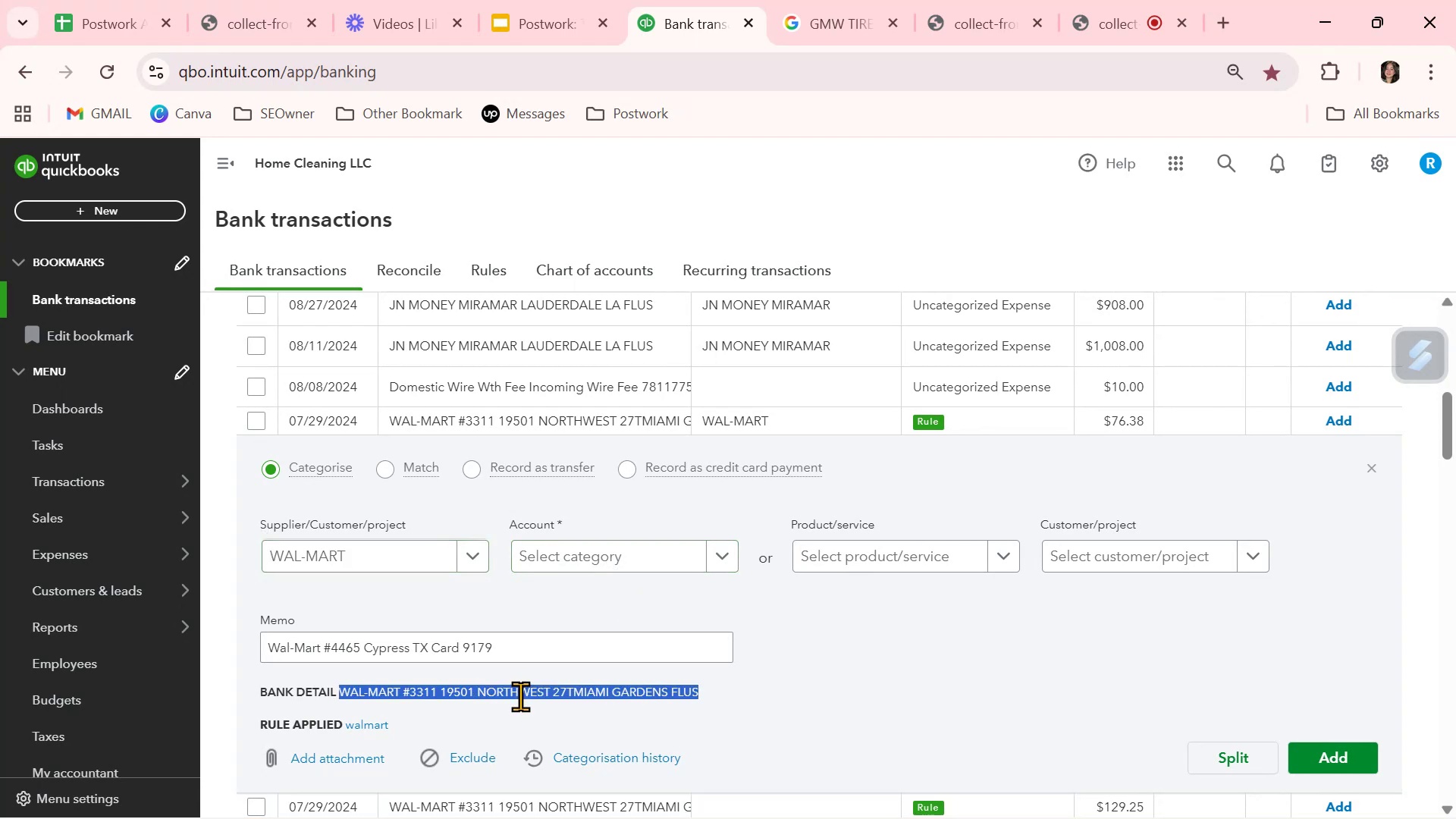 
key(Control+C)
 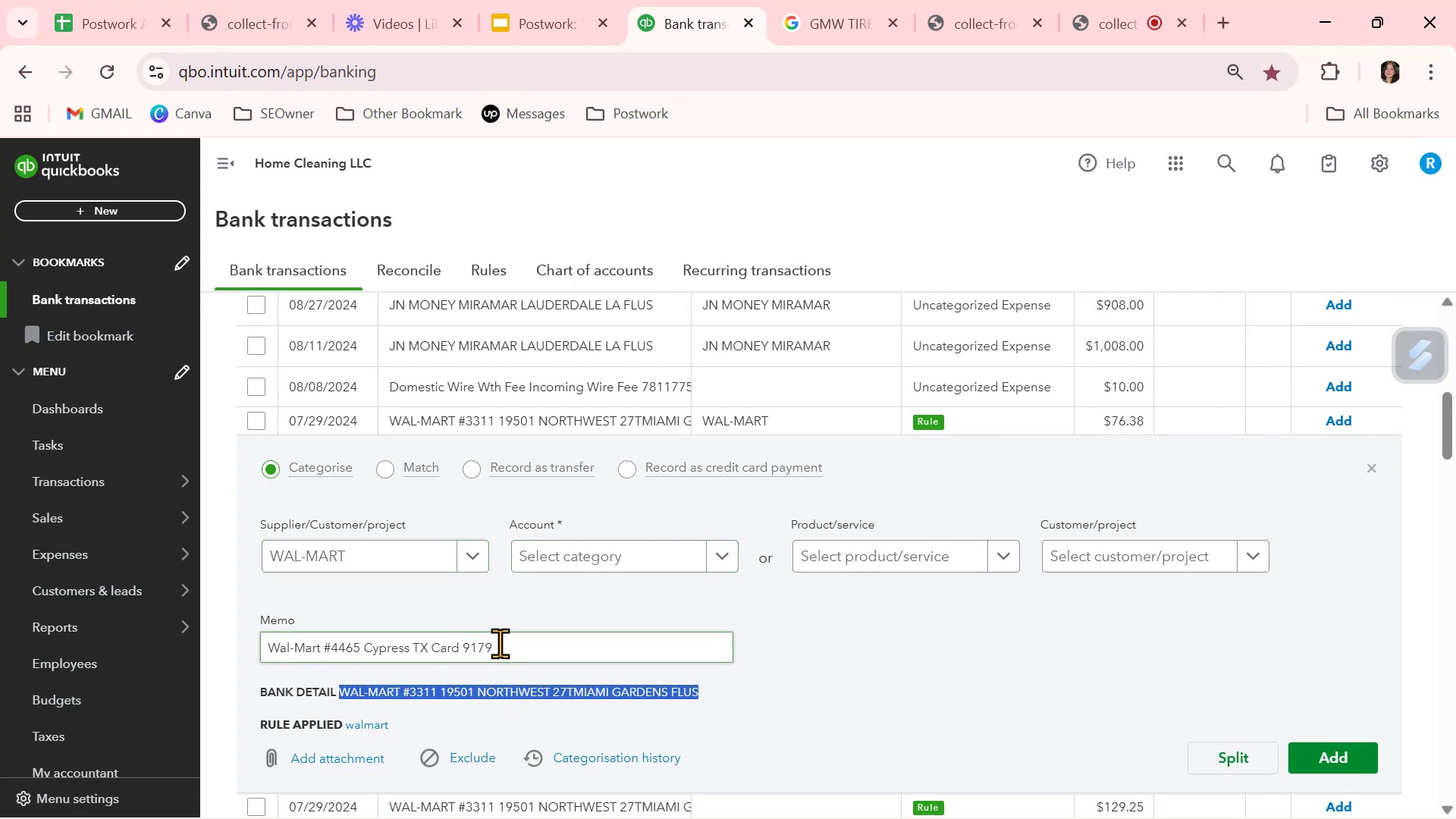 
double_click([500, 643])
 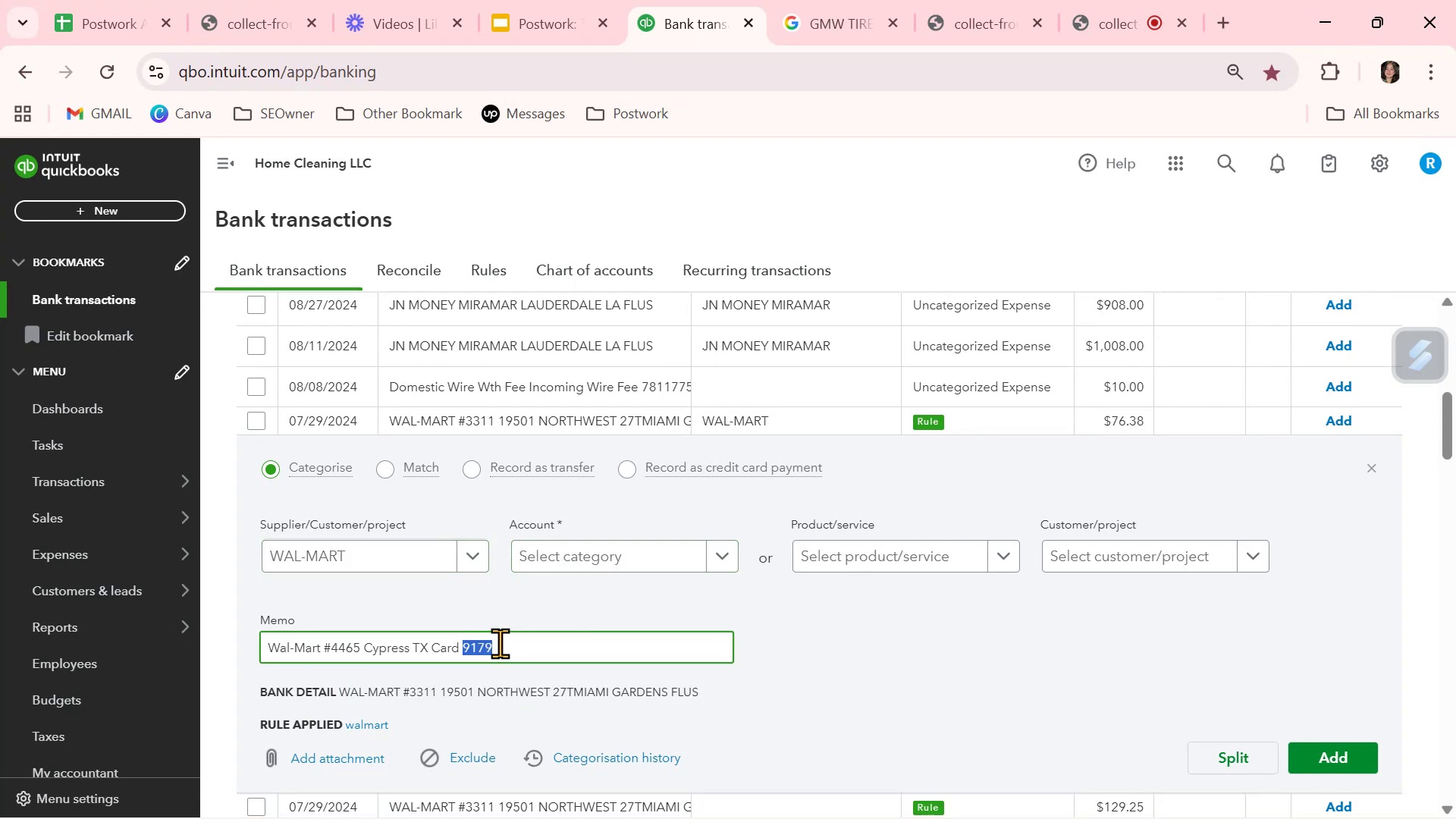 
triple_click([500, 643])
 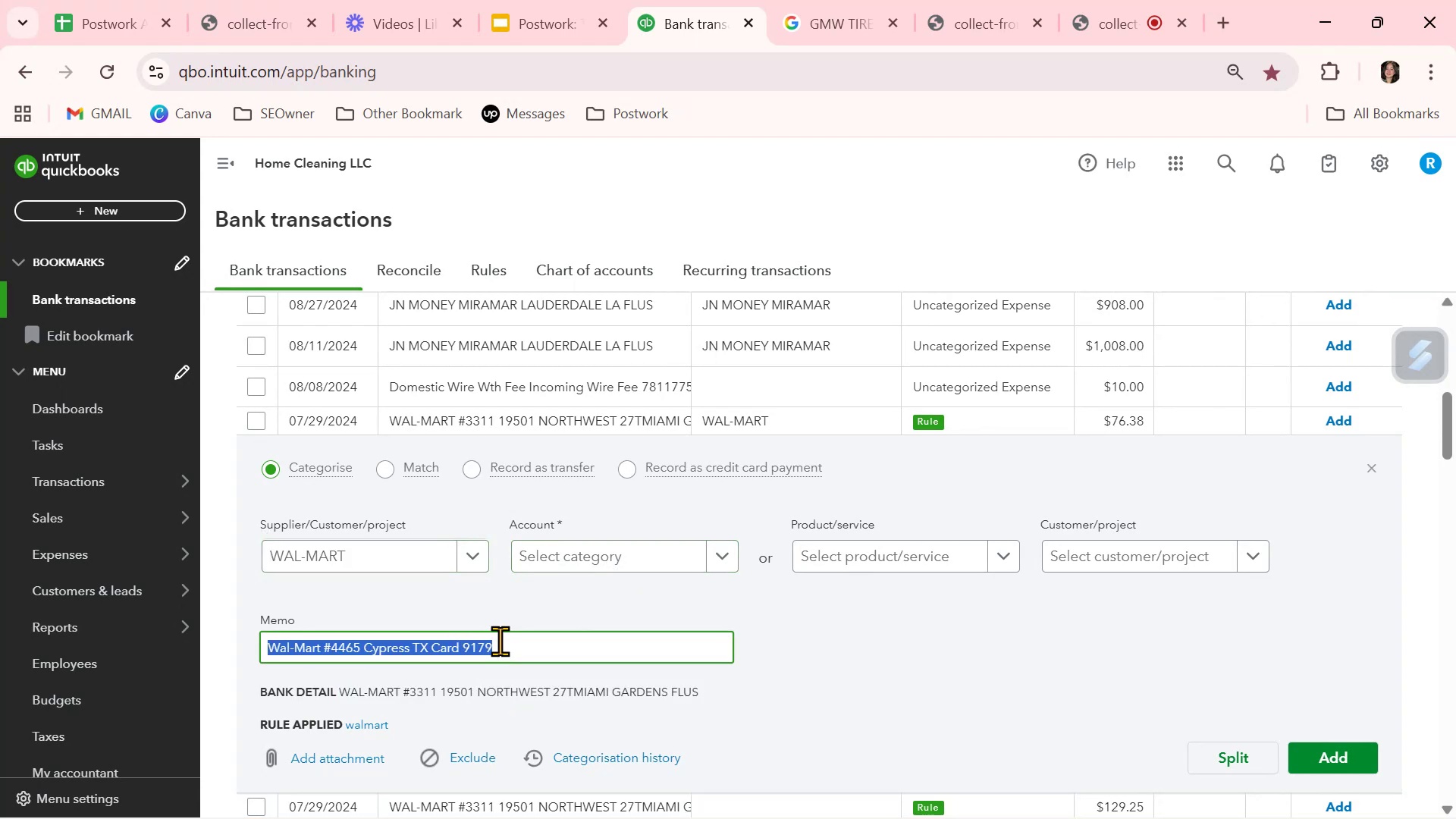 
key(Control+ControlLeft)
 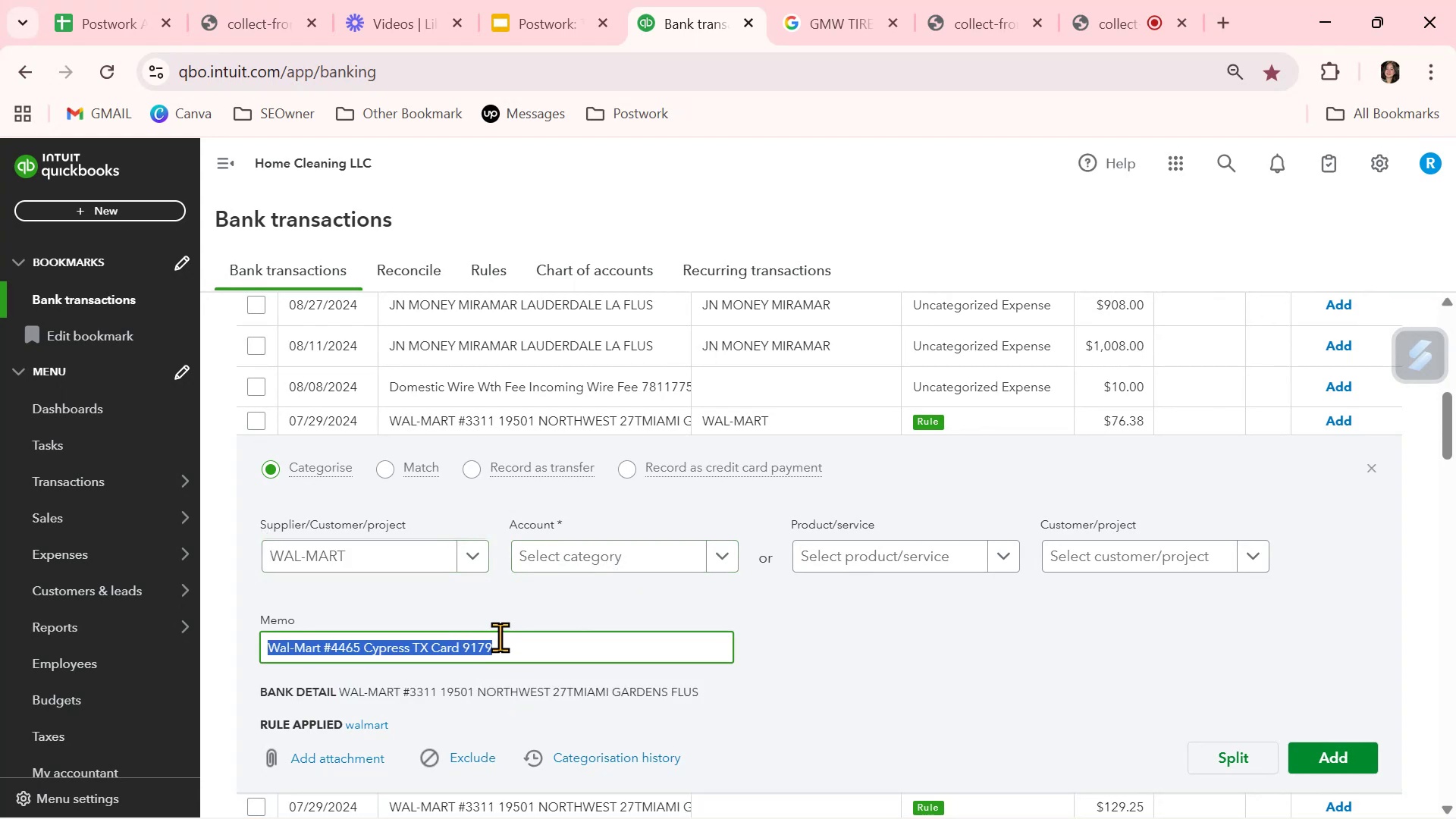 
key(Control+V)
 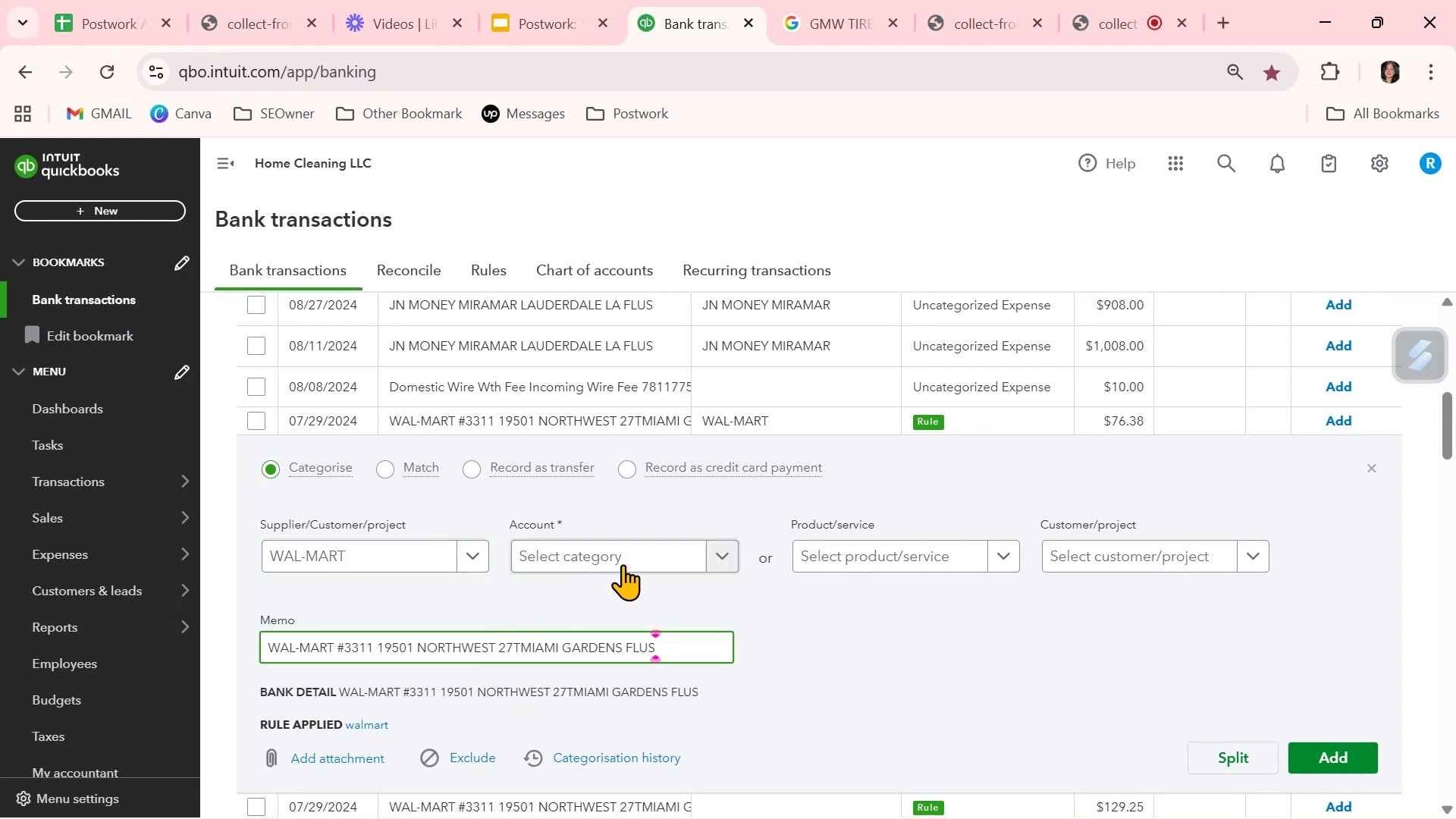 
left_click([626, 560])
 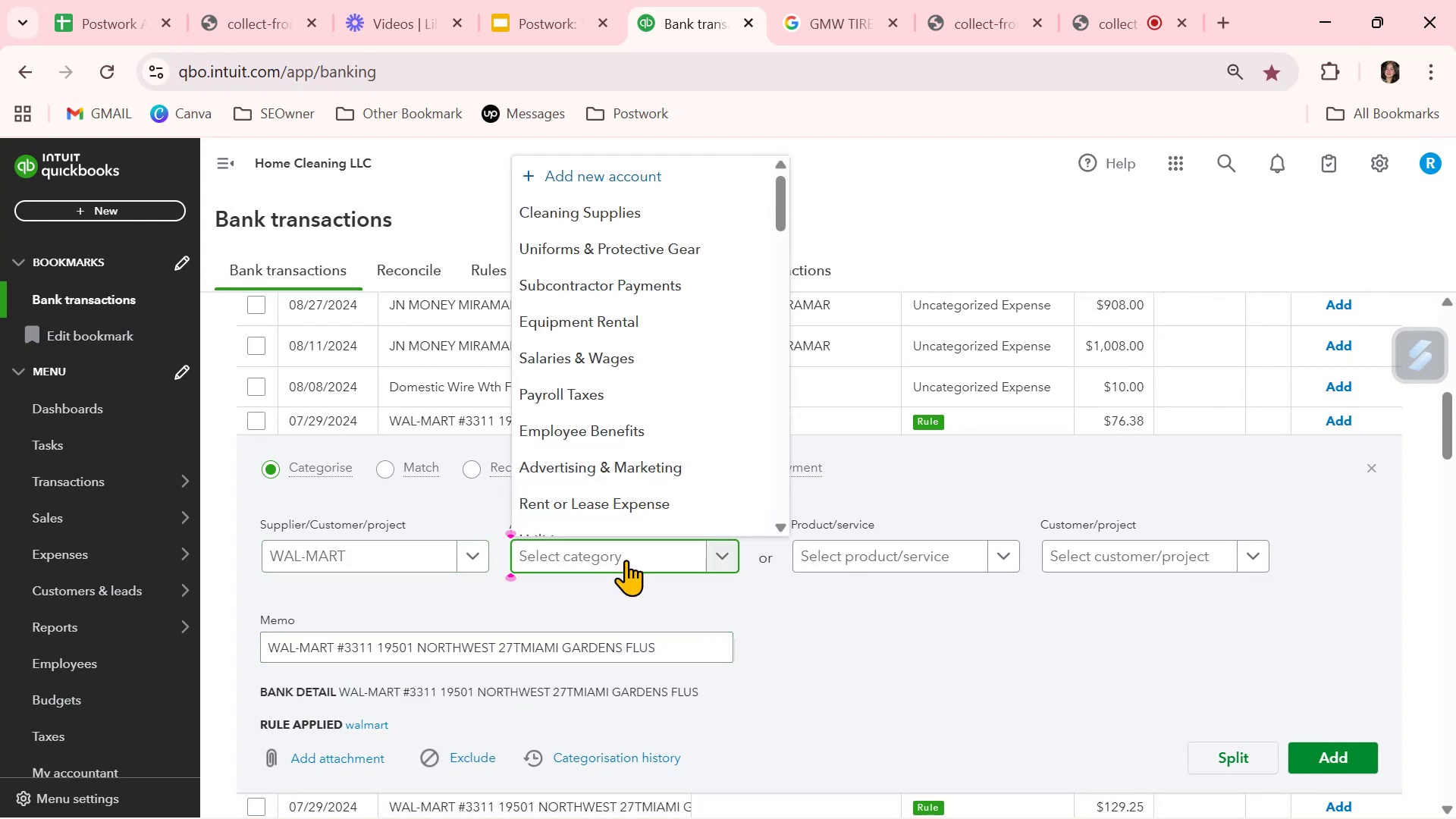 
type(food)
 